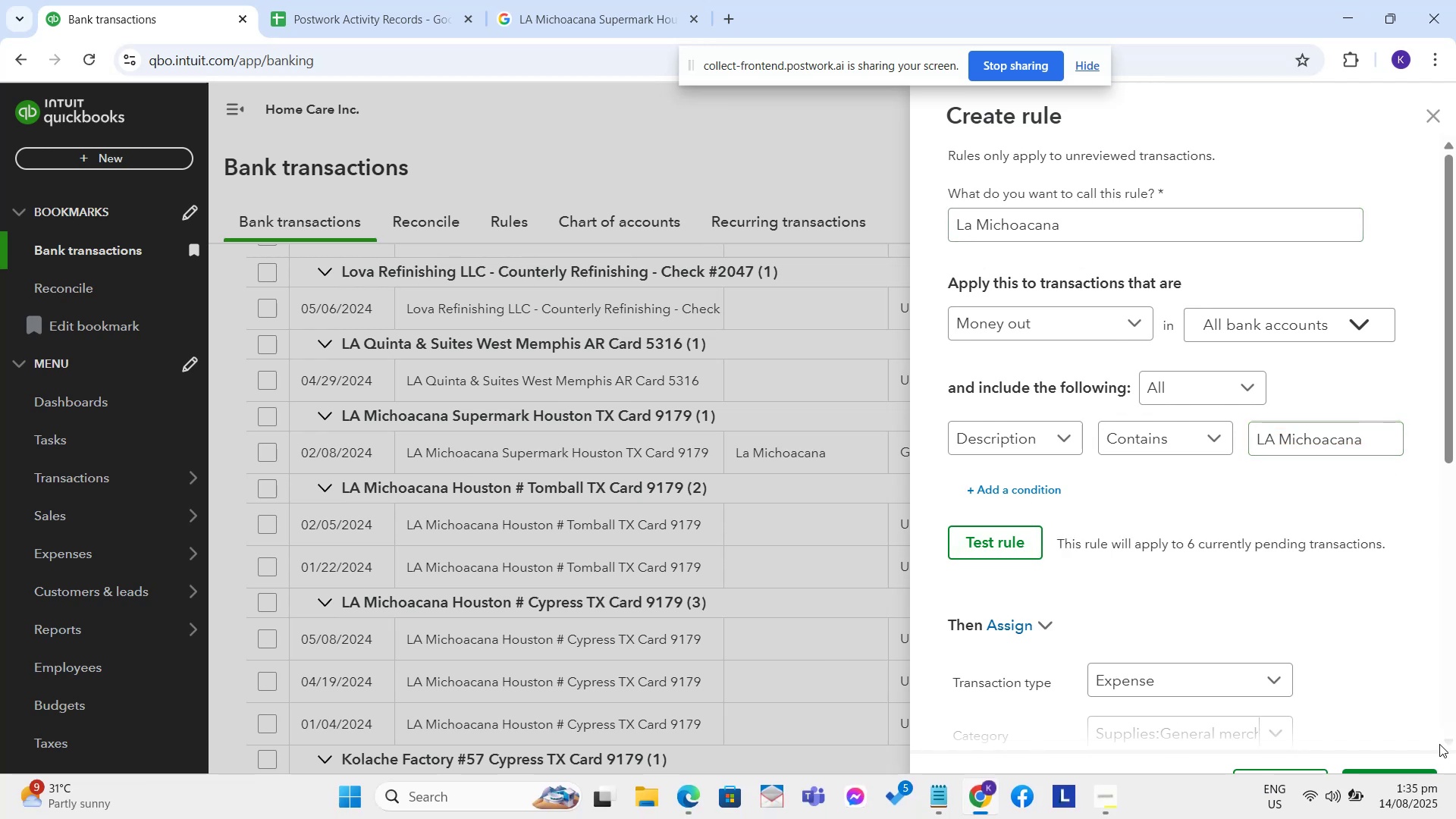 
left_click([1391, 778])
 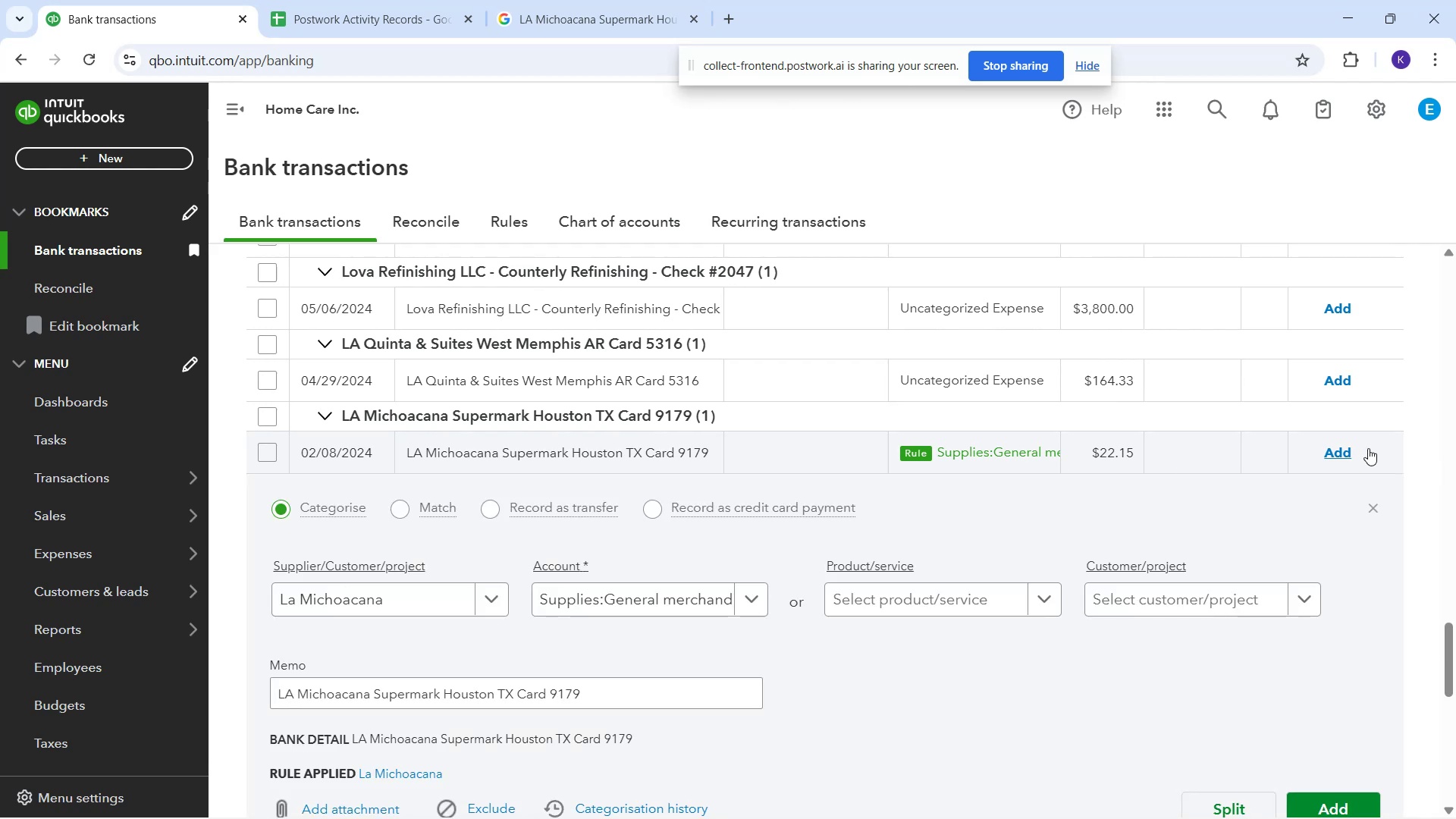 
wait(9.99)
 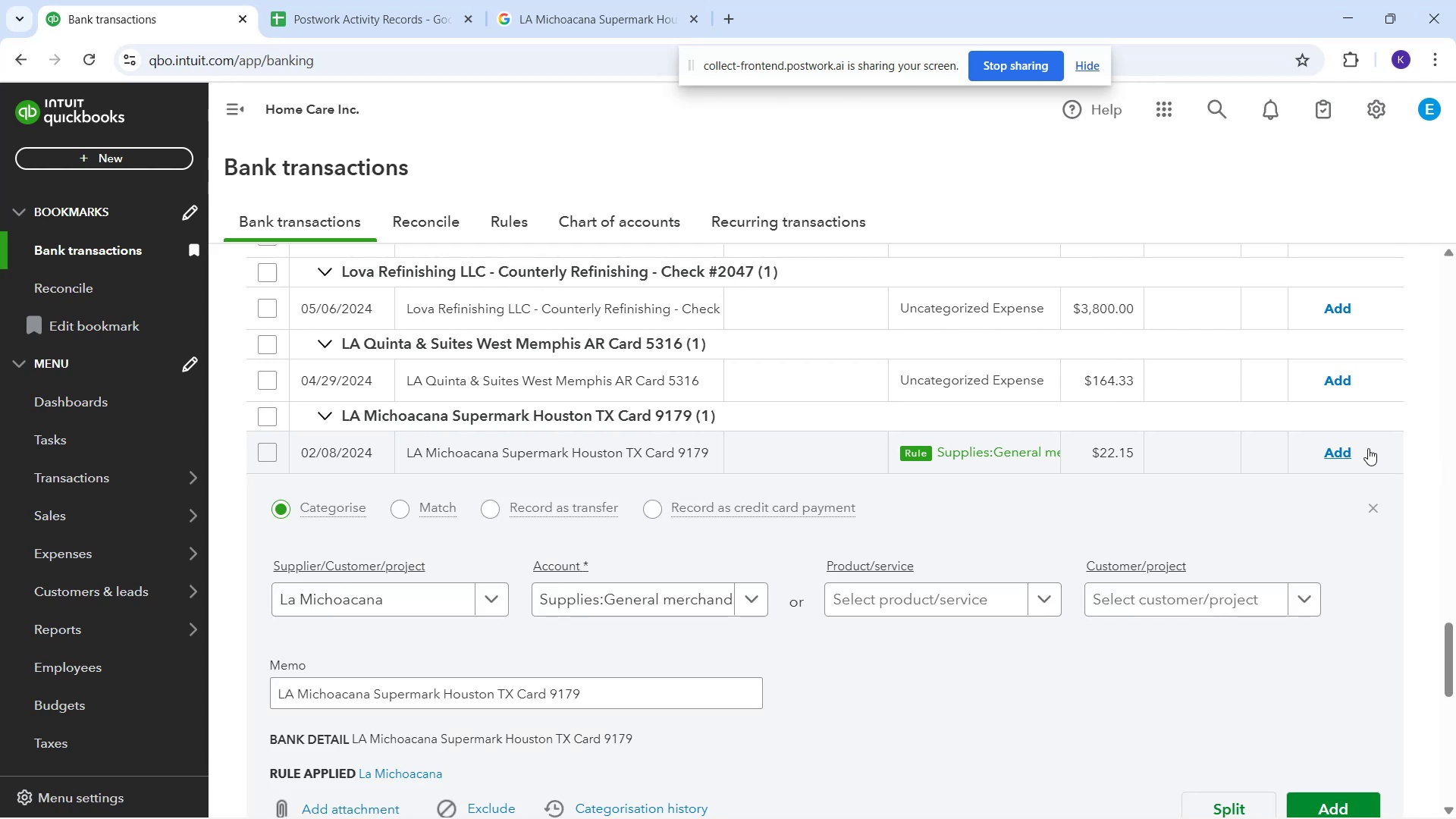 
left_click_drag(start_coordinate=[1214, 452], to_coordinate=[1208, 452])
 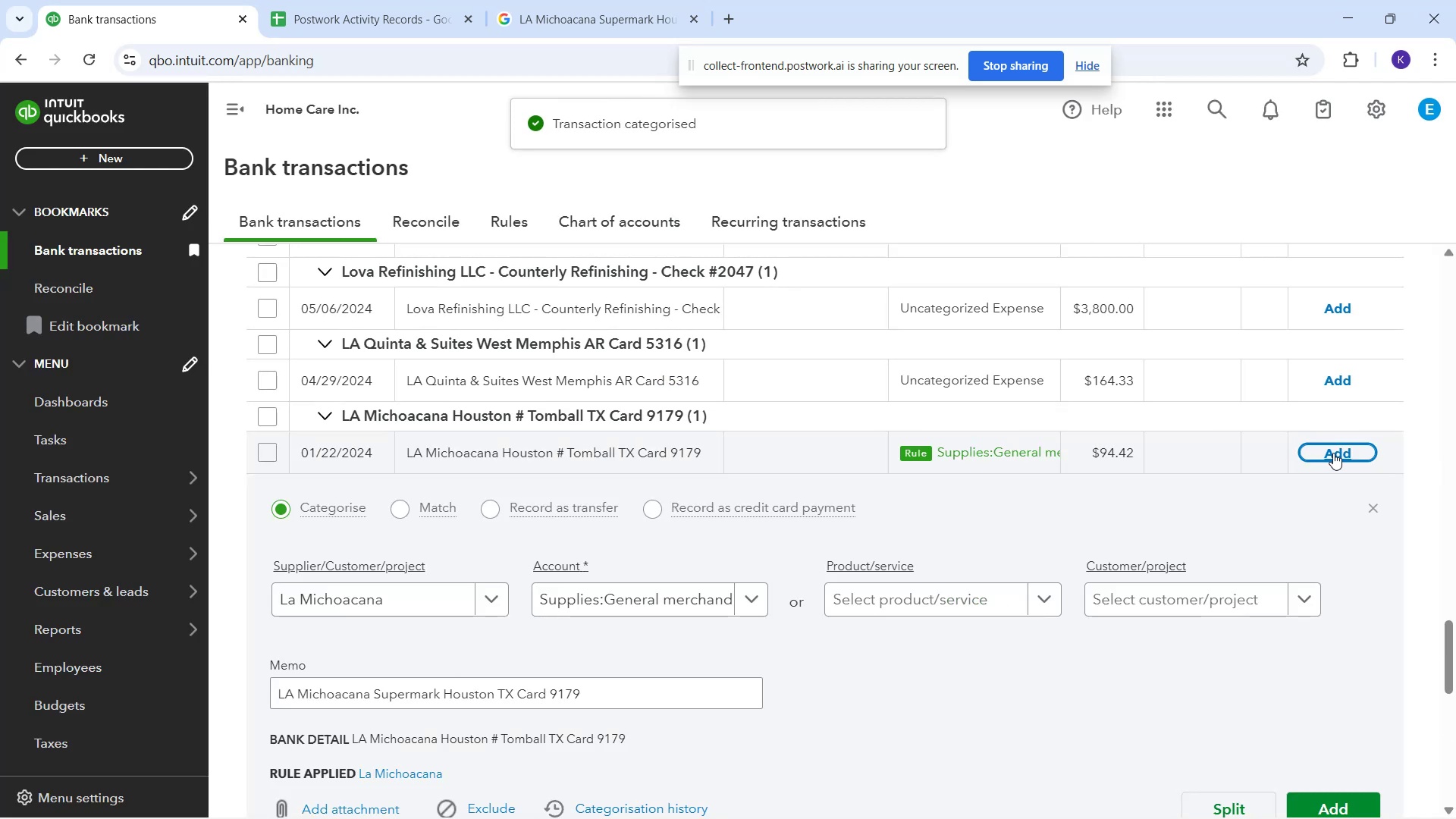 
left_click([1333, 453])
 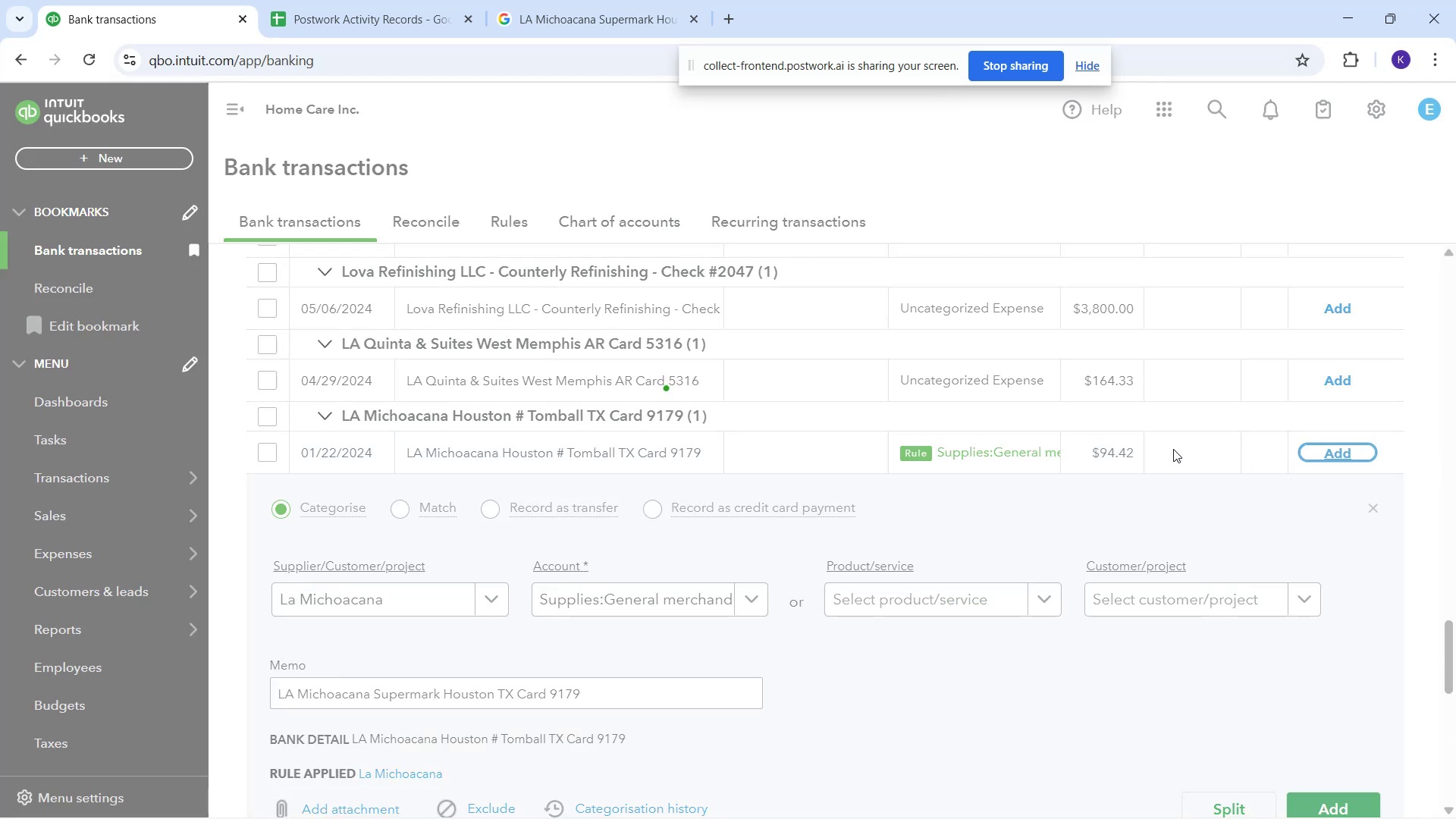 
left_click([1173, 449])
 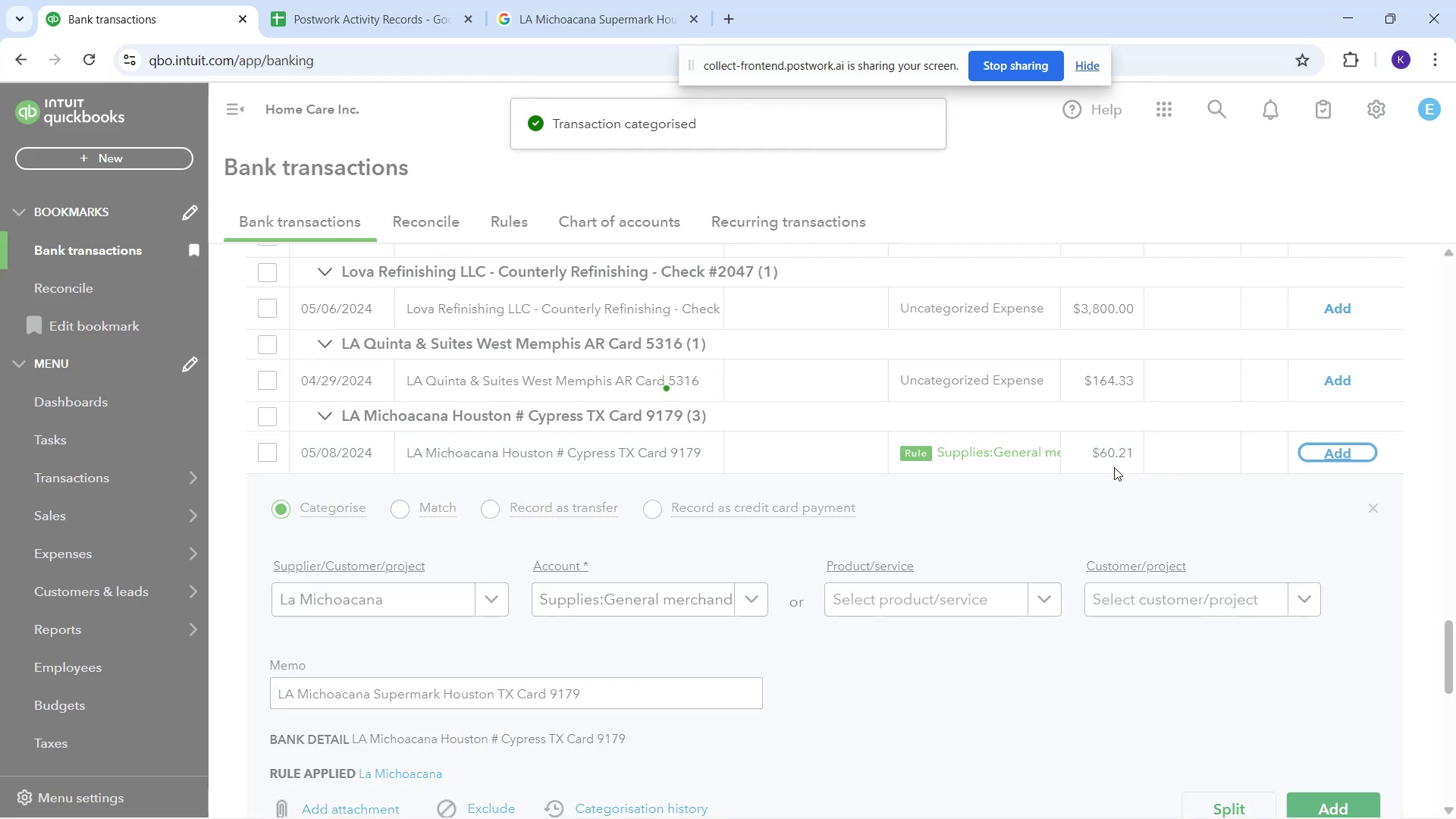 
left_click([1167, 460])
 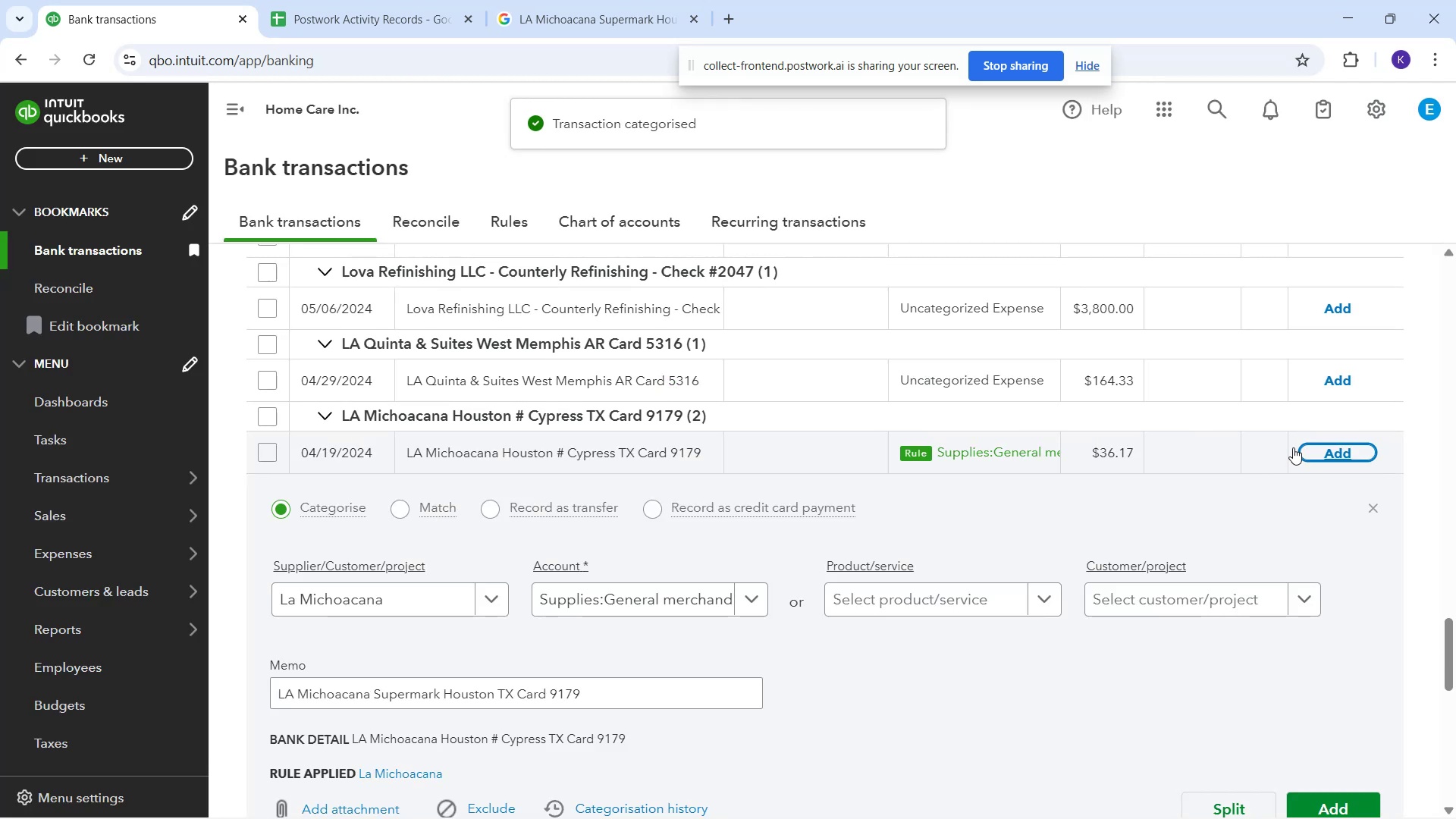 
left_click([1317, 444])
 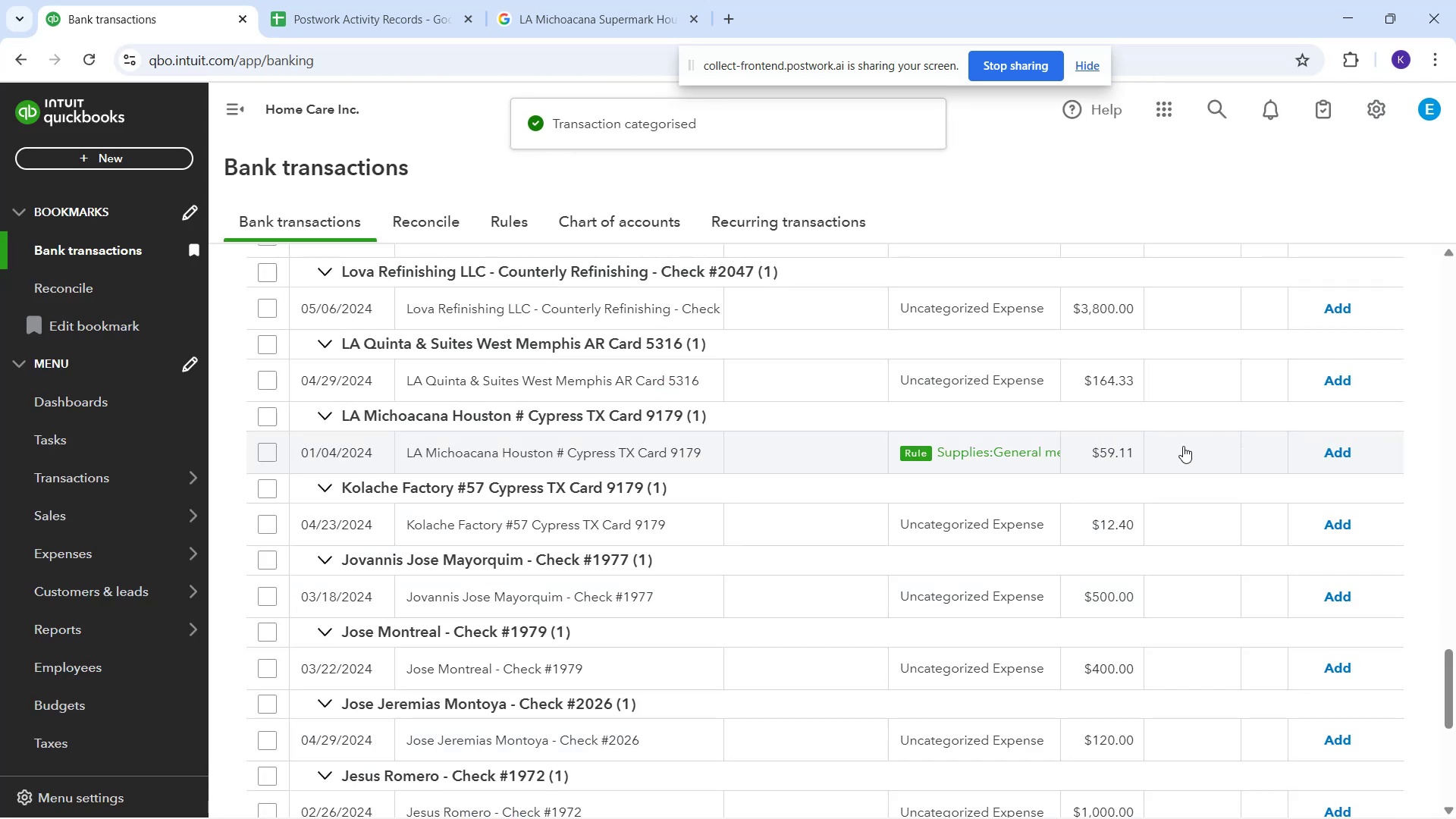 
left_click_drag(start_coordinate=[1333, 447], to_coordinate=[1329, 447])
 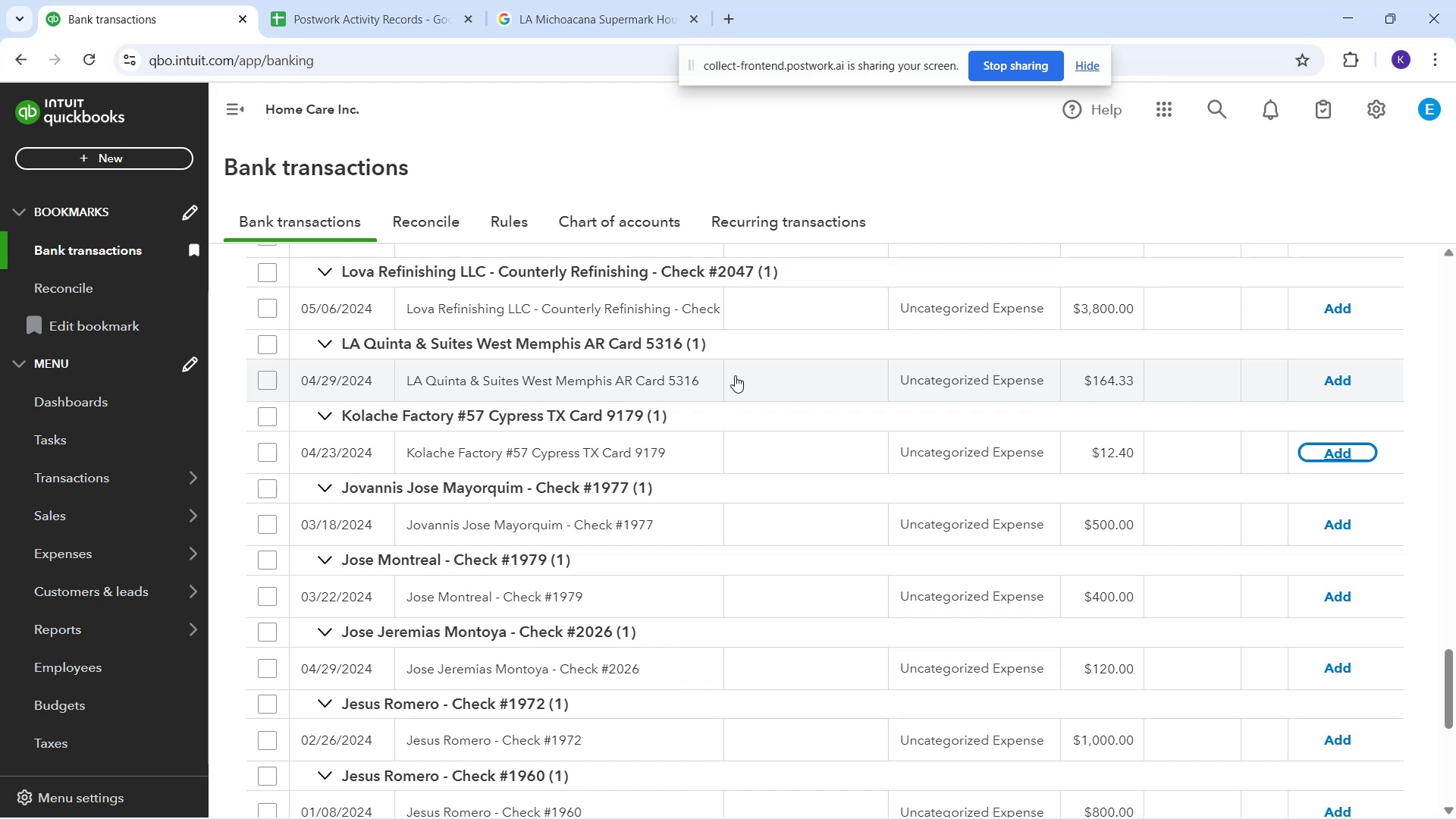 
wait(18.89)
 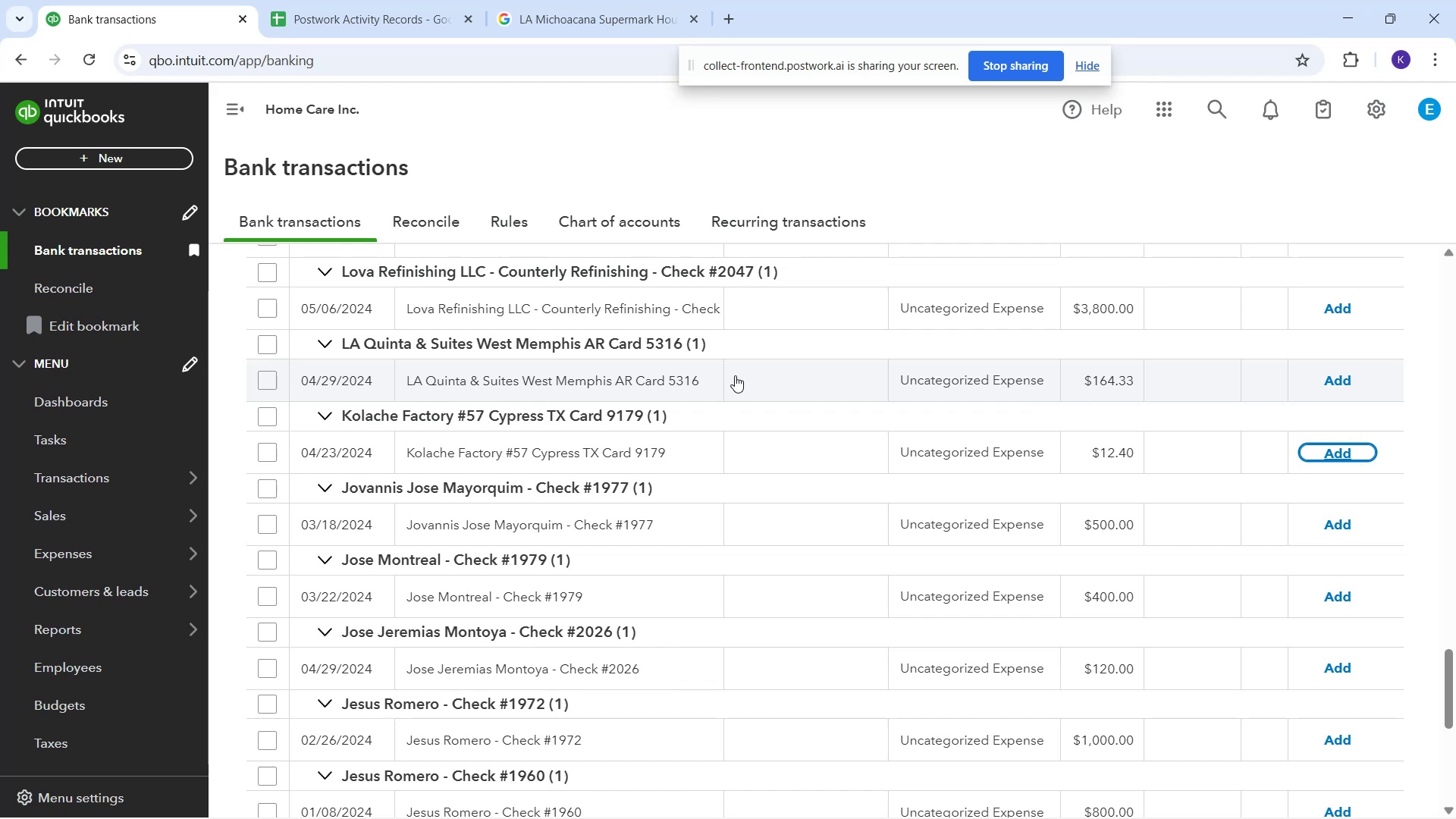 
left_click_drag(start_coordinate=[402, 453], to_coordinate=[677, 469])
 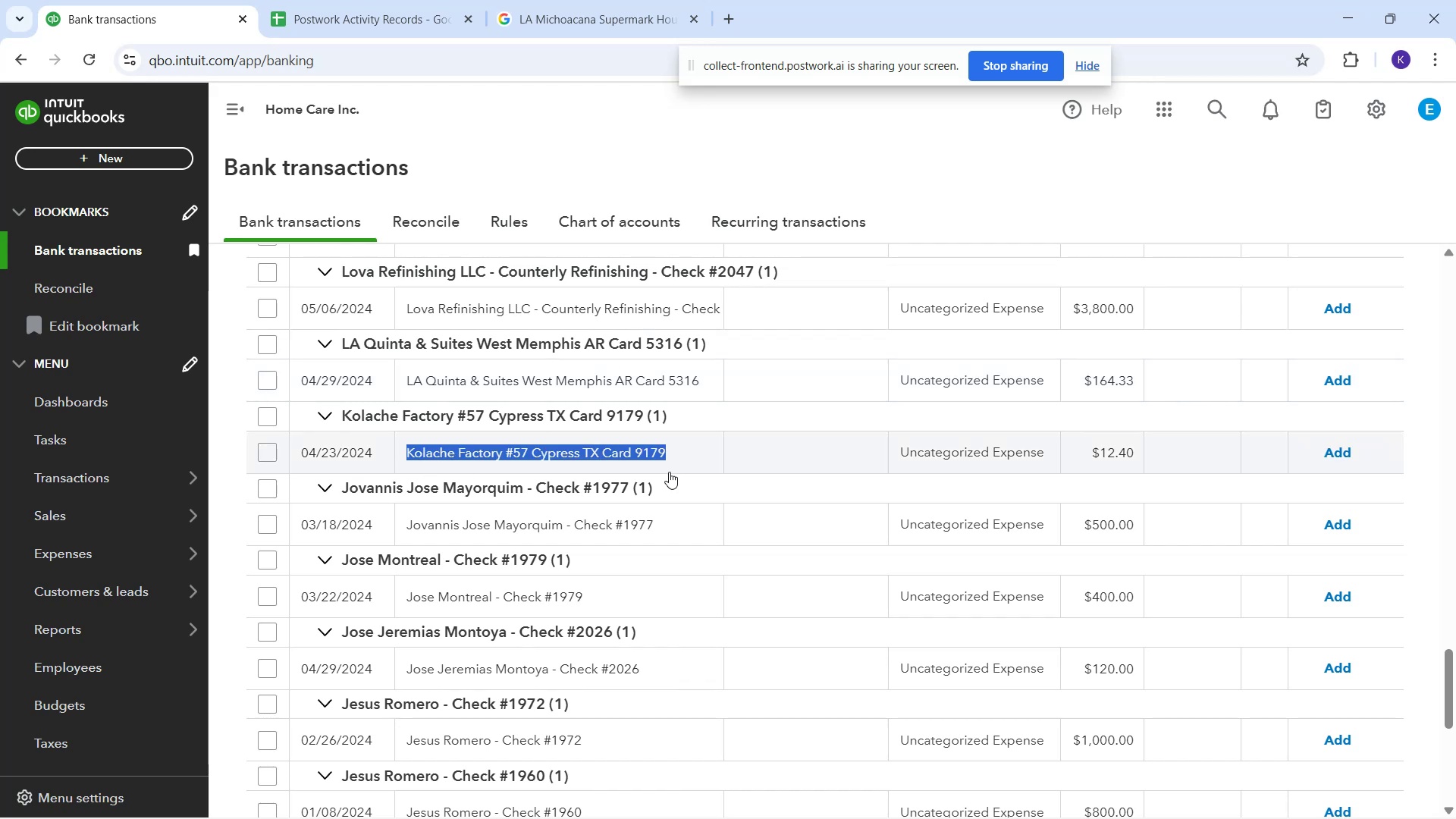 
key(Control+C)
 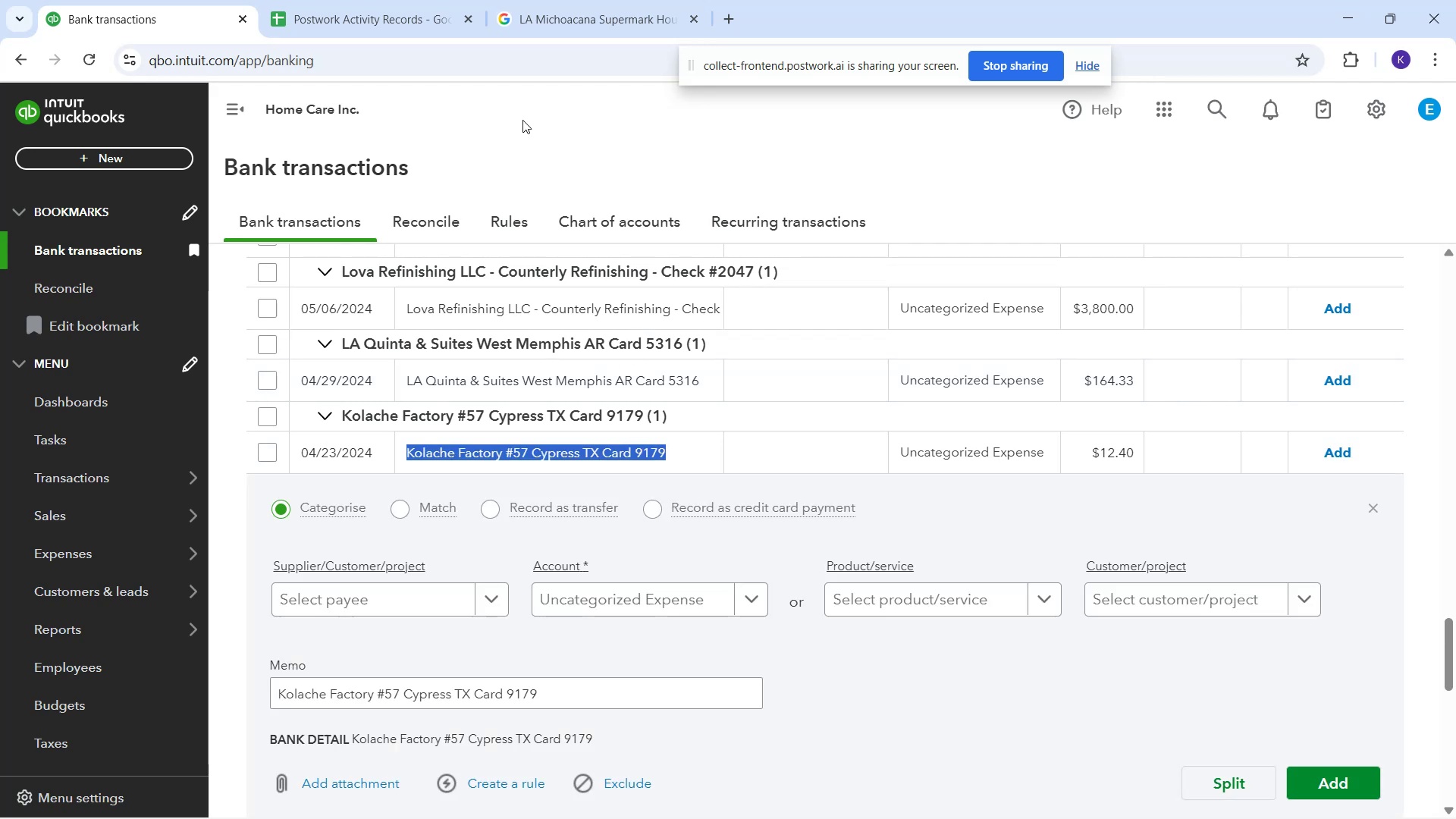 
left_click_drag(start_coordinate=[556, 11], to_coordinate=[557, 19])
 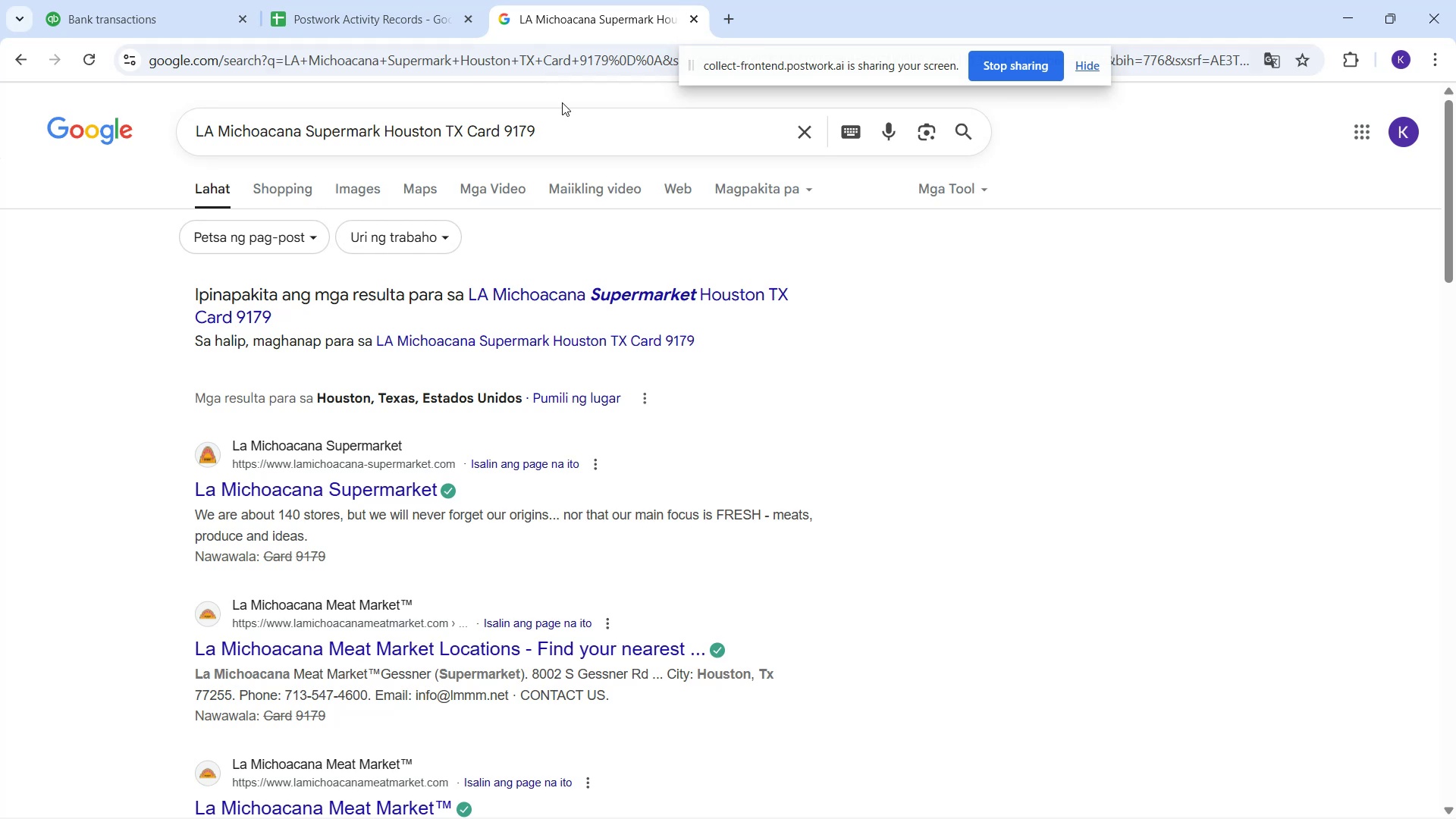 
left_click_drag(start_coordinate=[583, 140], to_coordinate=[61, 125])
 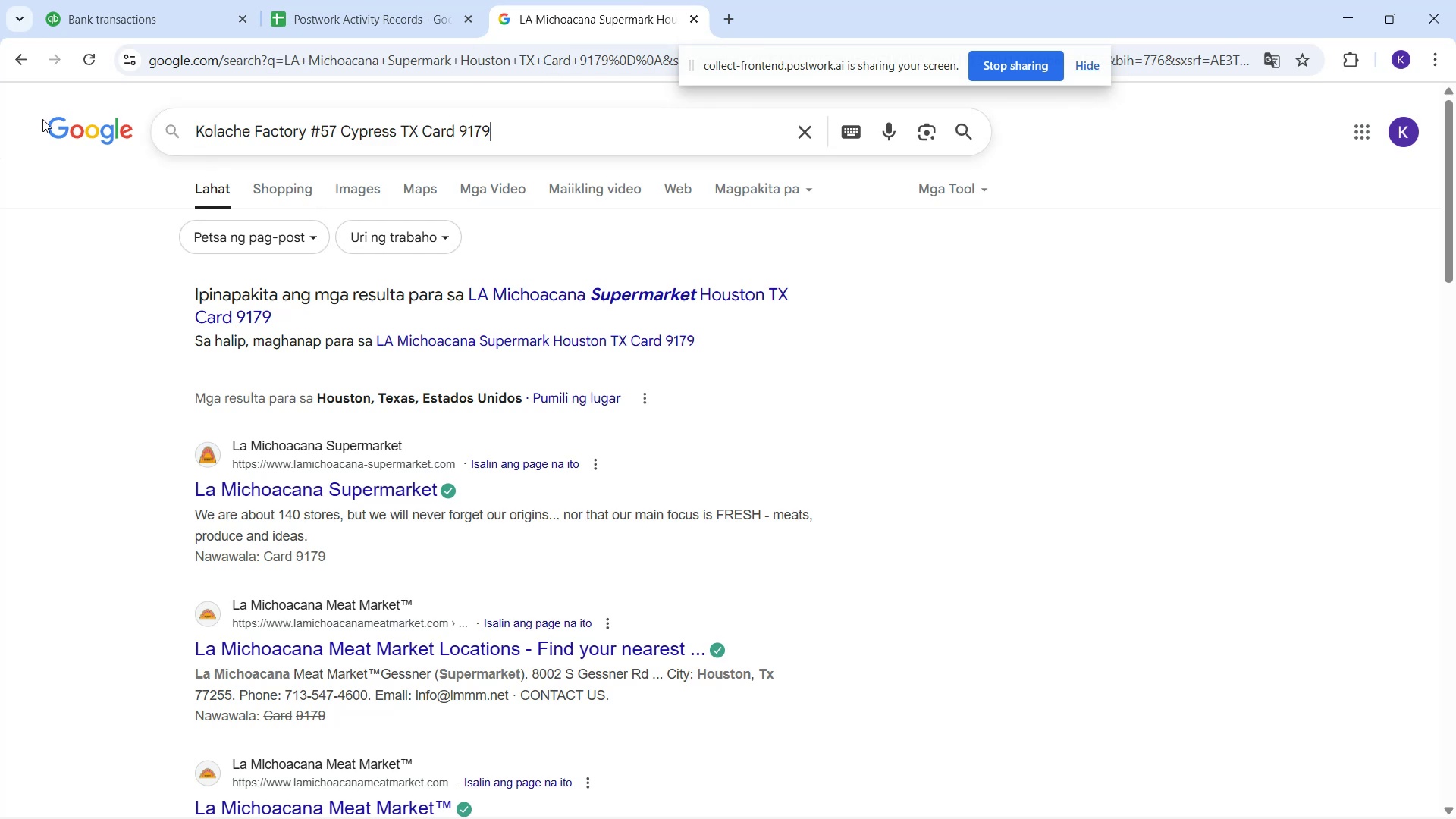 
key(Control+V)
 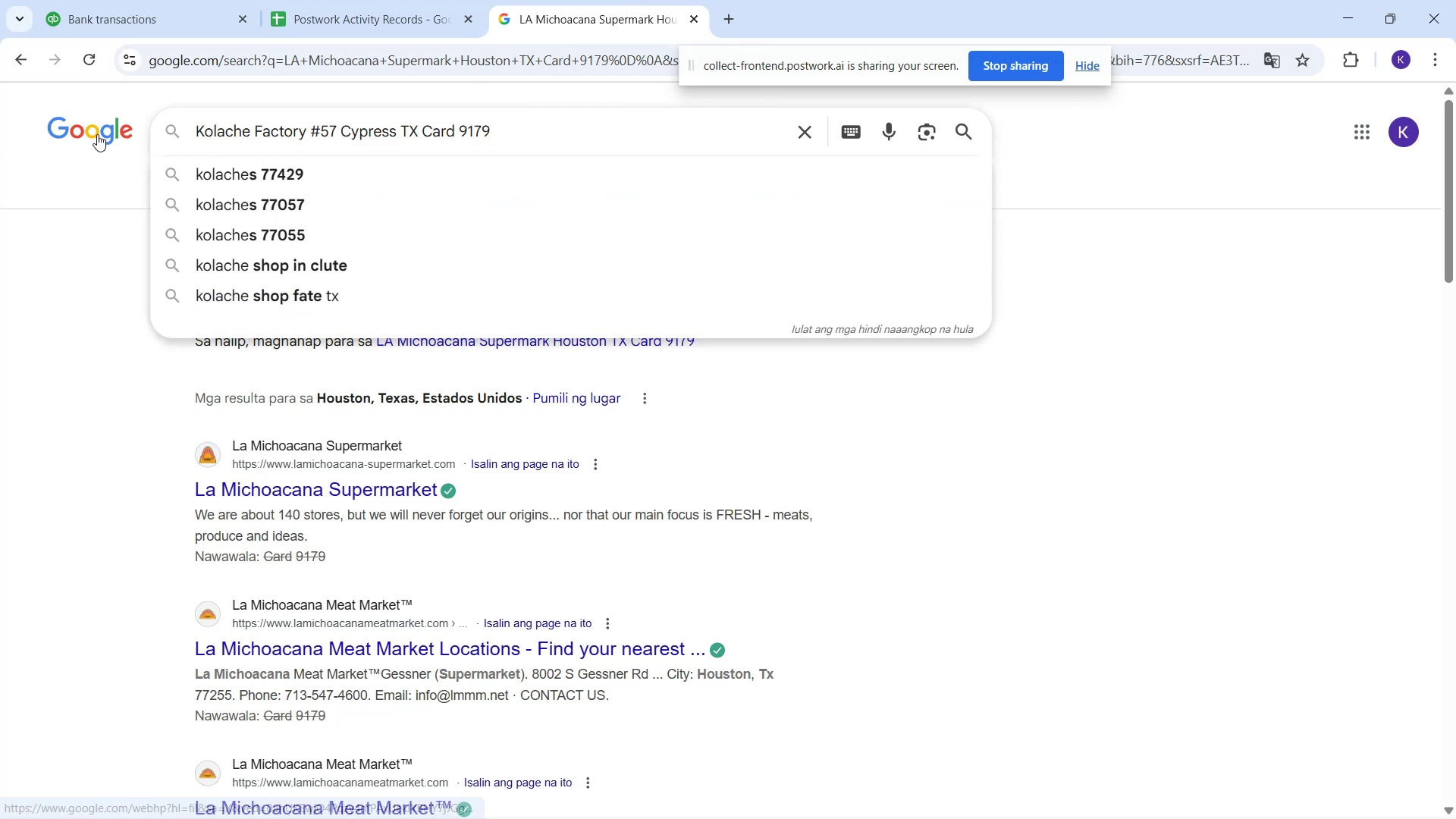 
key(Enter)
 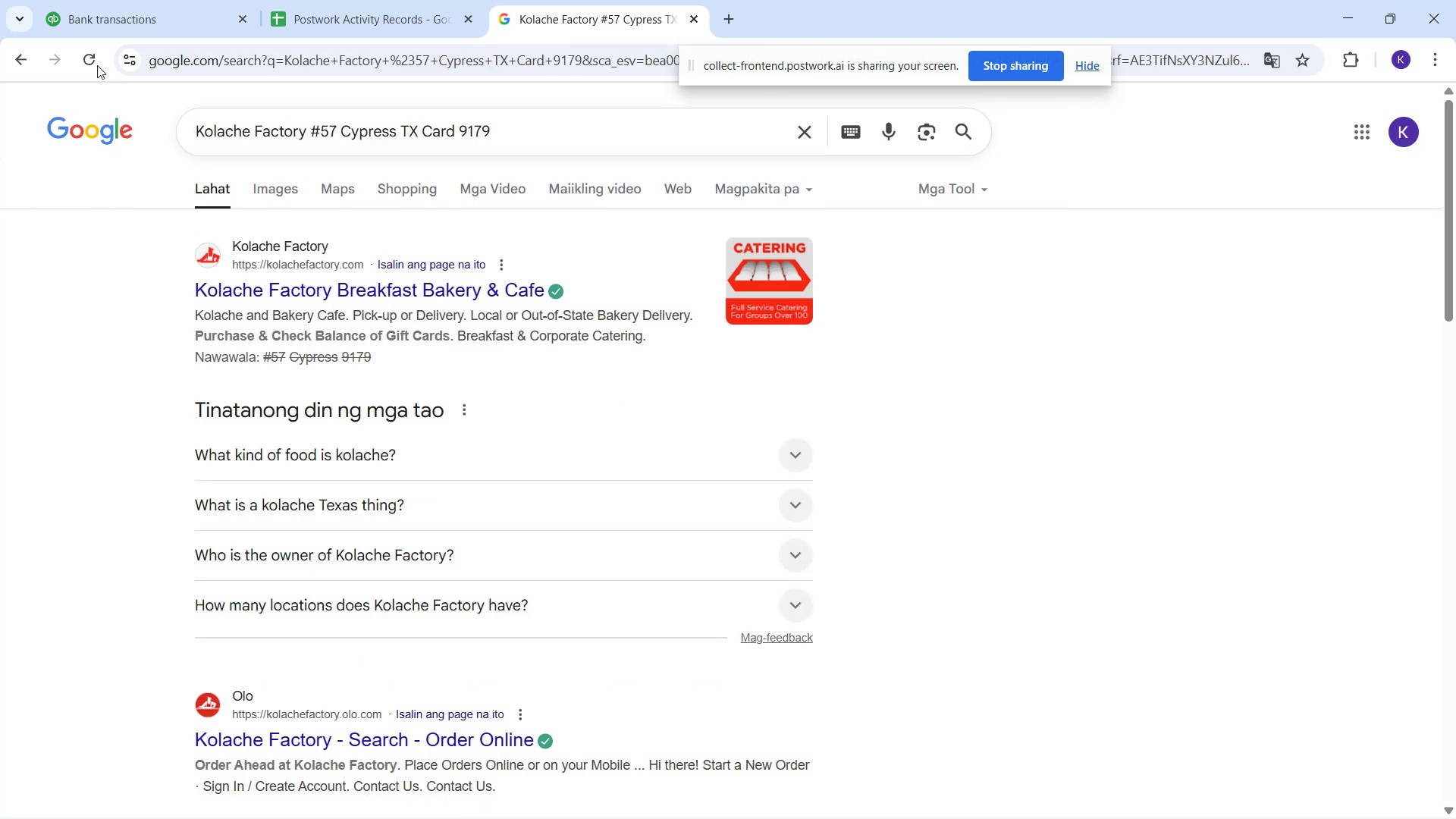 
left_click([111, 21])
 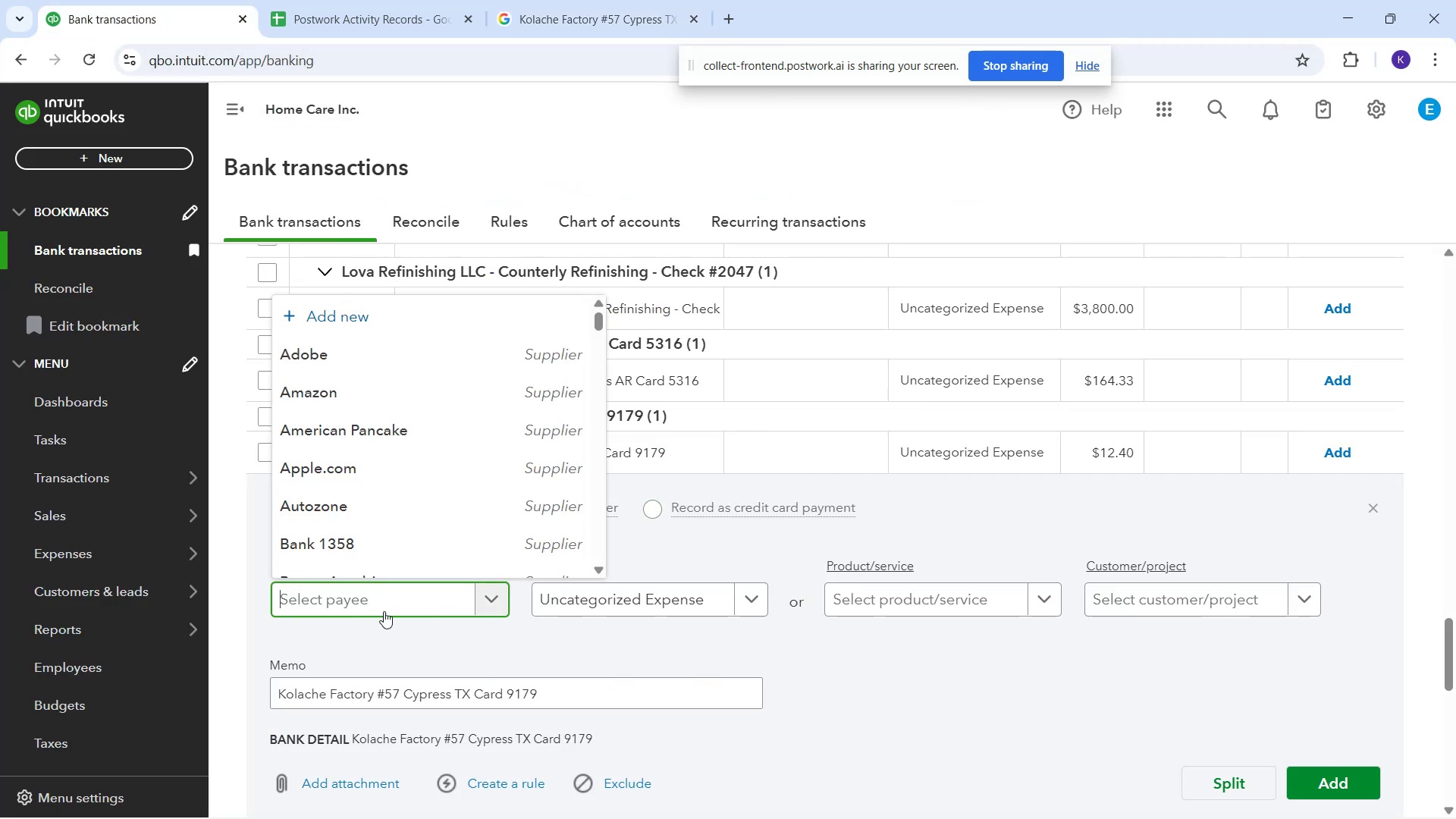 
type(Kolache)
 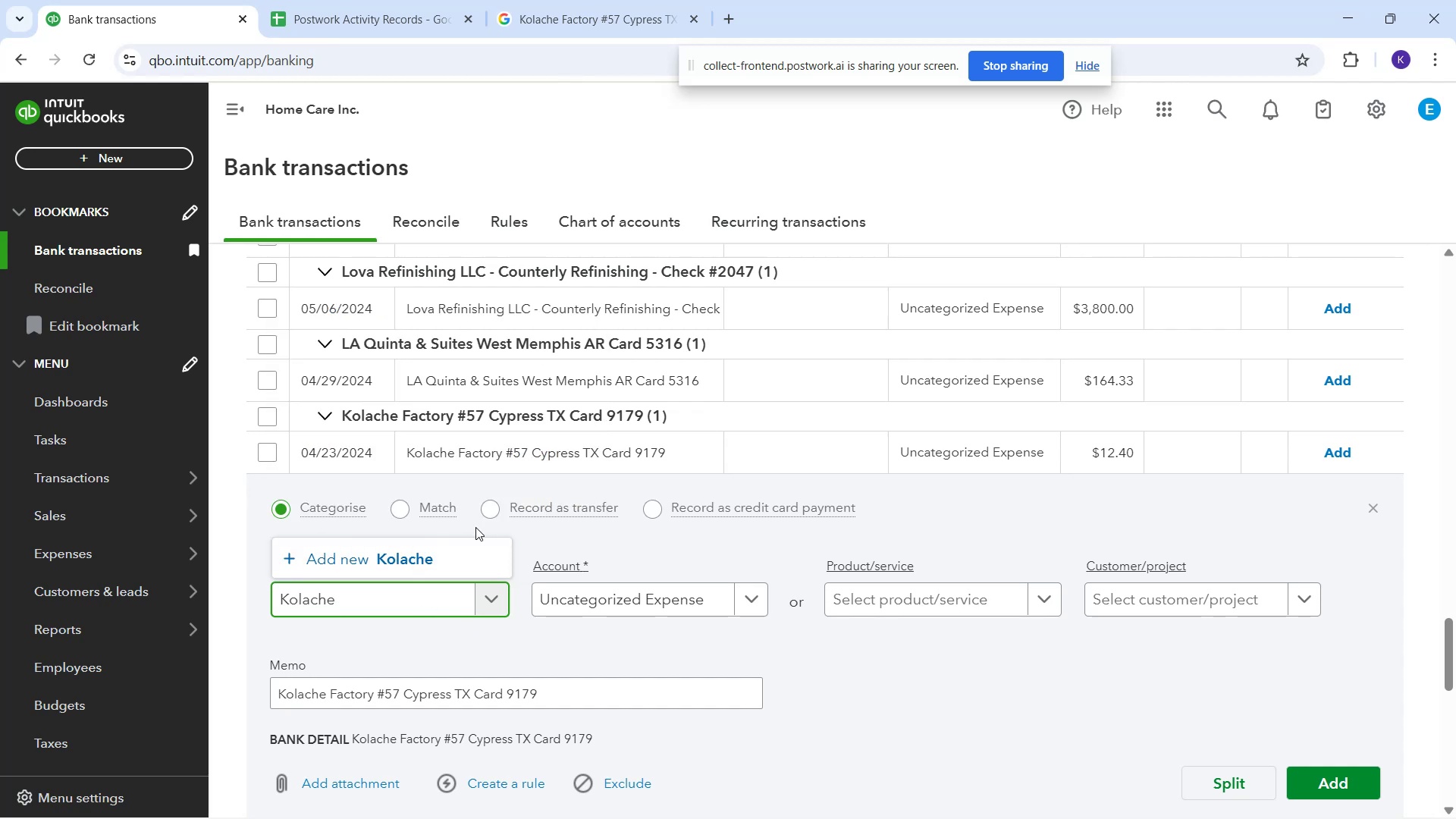 
left_click([457, 546])
 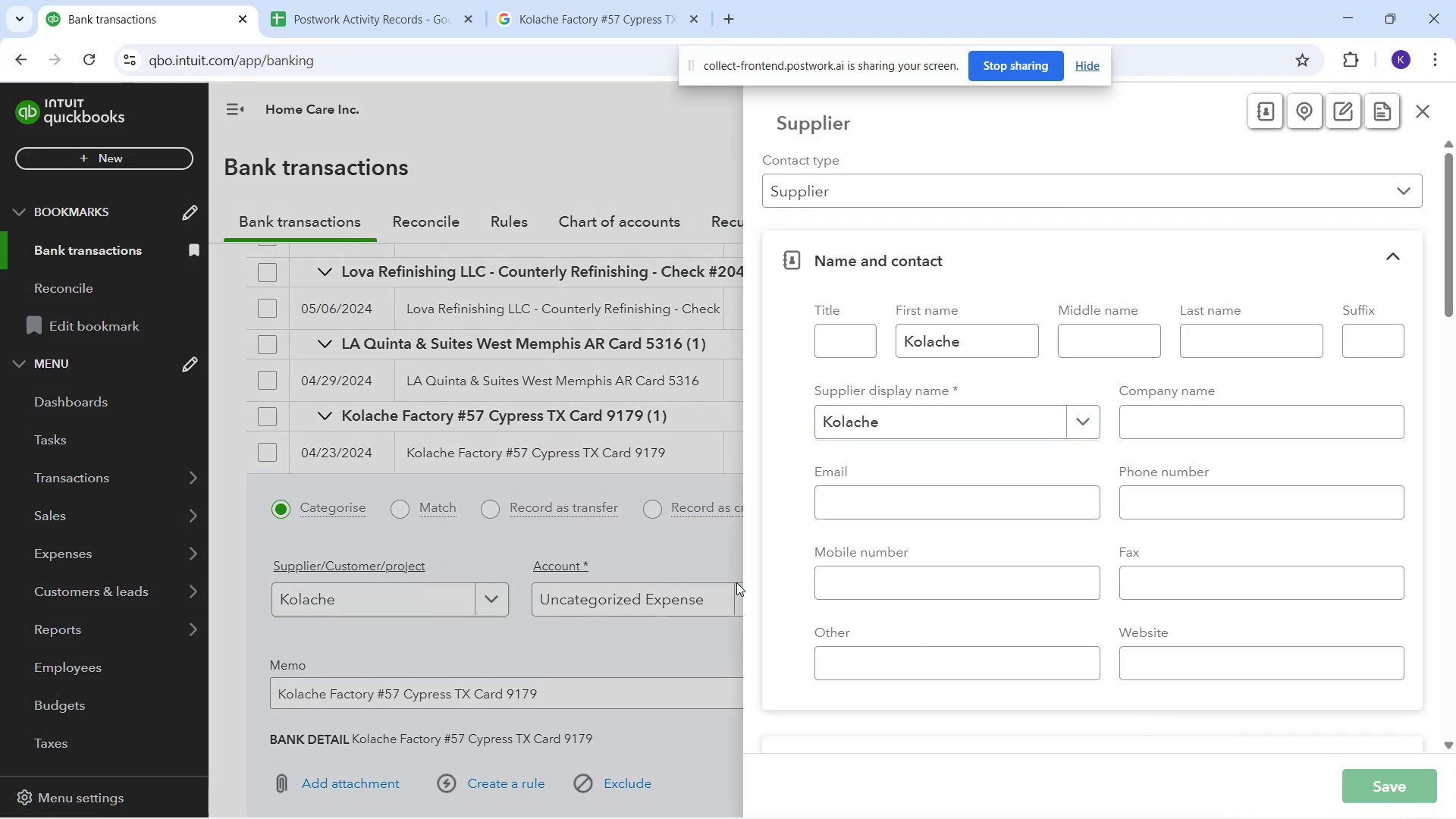 
type(mea)
 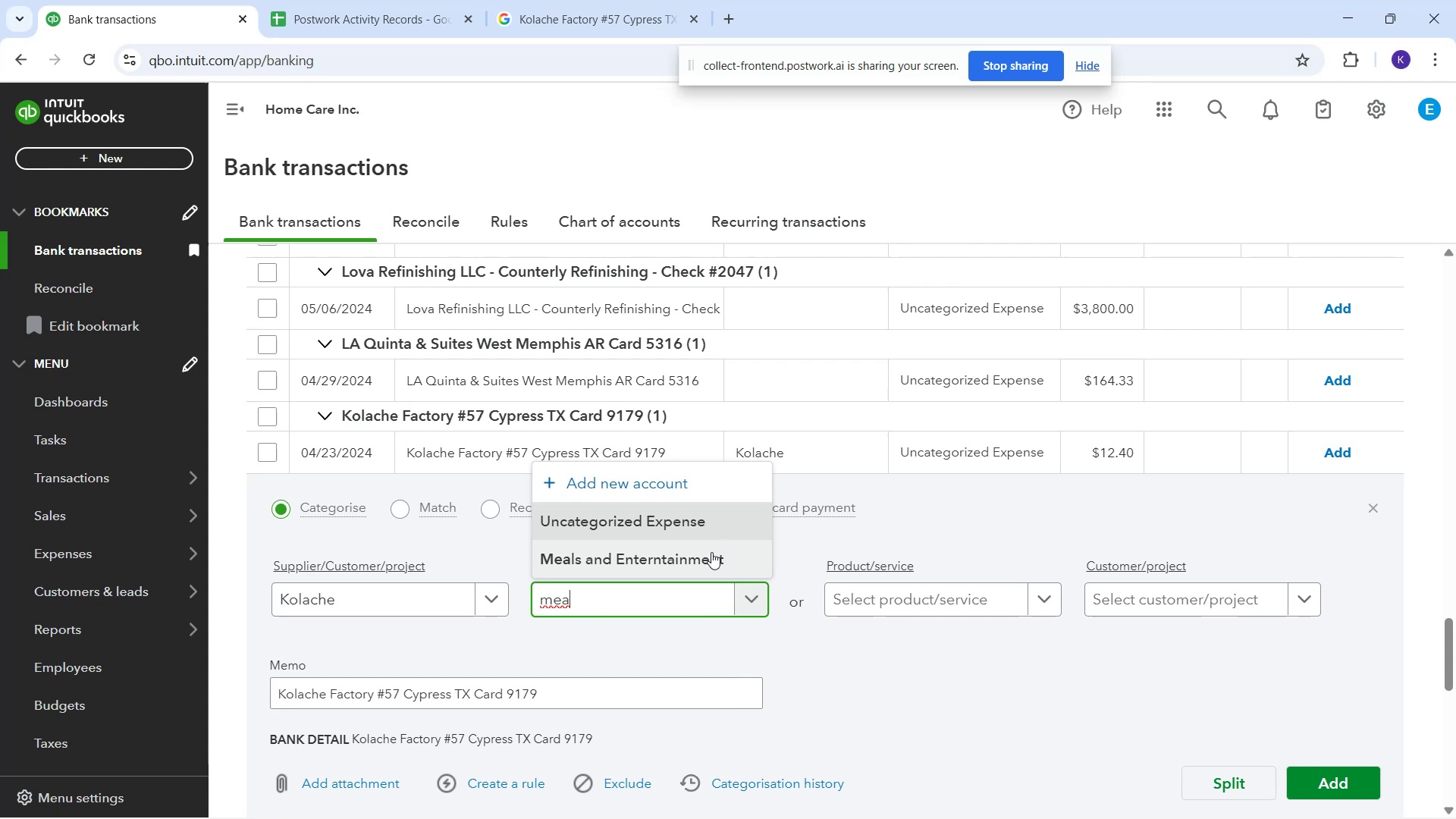 
left_click([702, 556])
 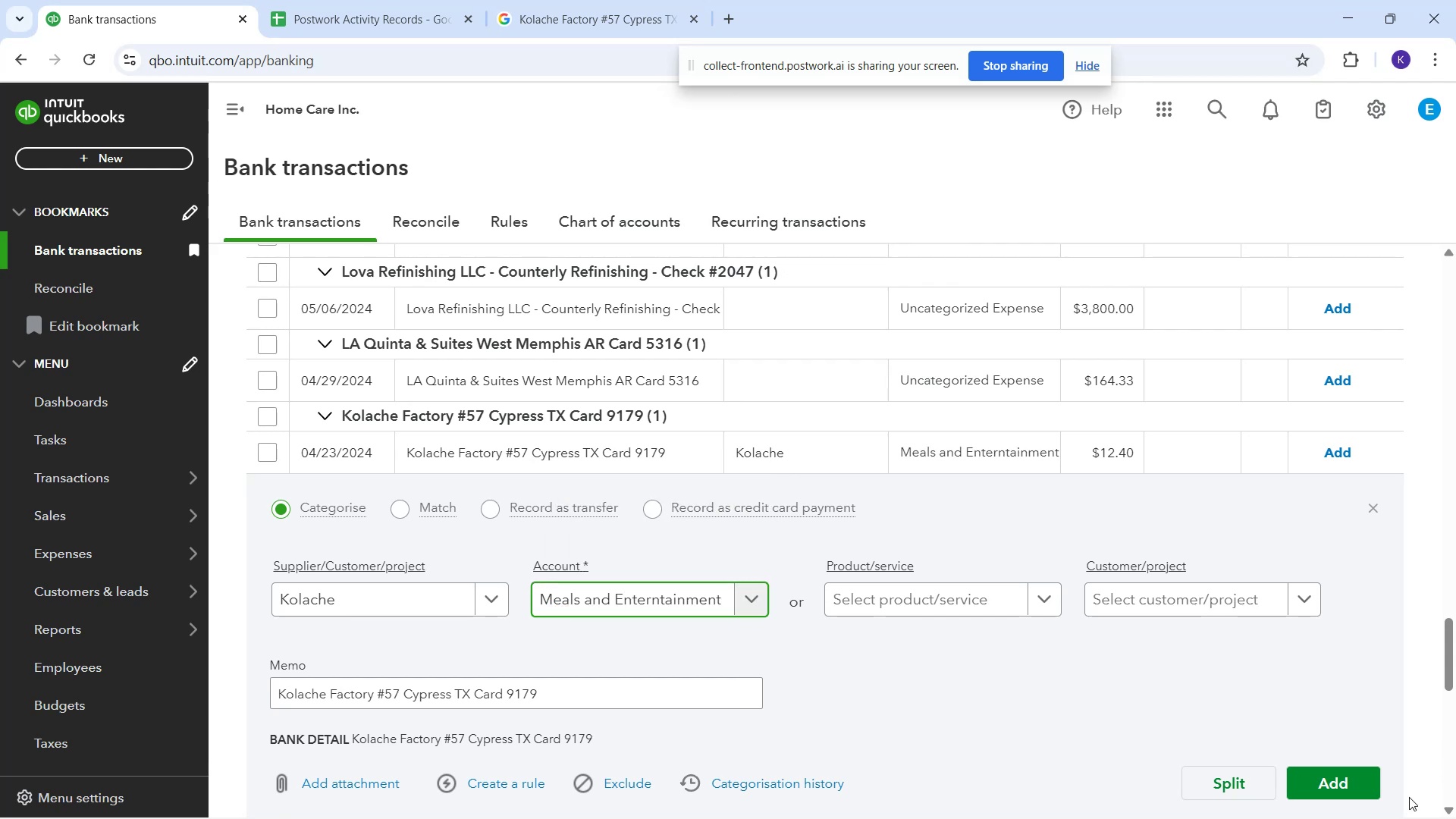 
left_click_drag(start_coordinate=[1356, 783], to_coordinate=[1351, 783])
 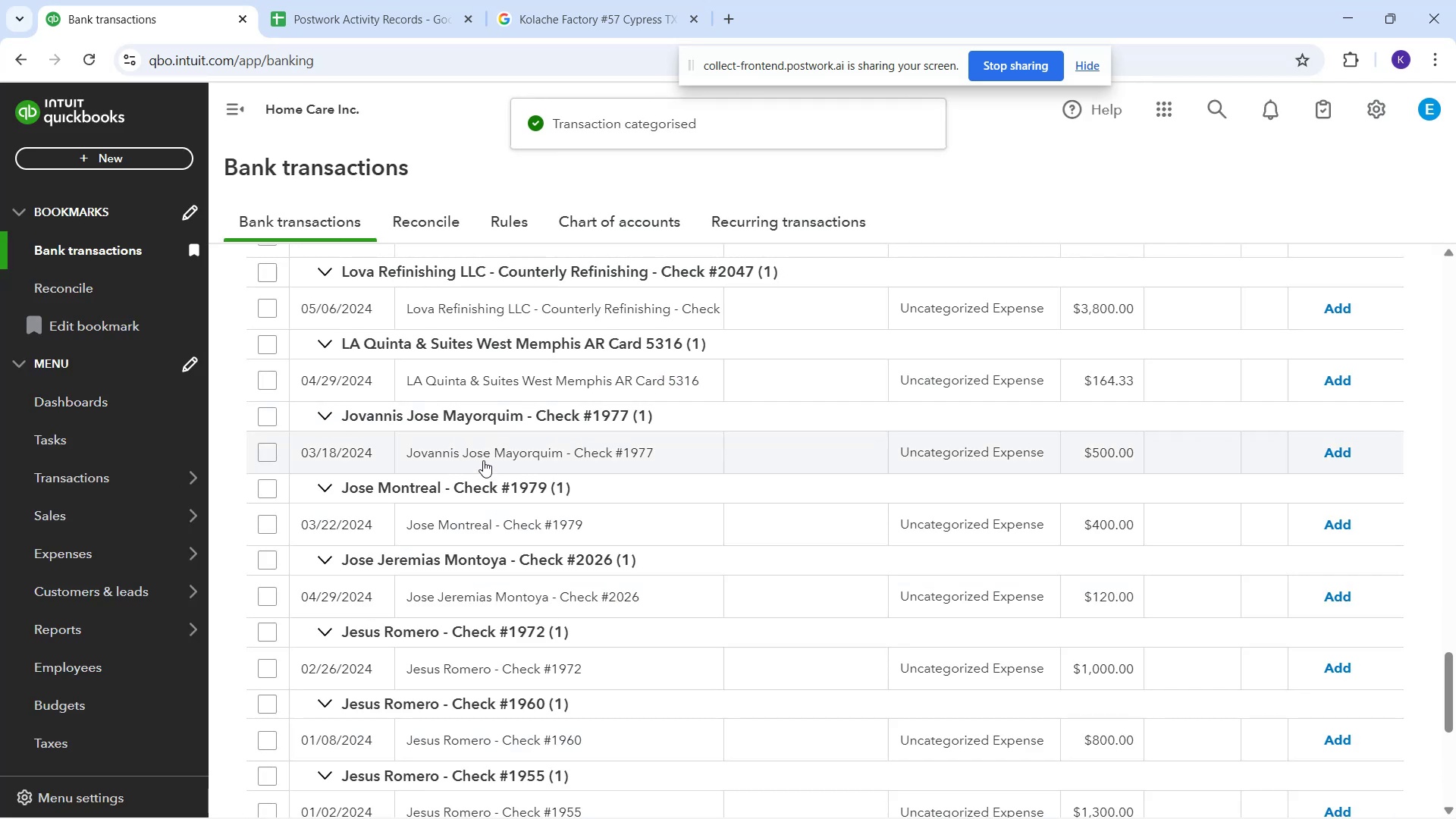 
scroll: coordinate [715, 752], scroll_direction: down, amount: 10.0
 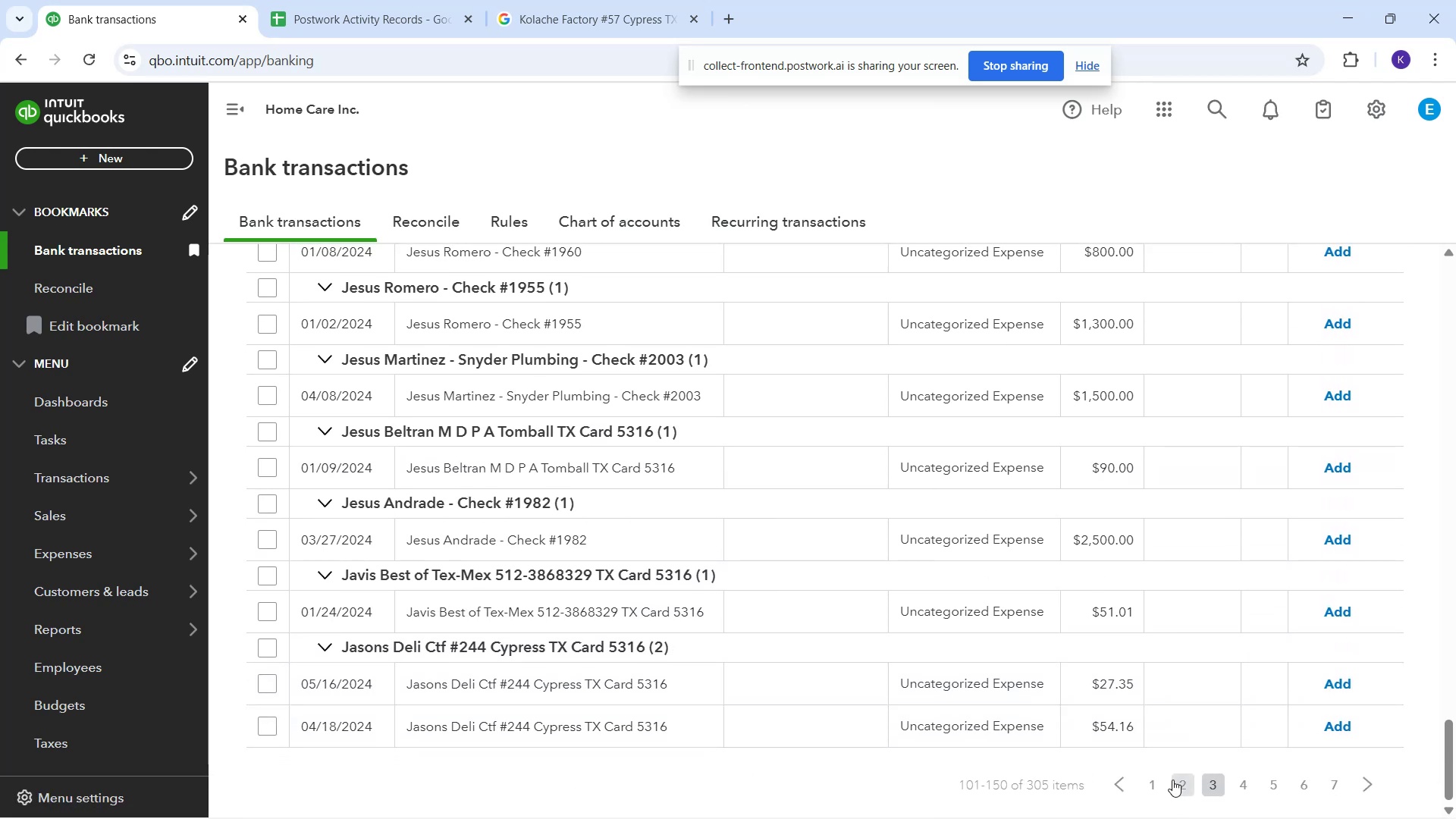 
left_click([1172, 780])
 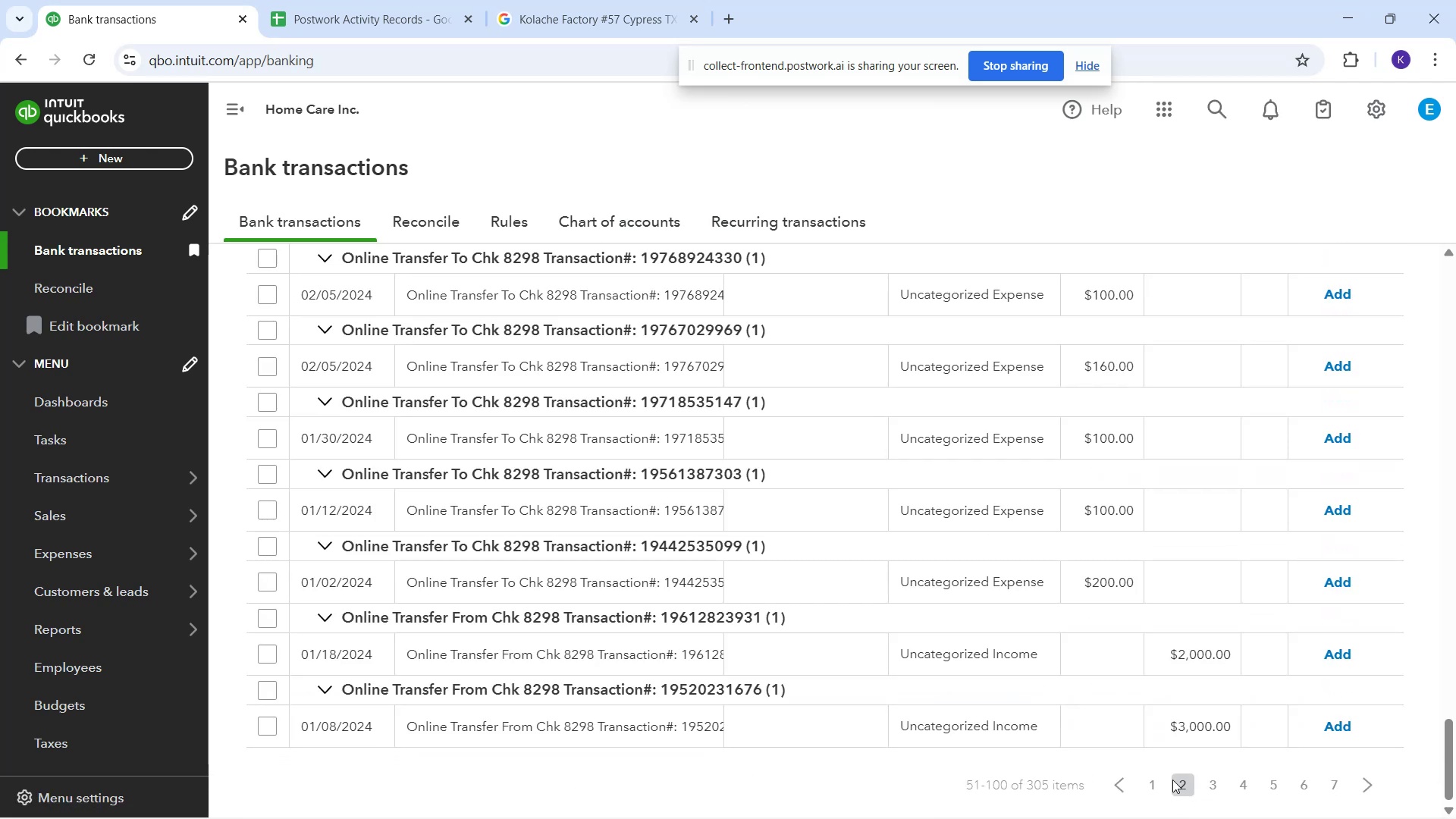 
scroll: coordinate [1046, 586], scroll_direction: up, amount: 10.0
 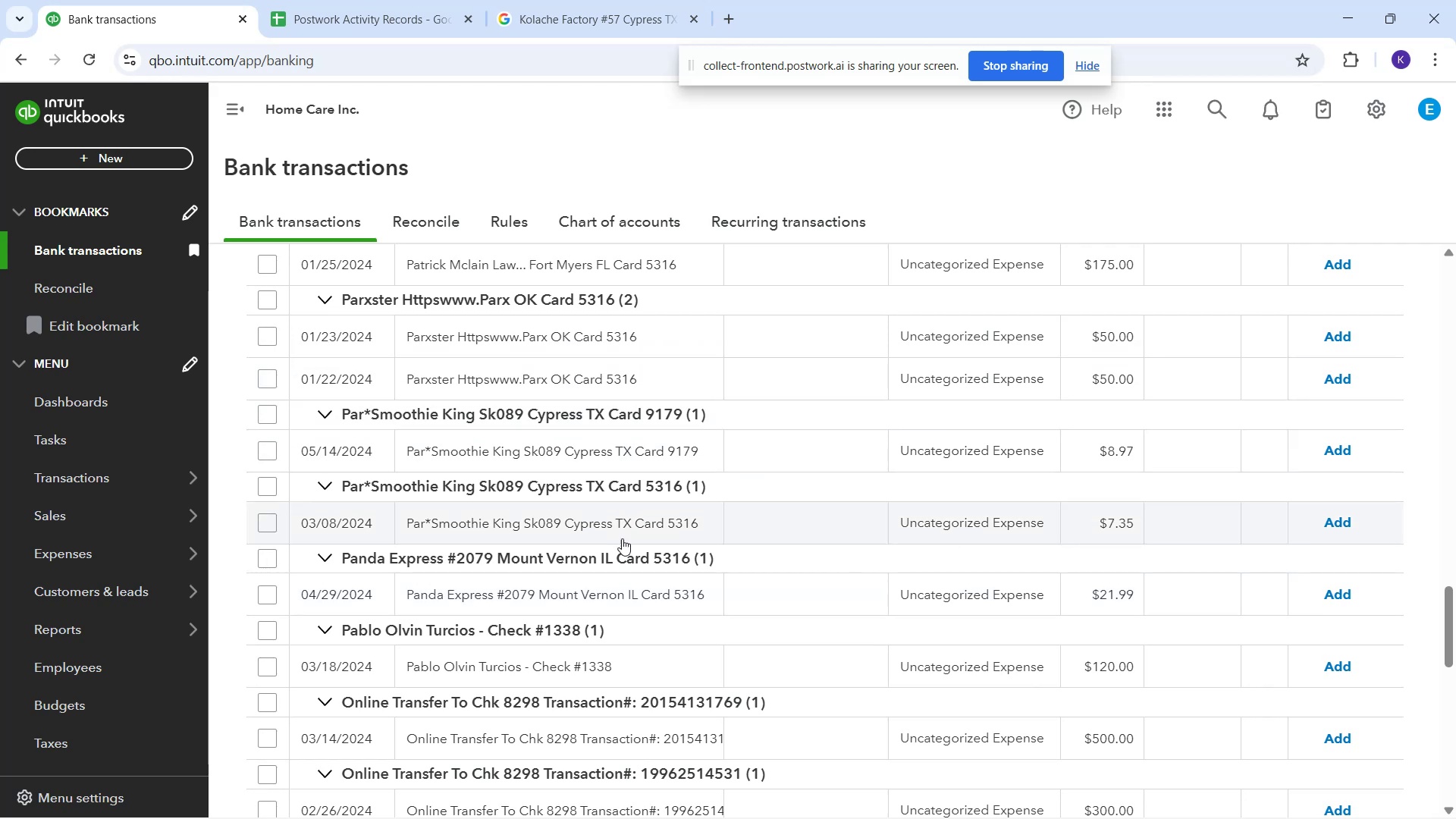 
wait(5.7)
 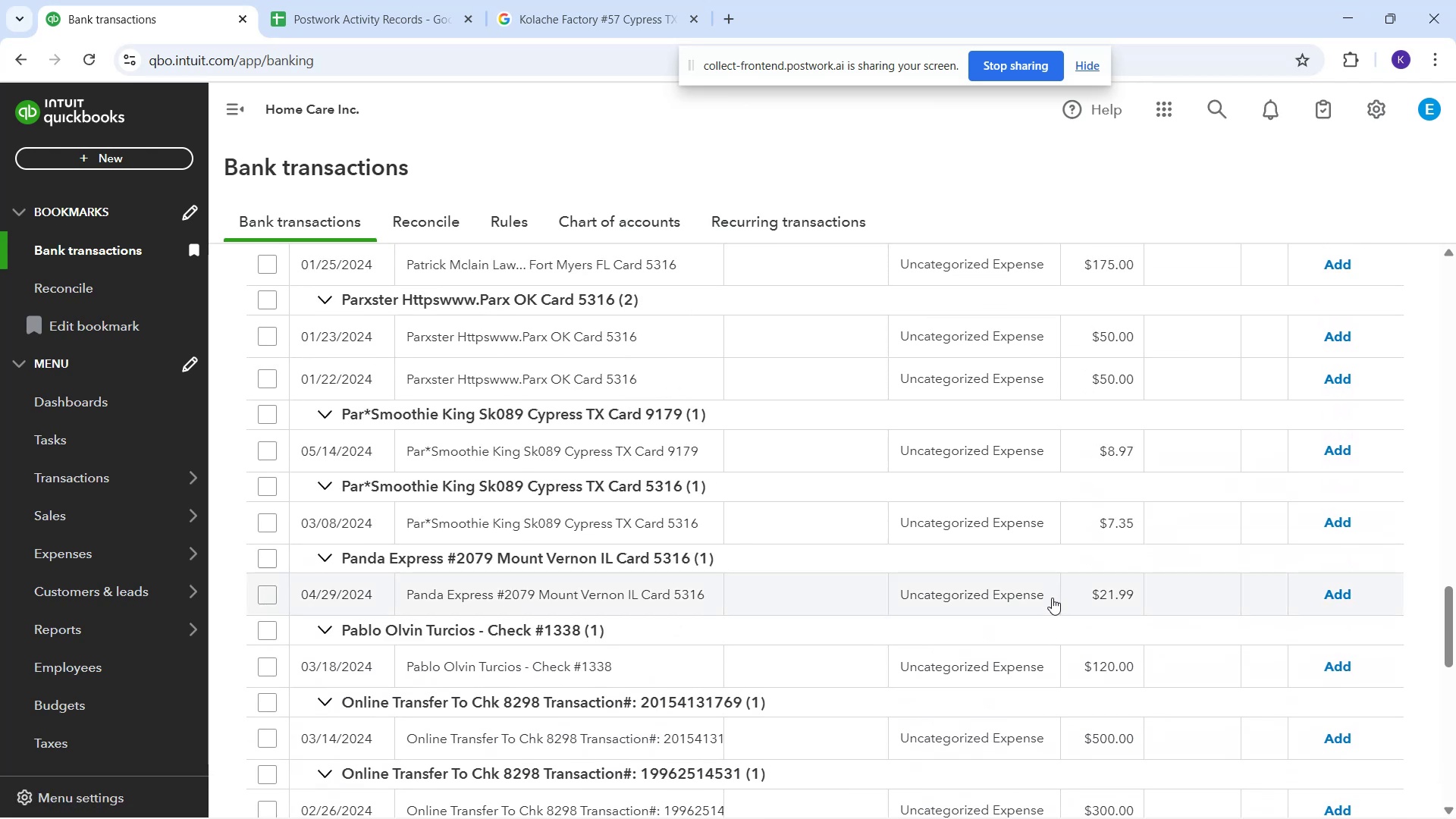 
left_click_drag(start_coordinate=[400, 529], to_coordinate=[699, 535])
 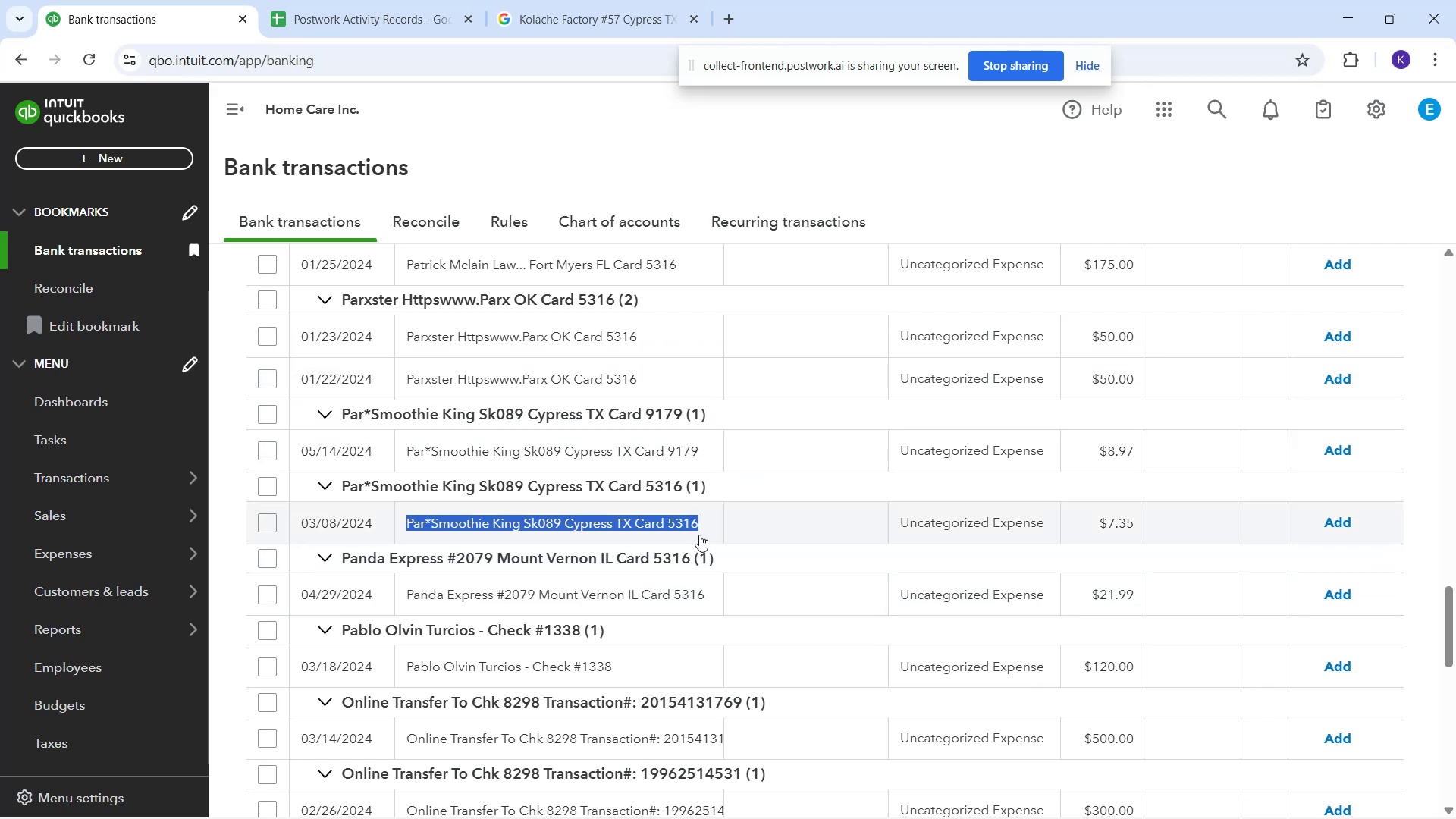 
key(Control+C)
 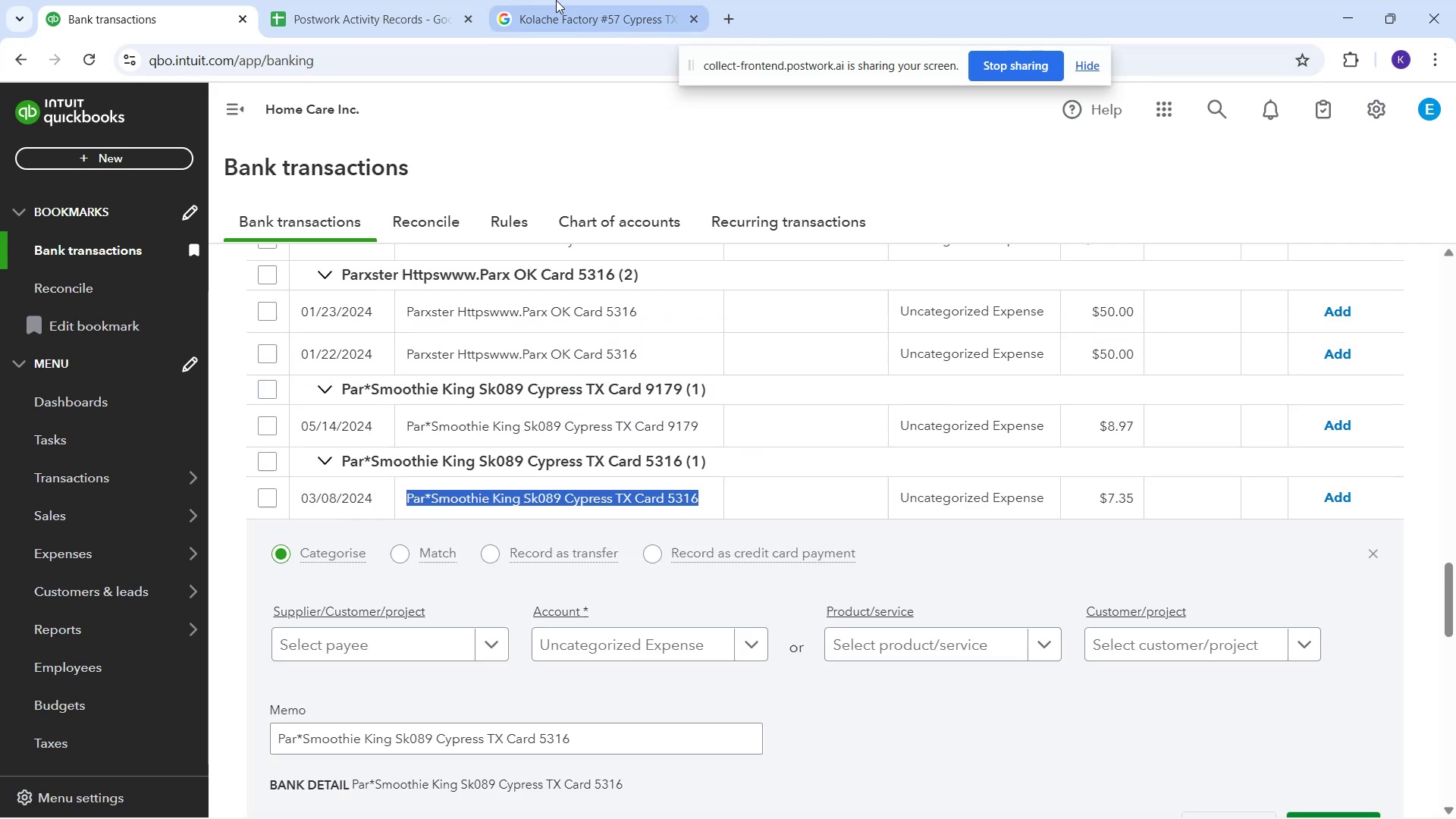 
left_click([556, 0])
 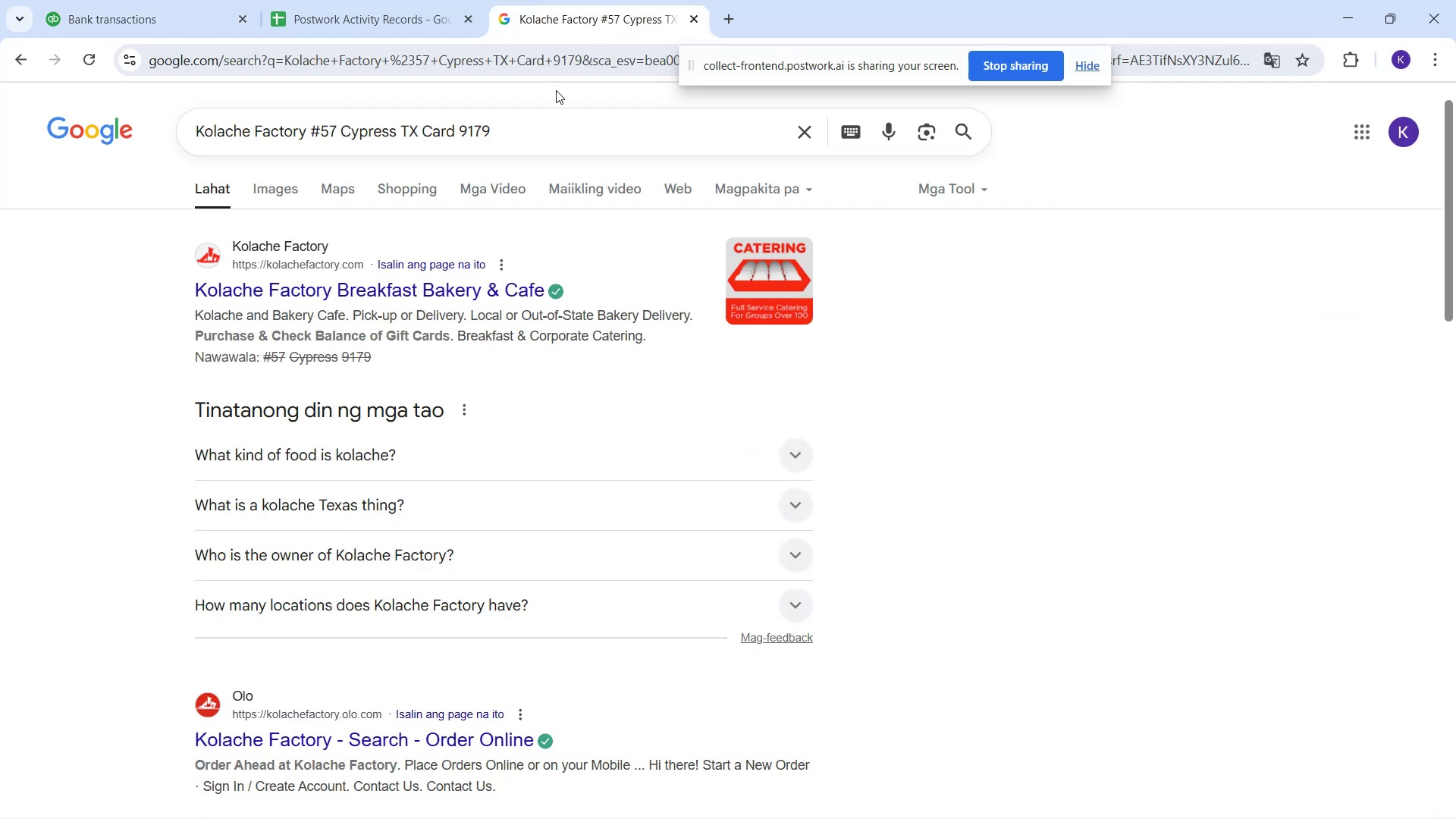 
left_click_drag(start_coordinate=[559, 138], to_coordinate=[0, 123])
 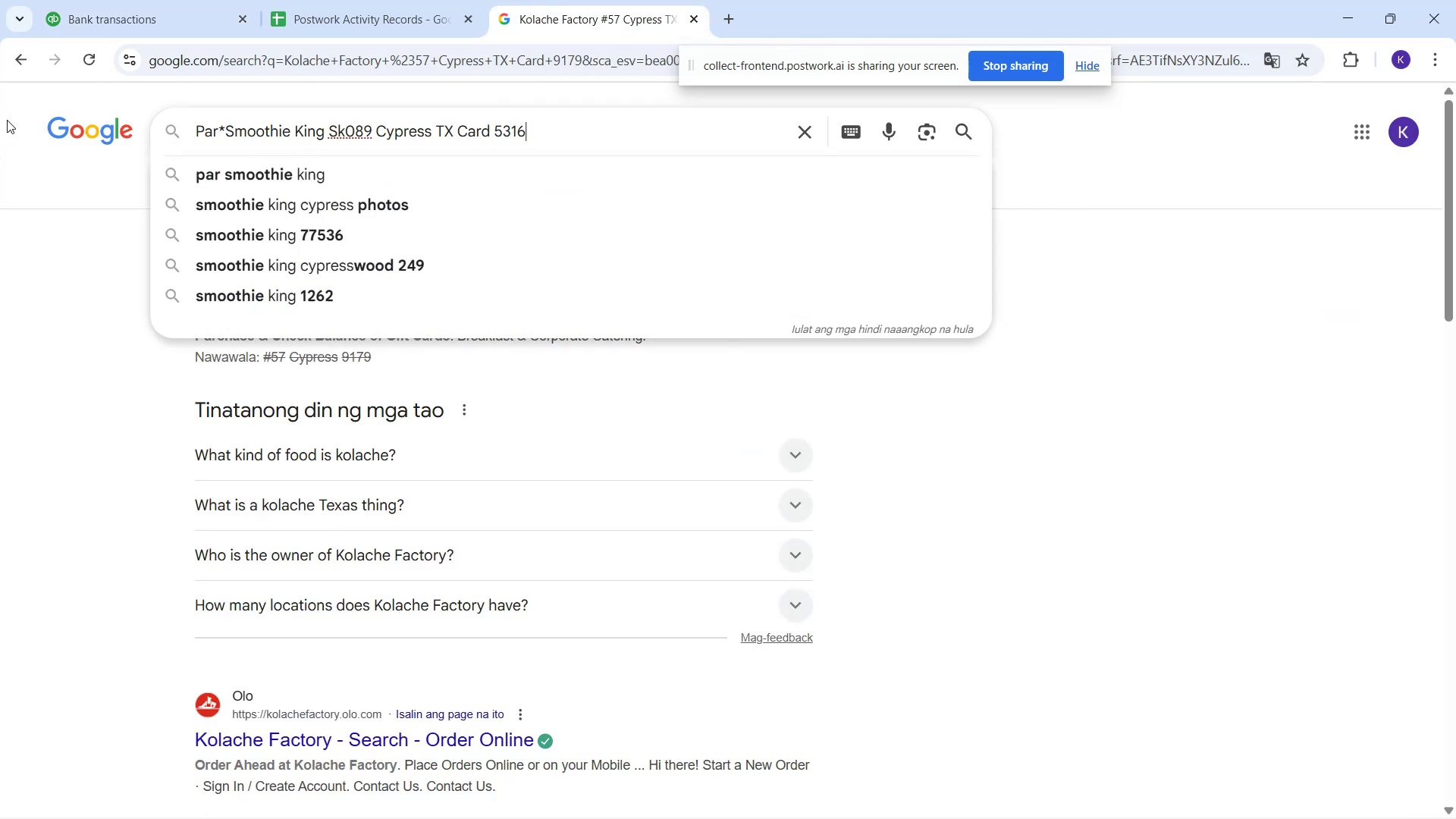 
key(Control+V)
 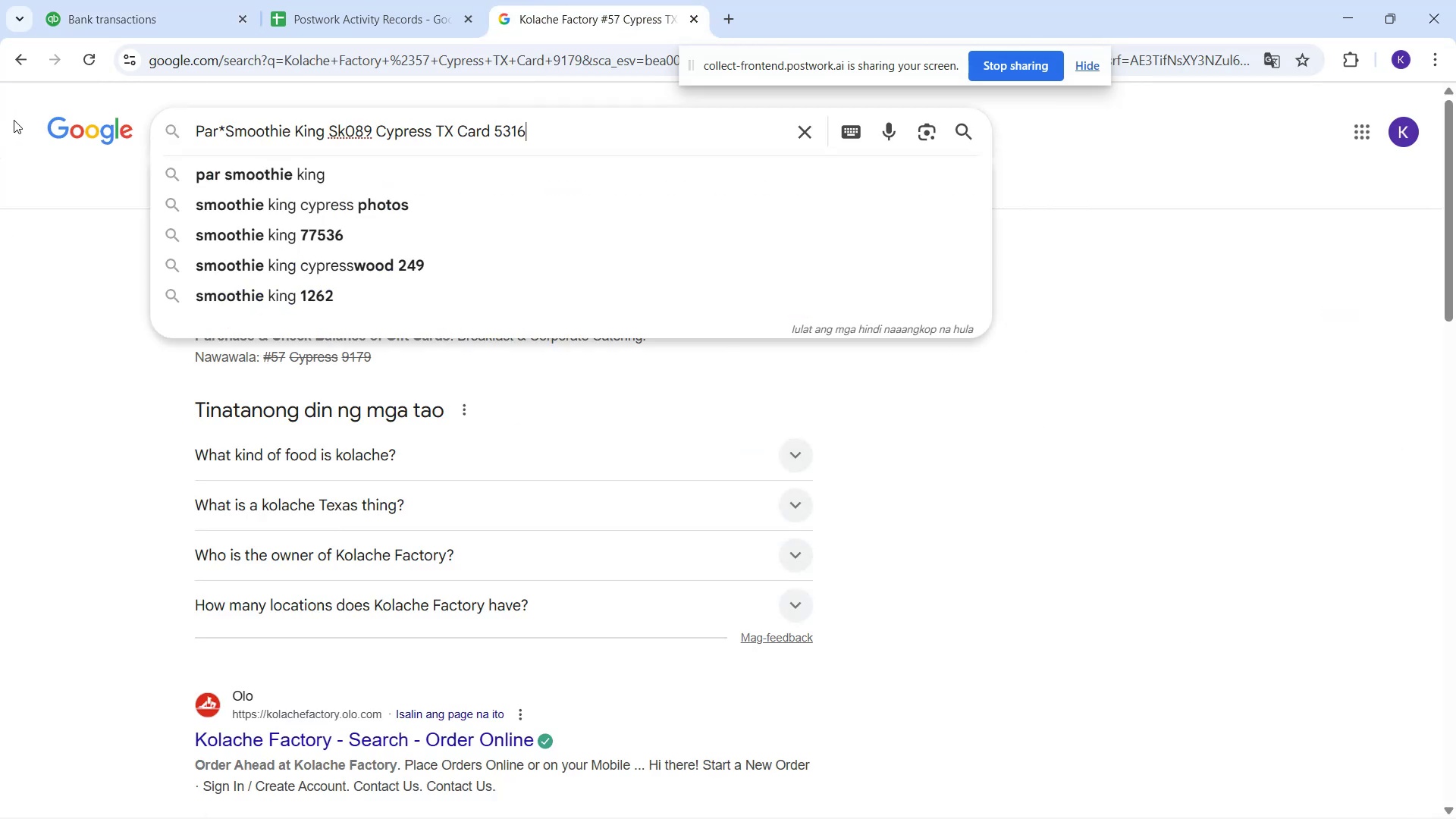 
key(Enter)
 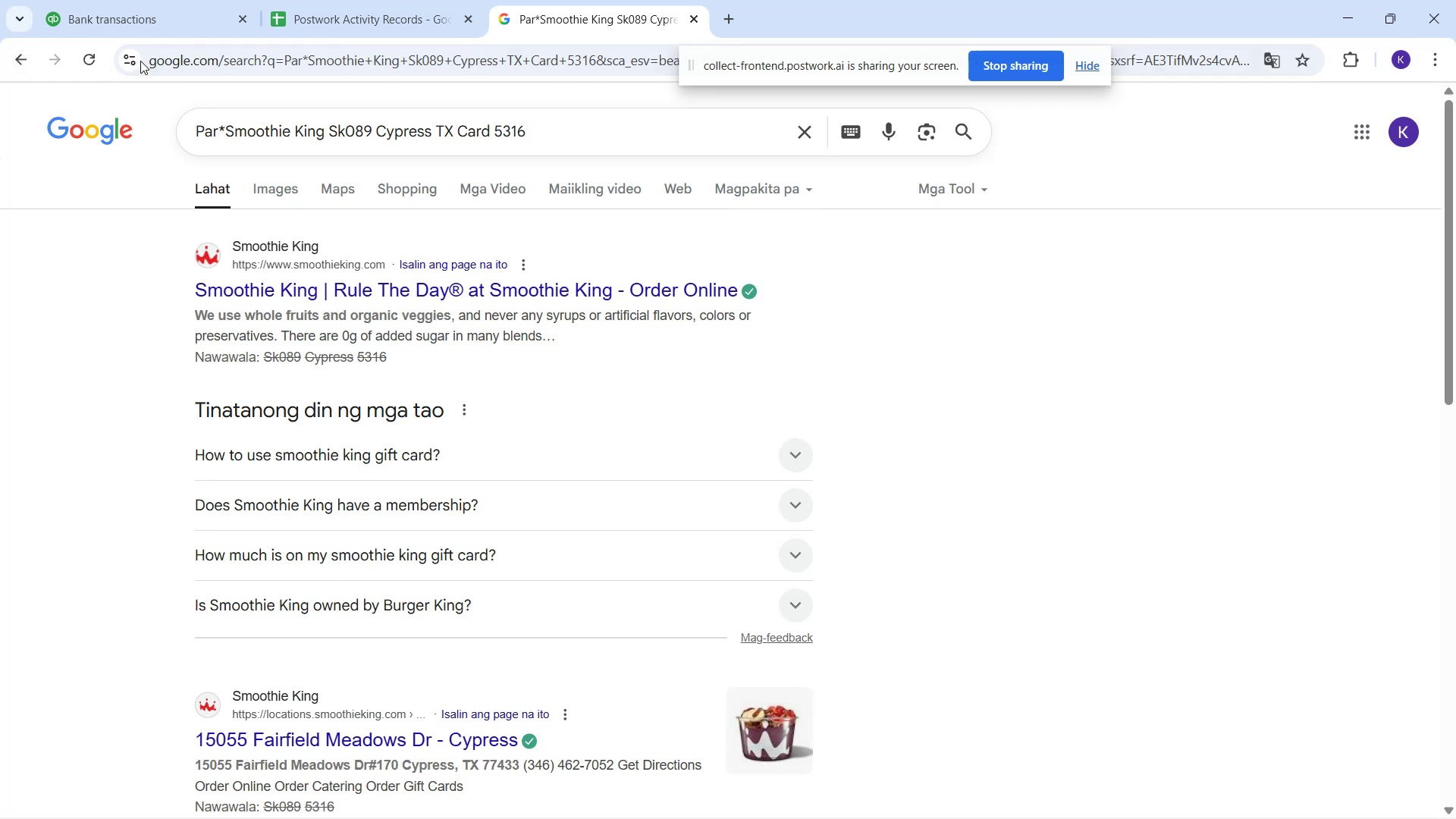 
left_click([128, 27])
 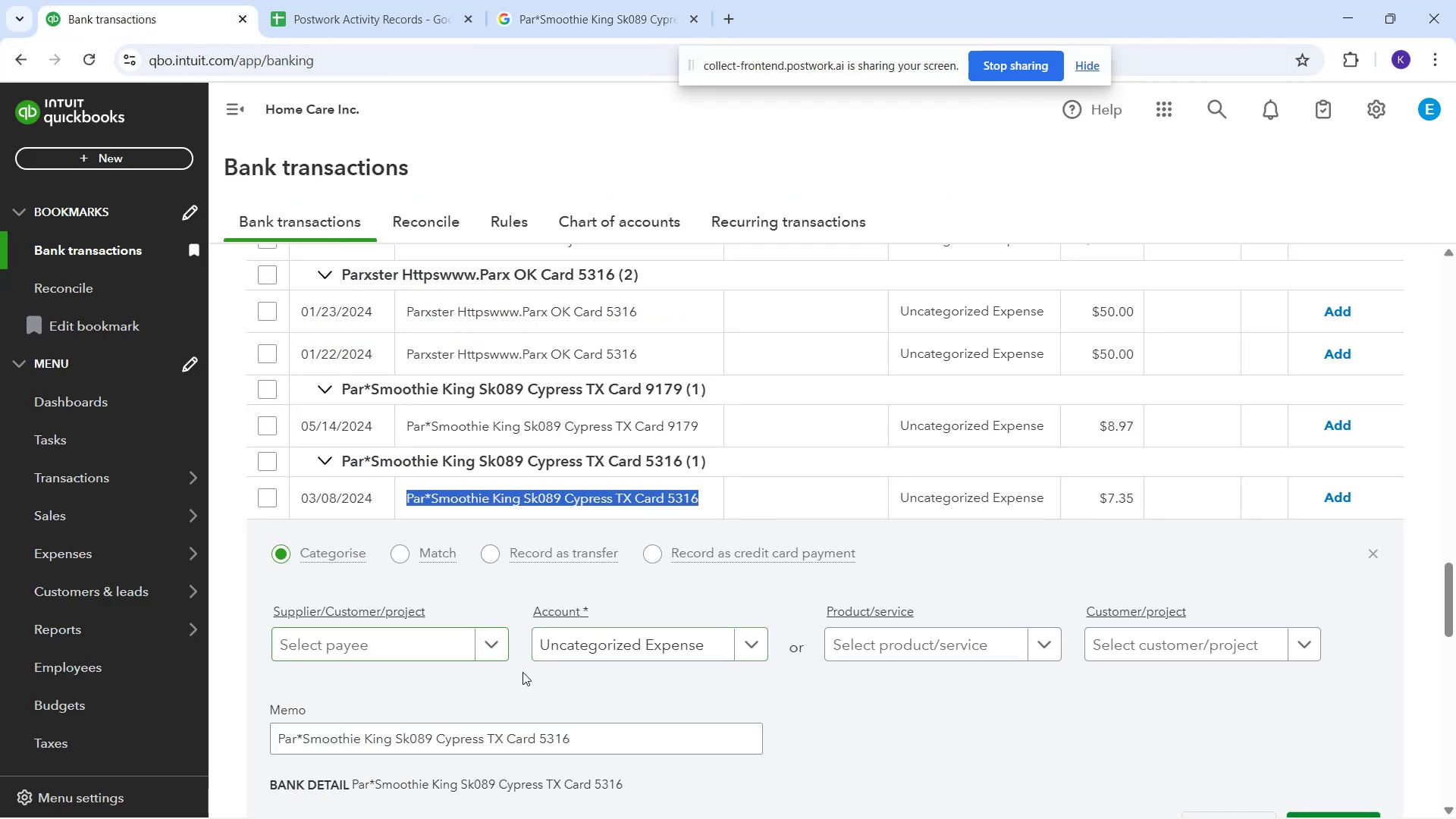 
left_click([594, 647])
 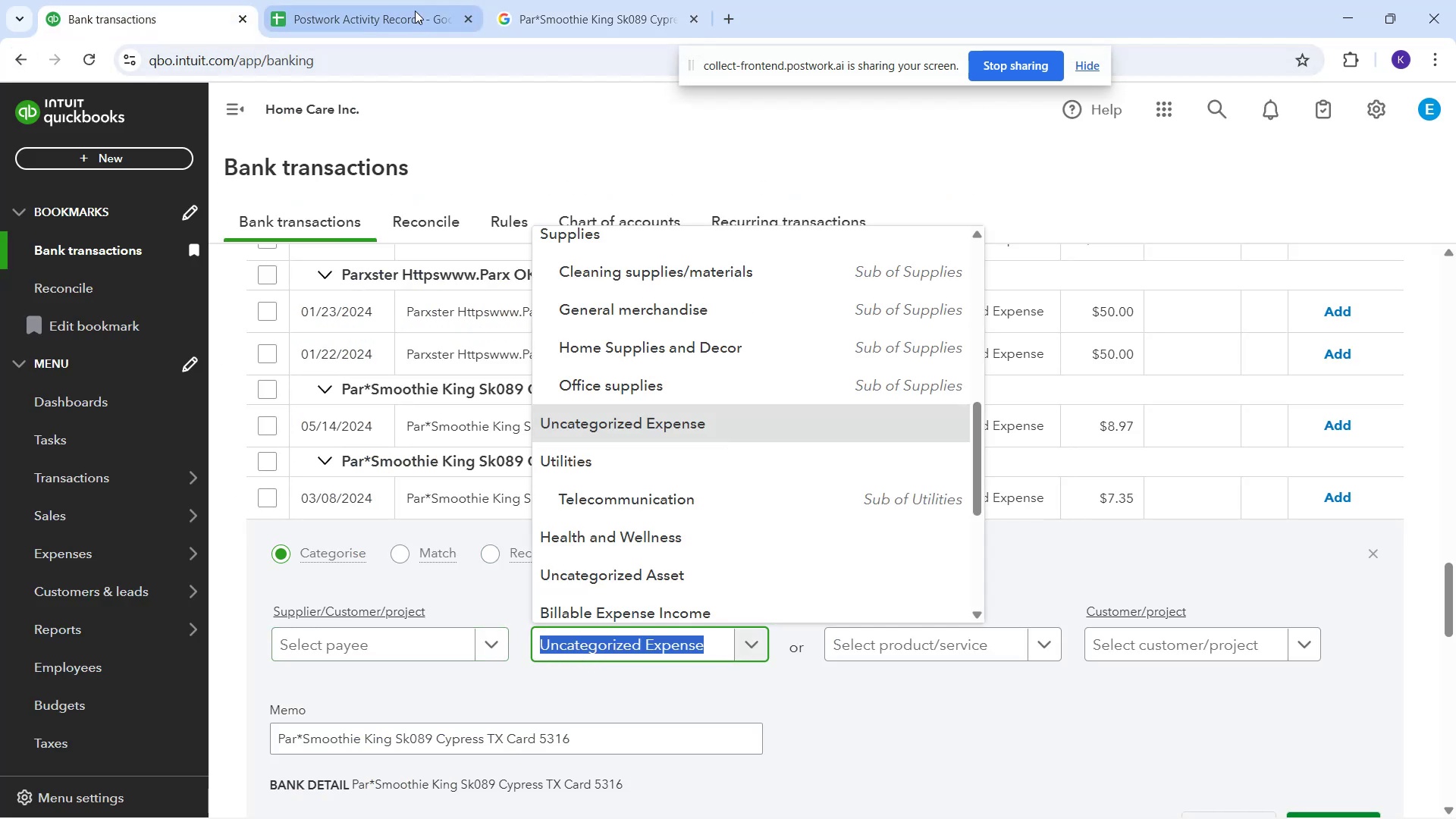 
left_click([532, 2])
 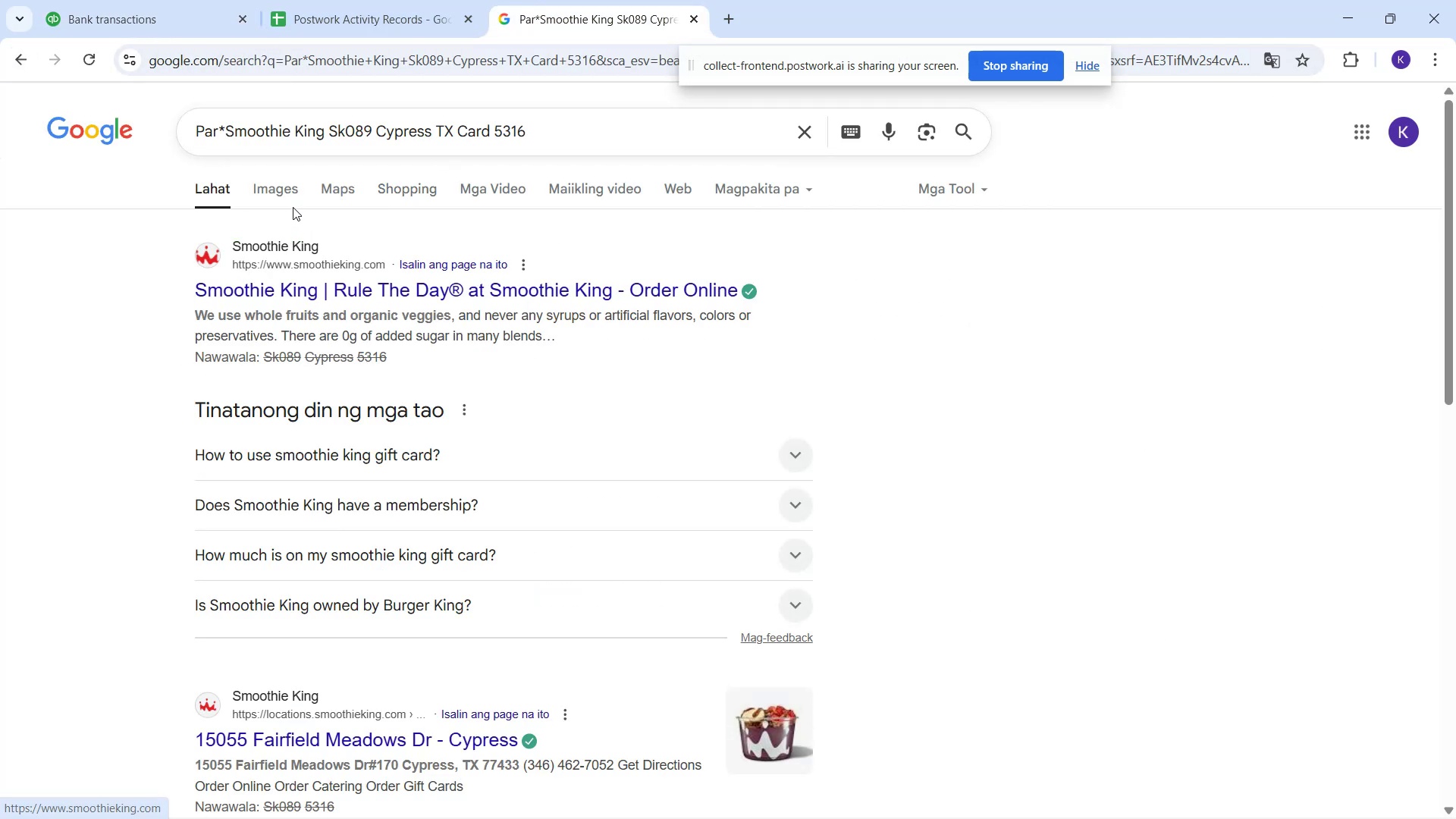 
left_click([298, 187])
 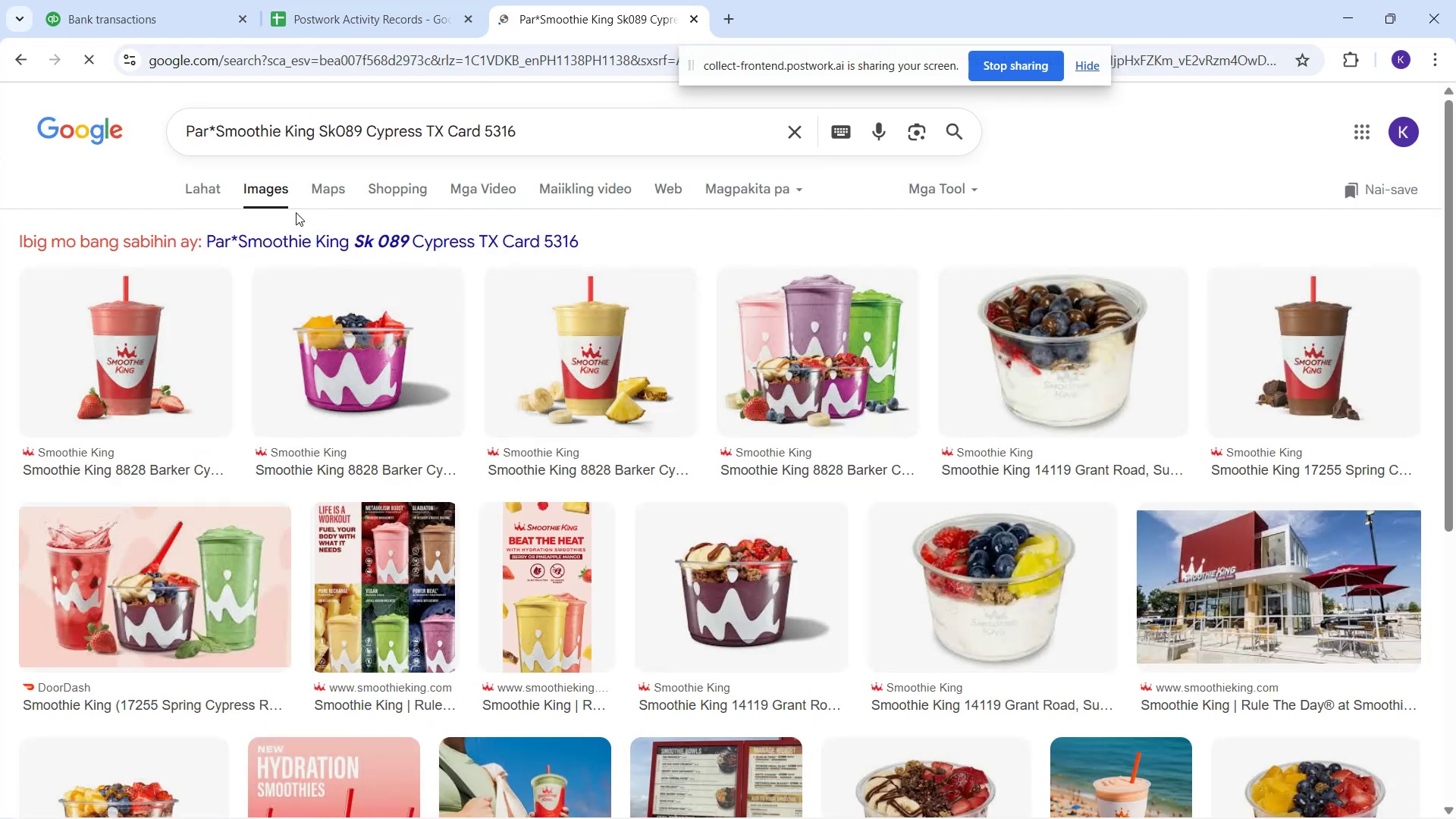 
left_click([162, 0])
 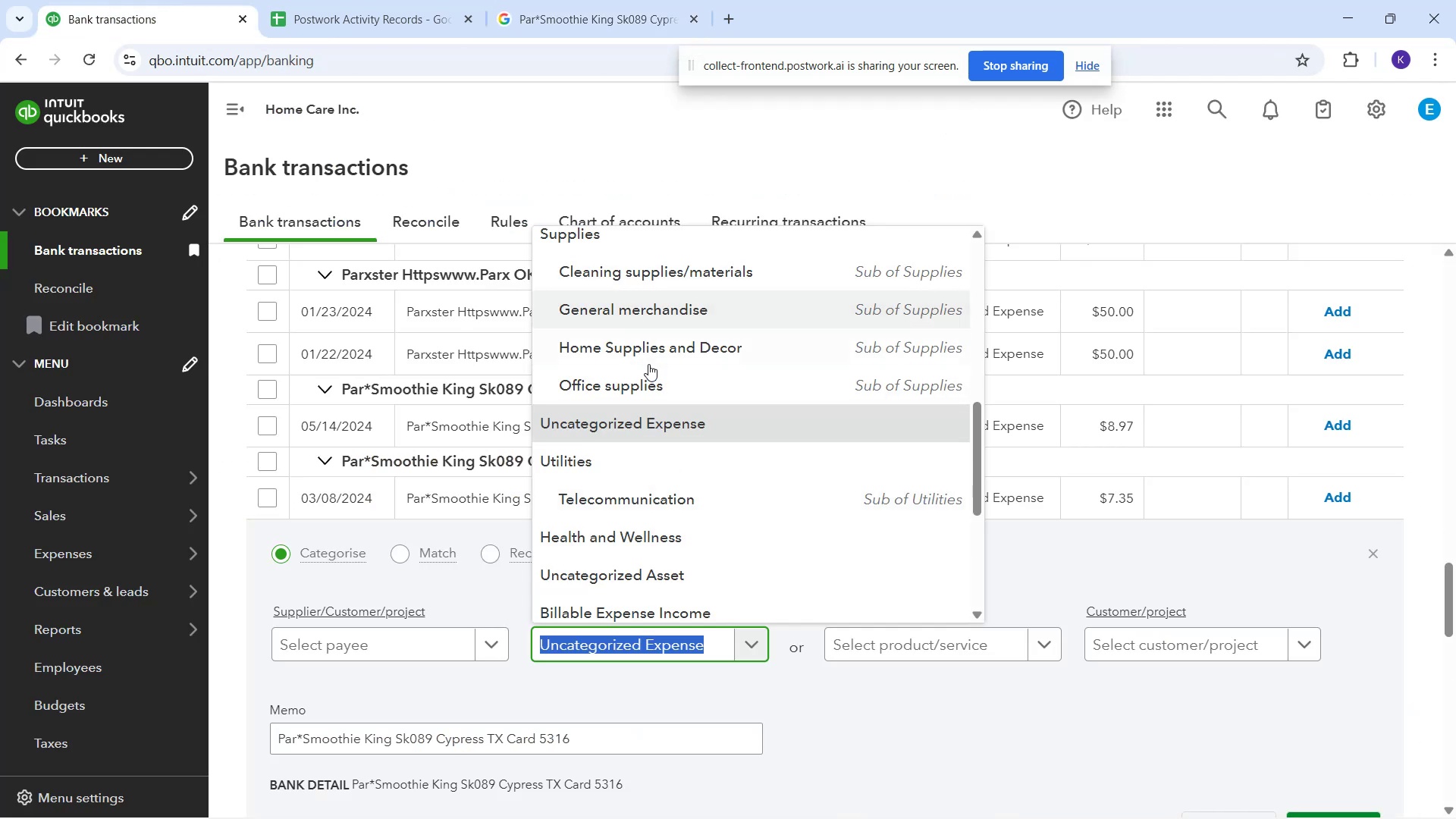 
type(meal)
 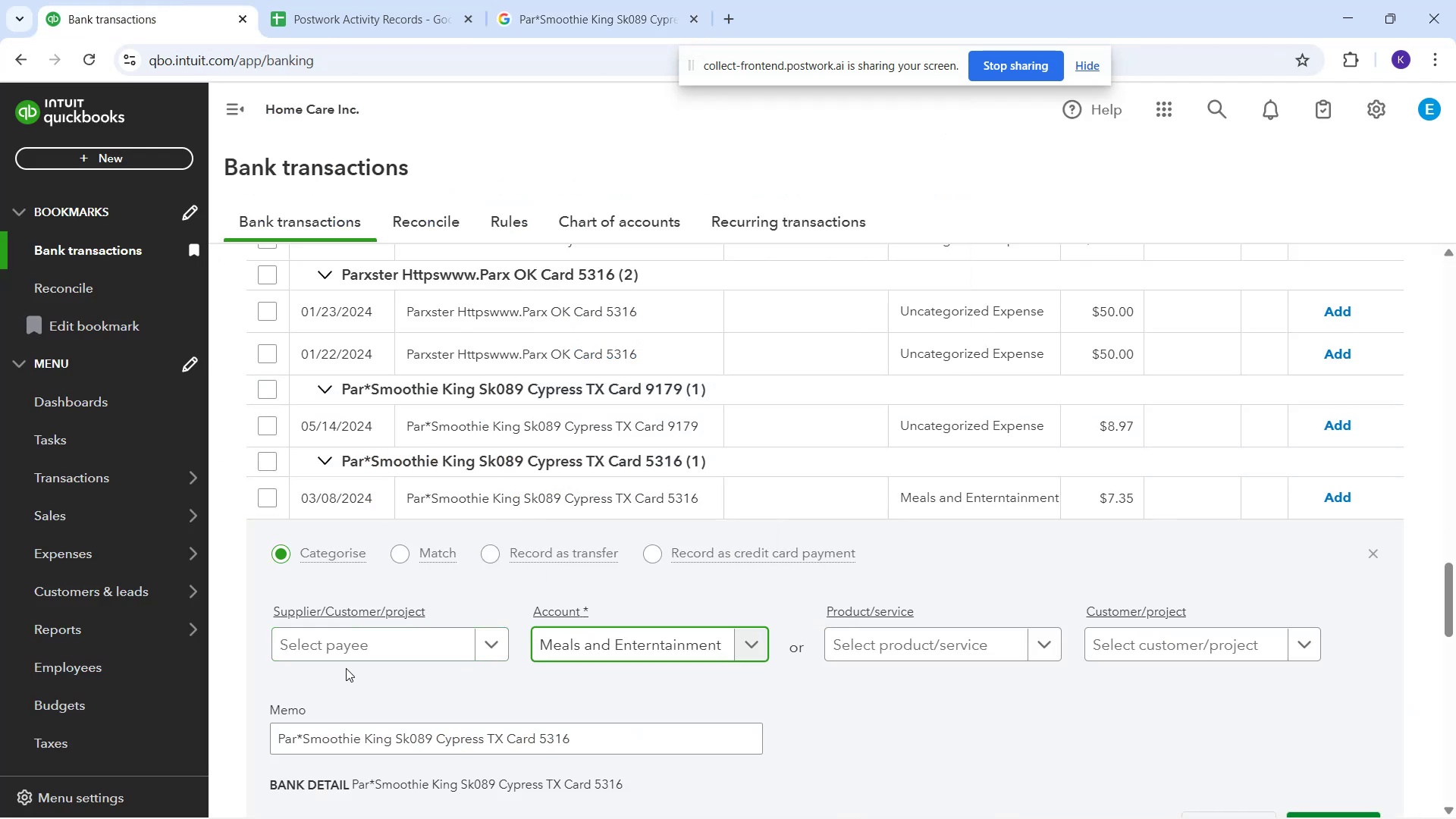 
left_click([338, 648])
 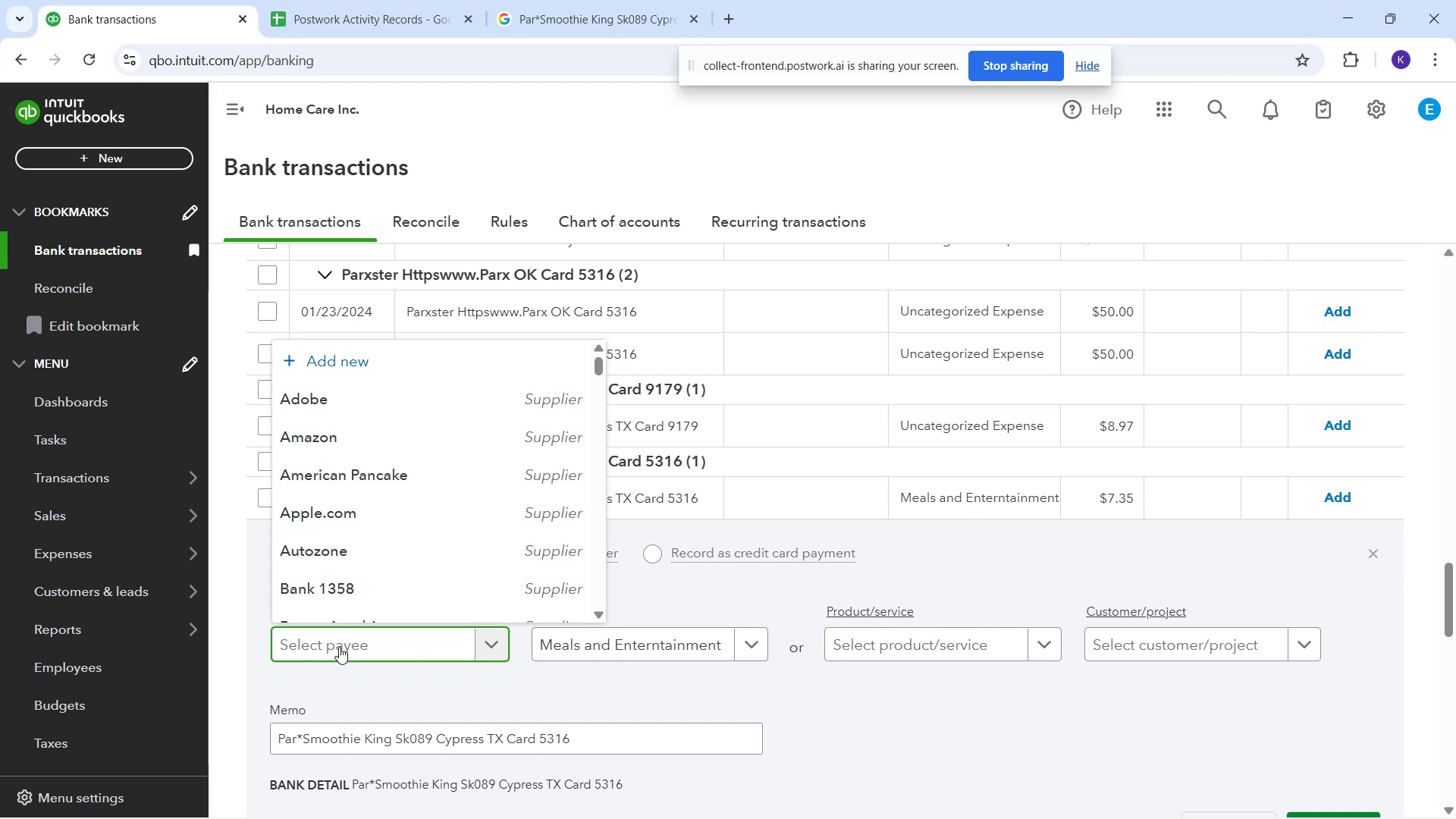 
type(Smoothie King)
 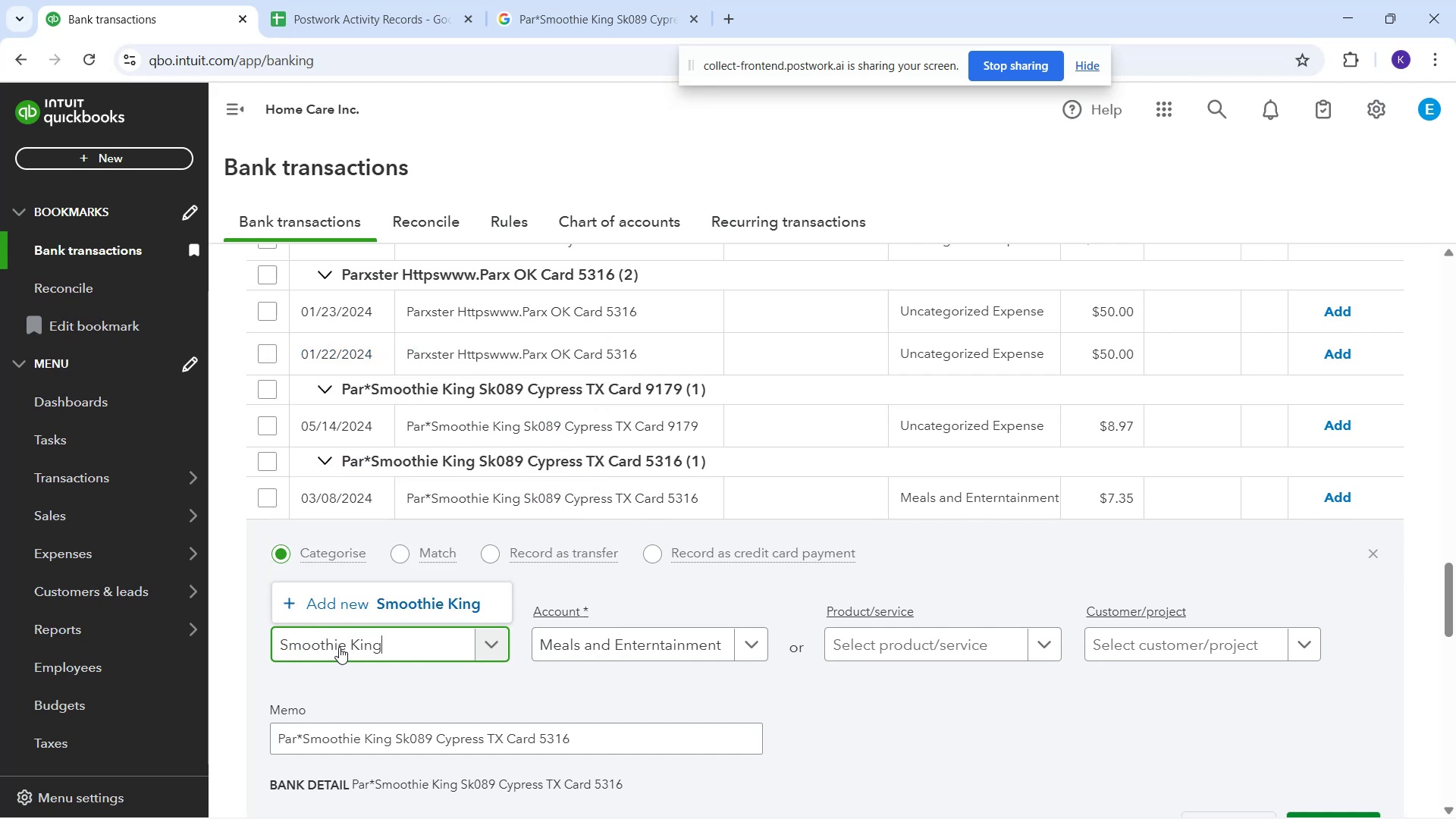 
left_click([469, 613])
 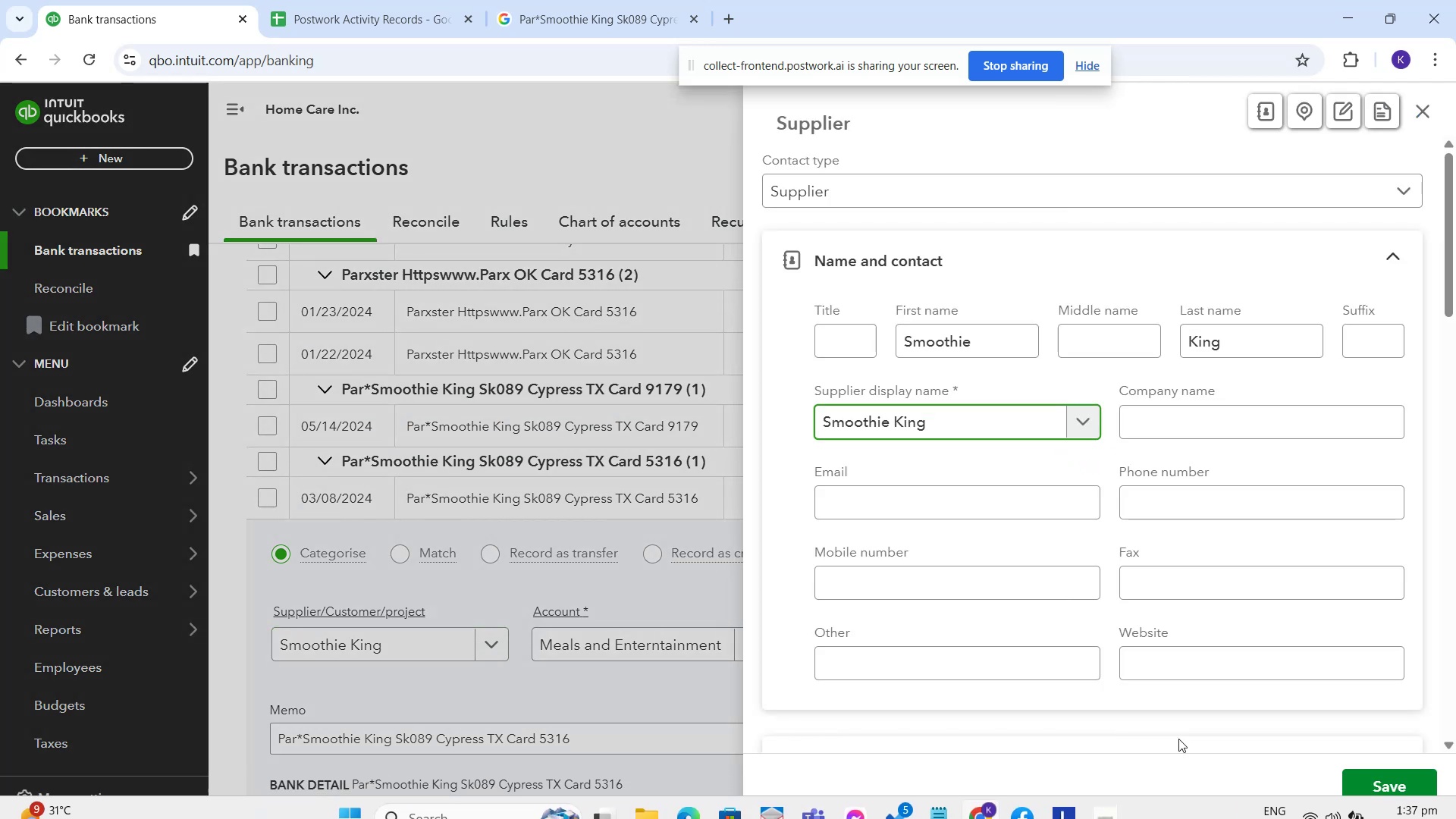 
left_click_drag(start_coordinate=[1345, 781], to_coordinate=[1345, 785])
 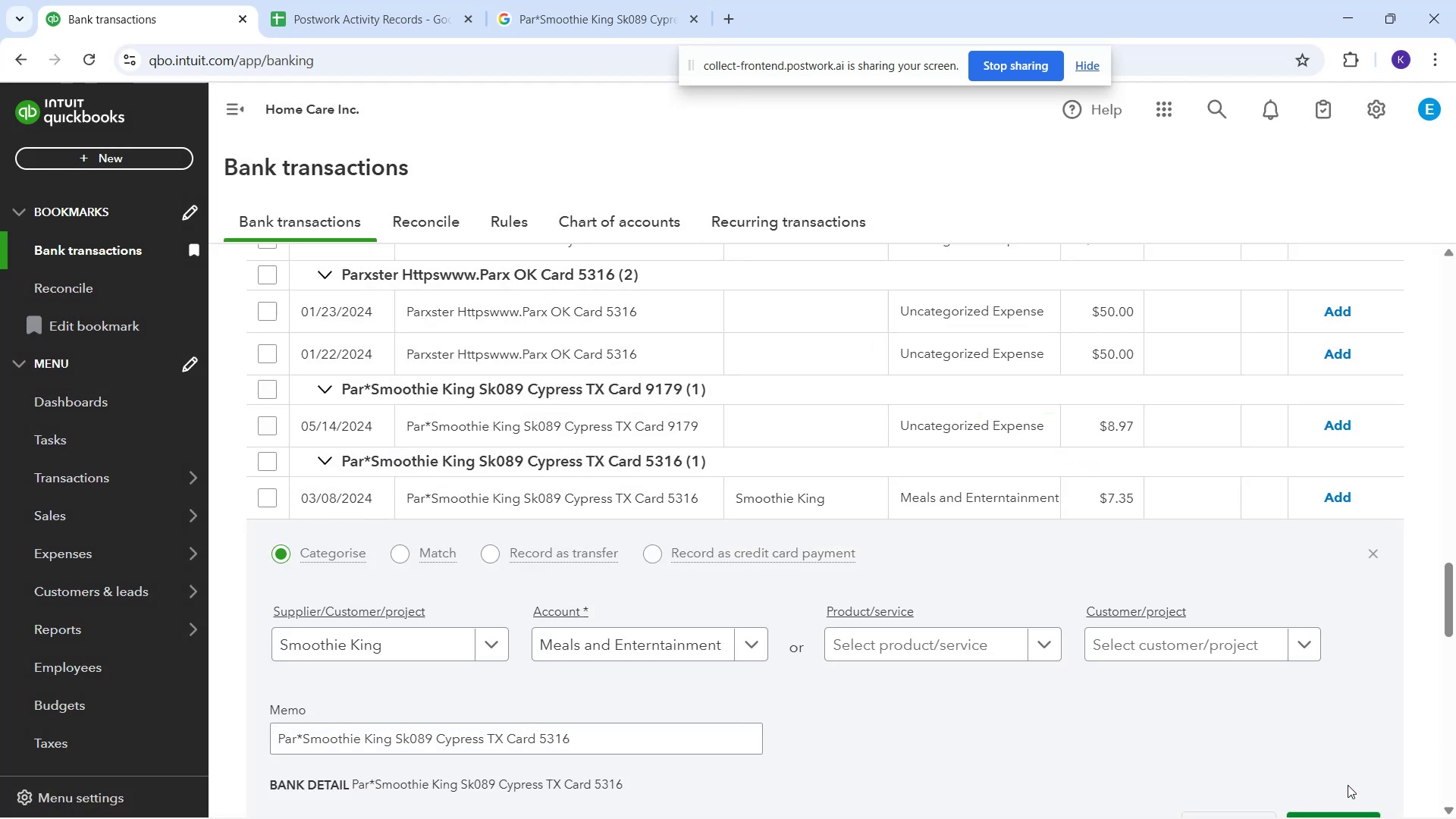 
scroll: coordinate [1328, 765], scroll_direction: down, amount: 2.0
 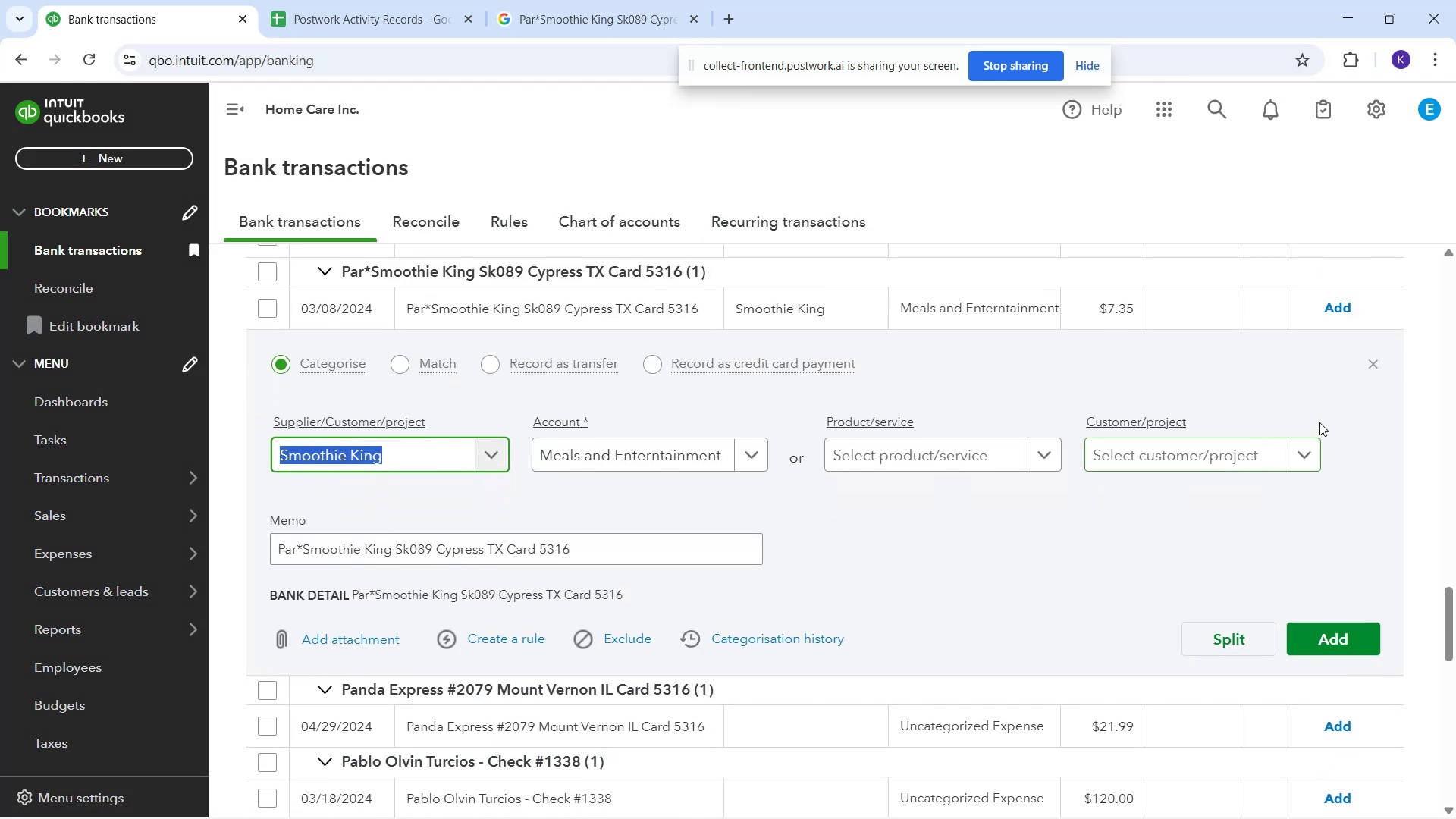 
scroll: coordinate [1322, 416], scroll_direction: up, amount: 1.0
 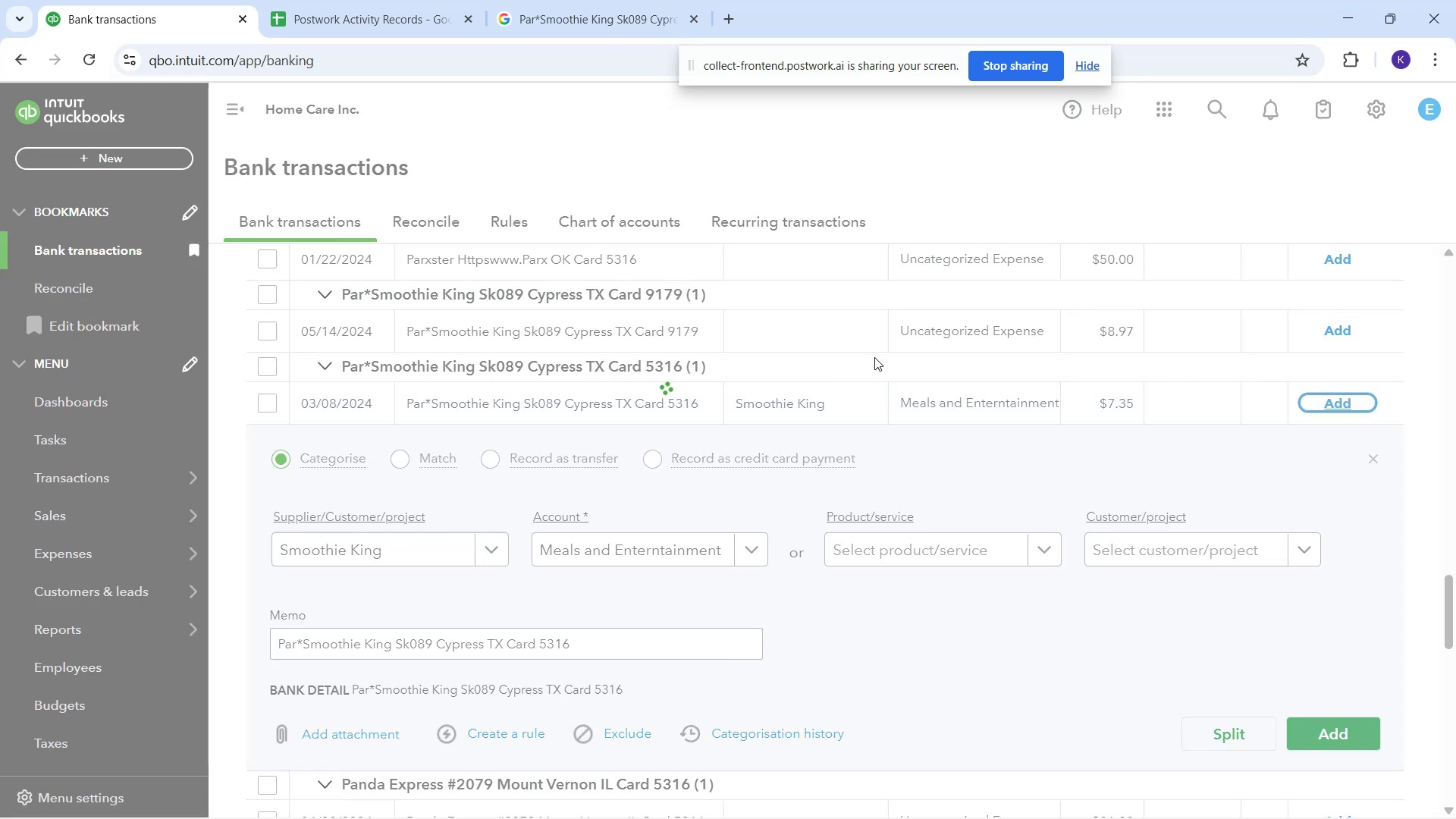 
wait(5.1)
 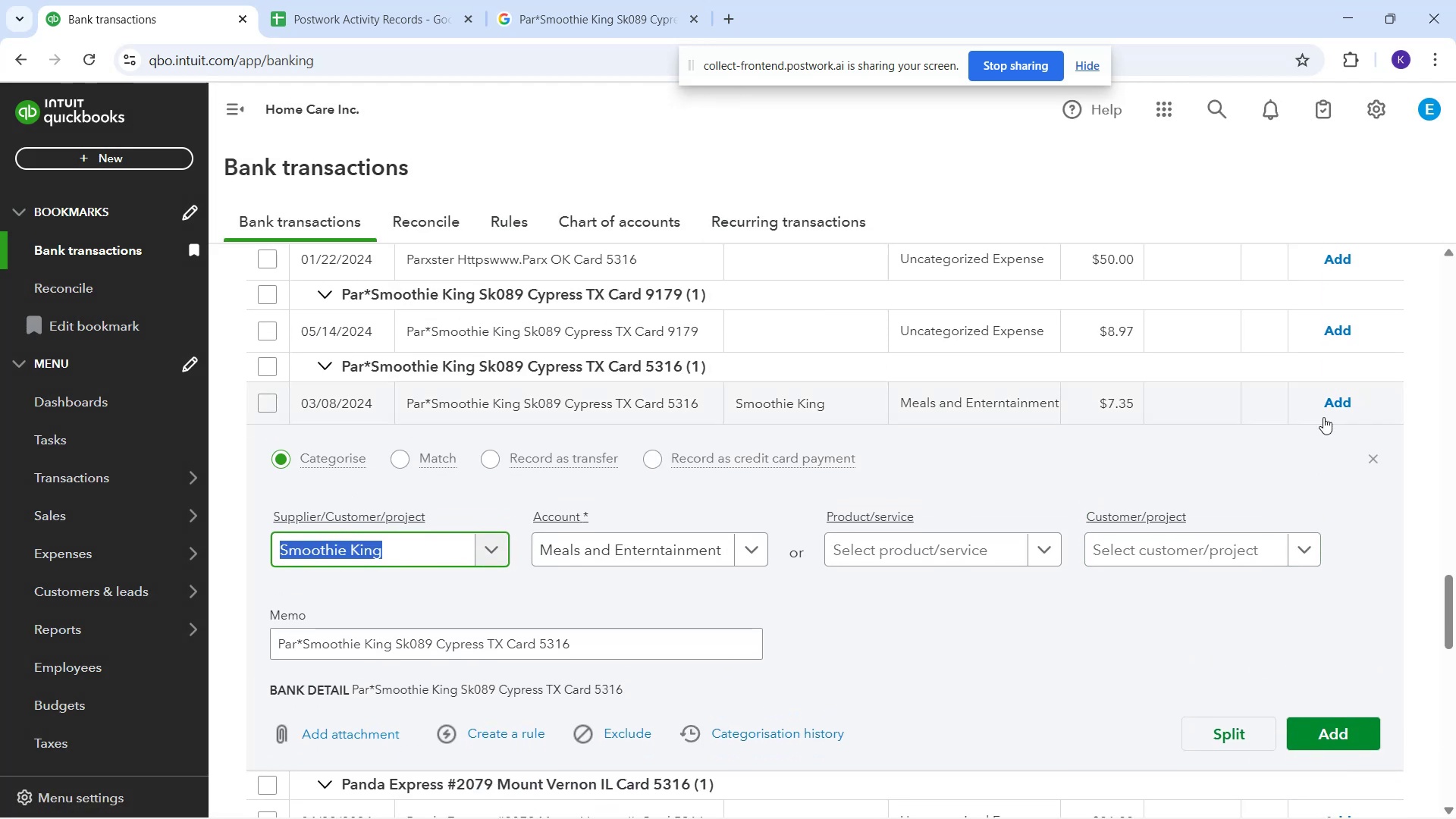 
left_click([834, 338])
 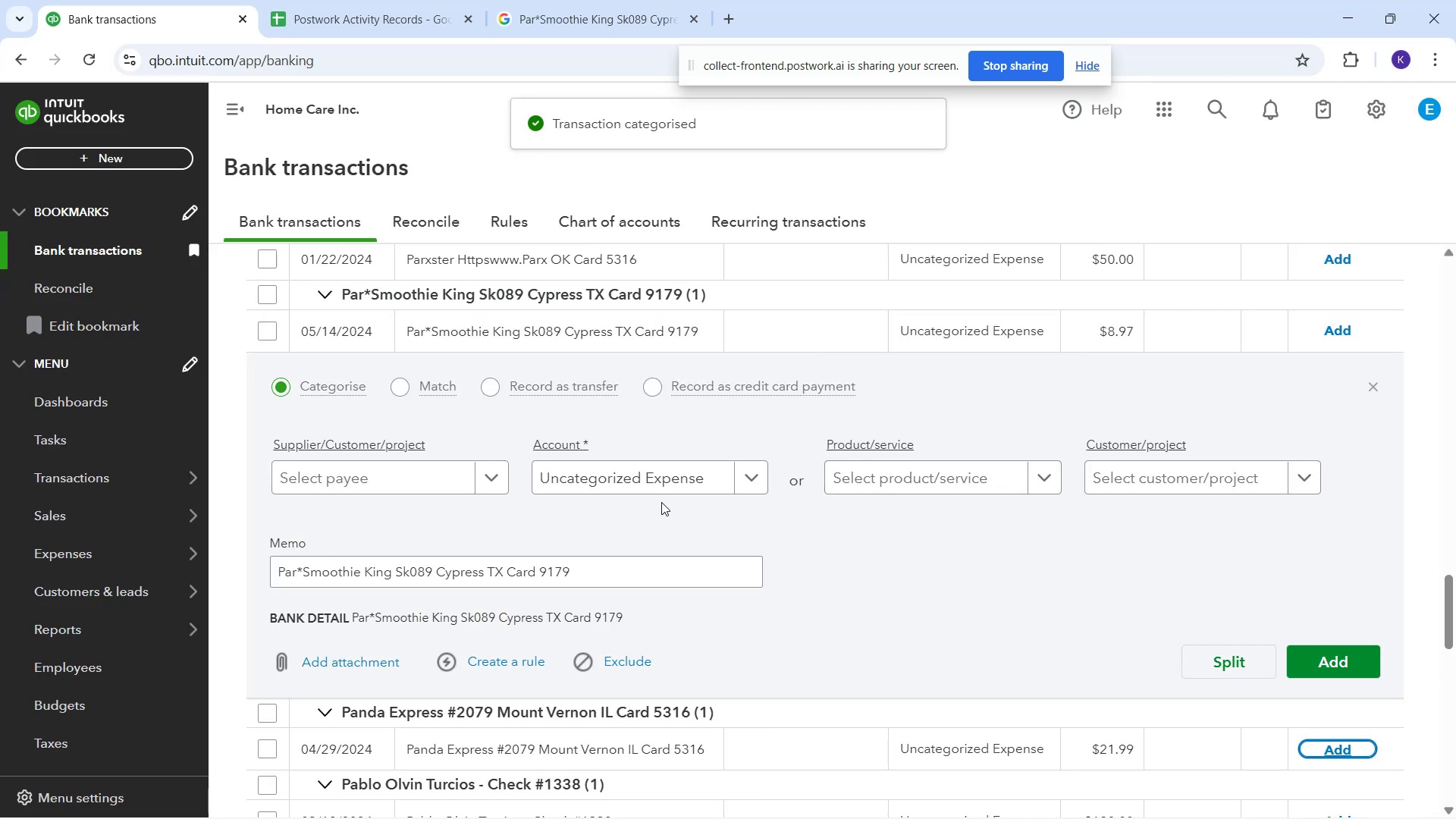 
left_click([680, 463])
 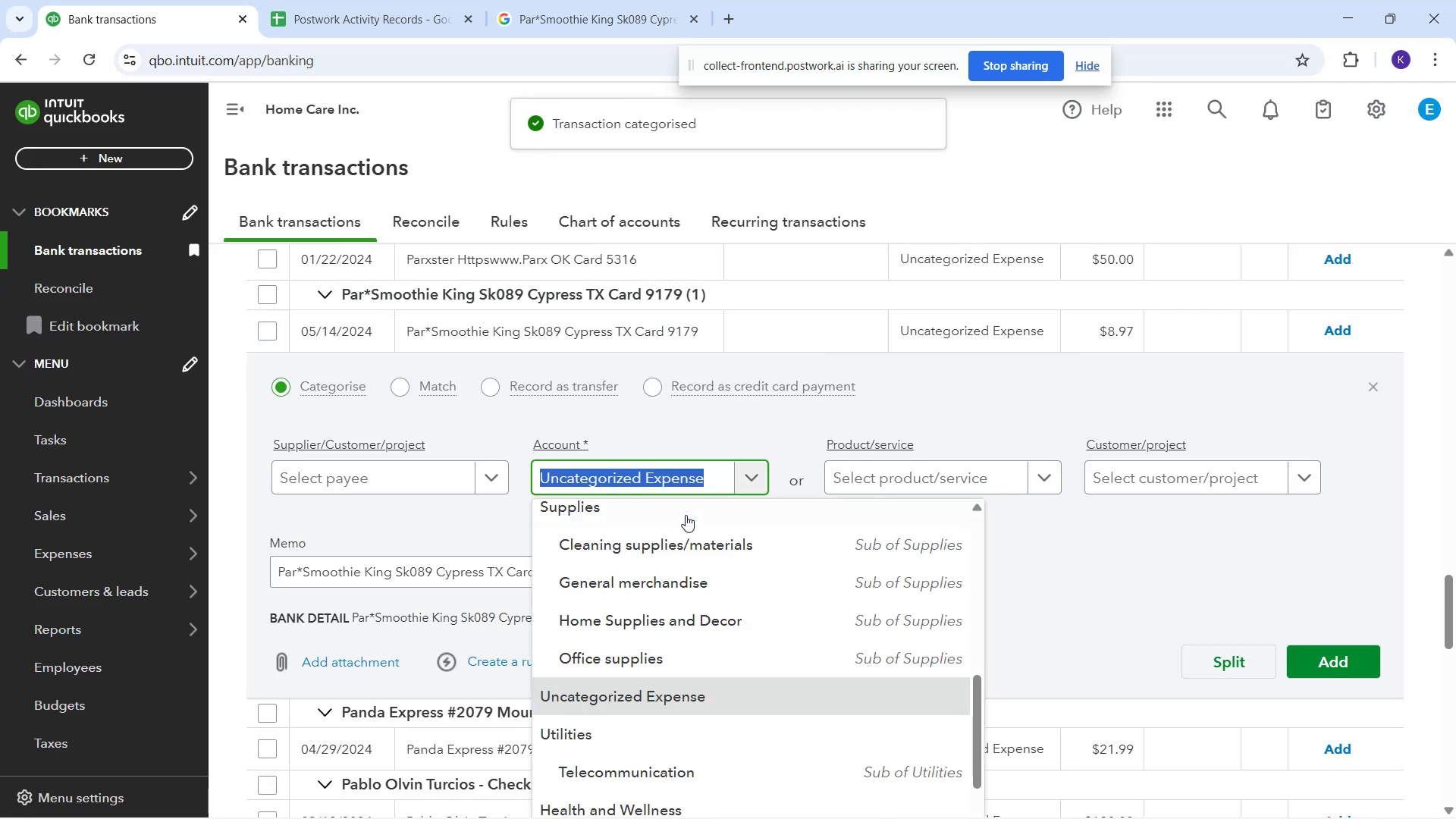 
type(mea)
 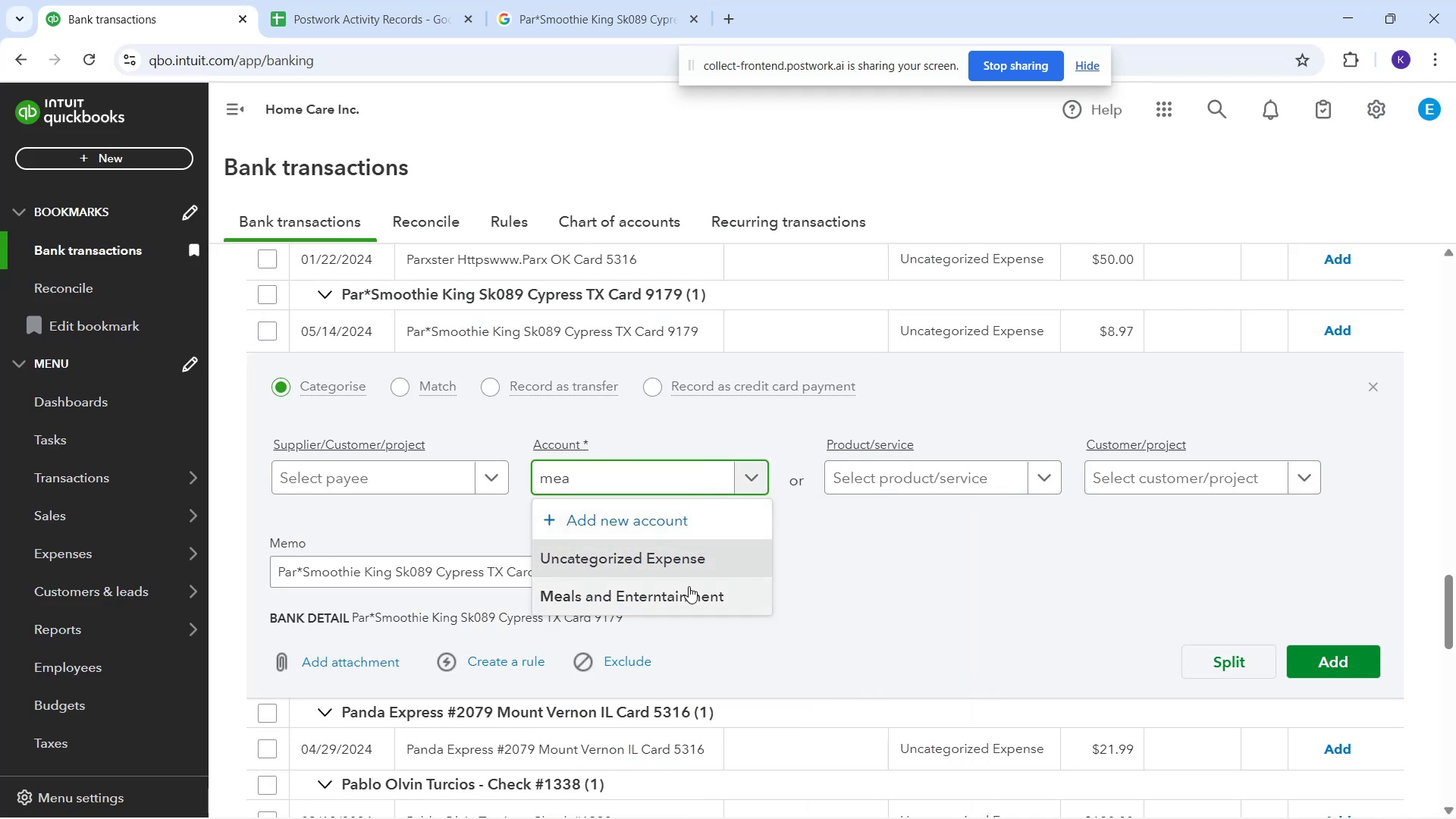 
left_click([689, 589])
 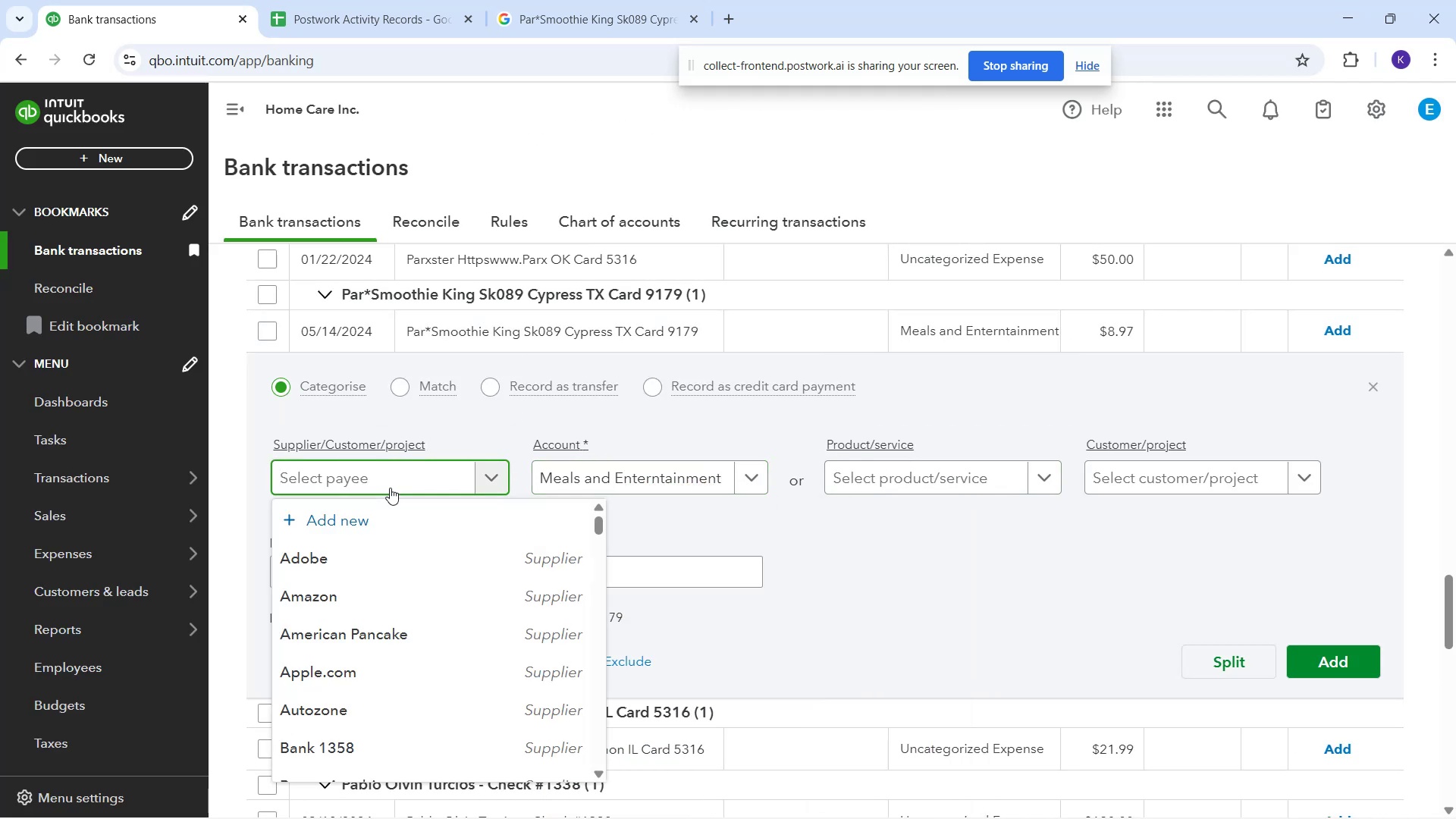 
type(smot)
 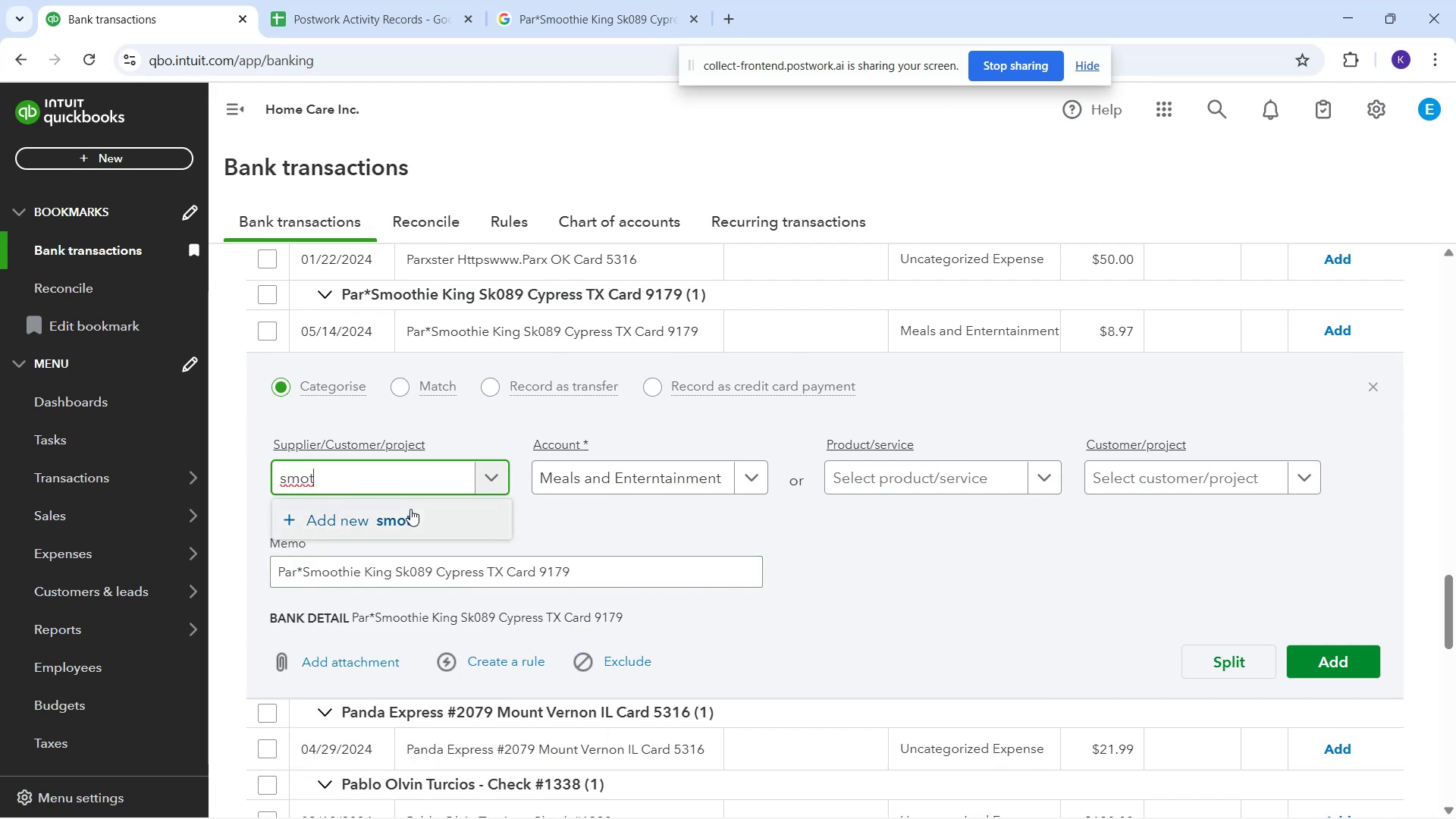 
key(Backspace)
 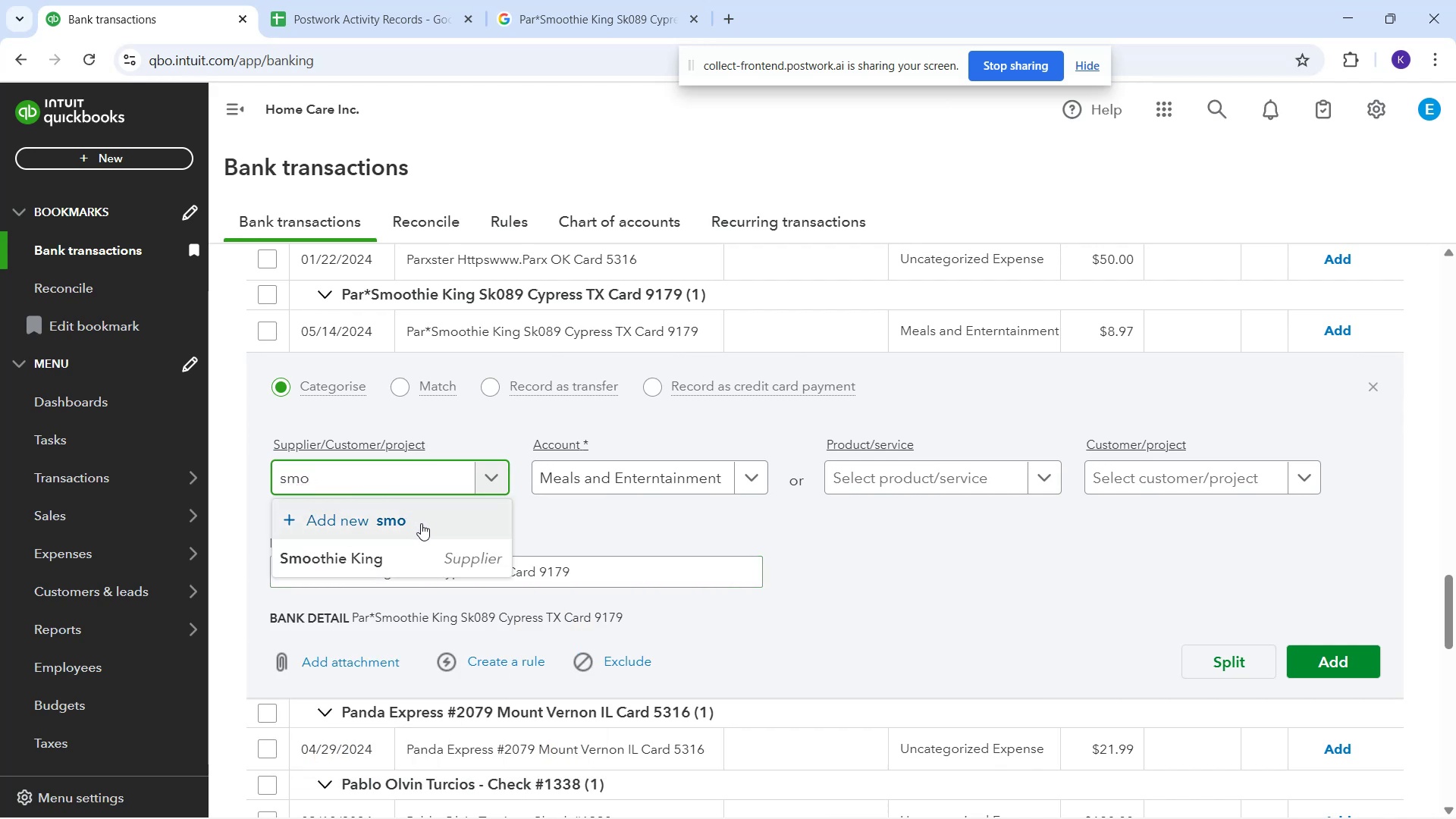 
left_click([422, 560])
 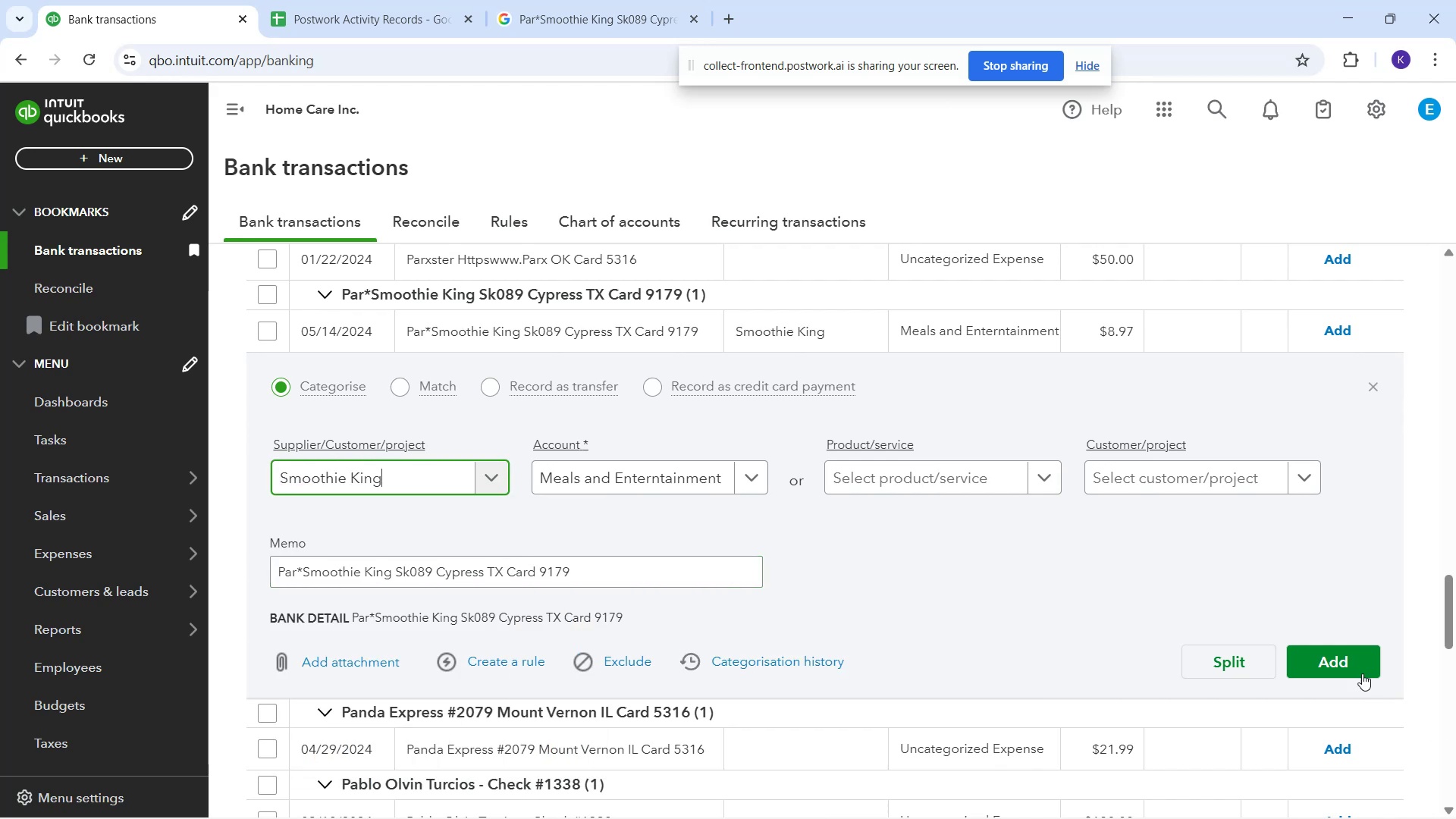 
left_click([1349, 654])
 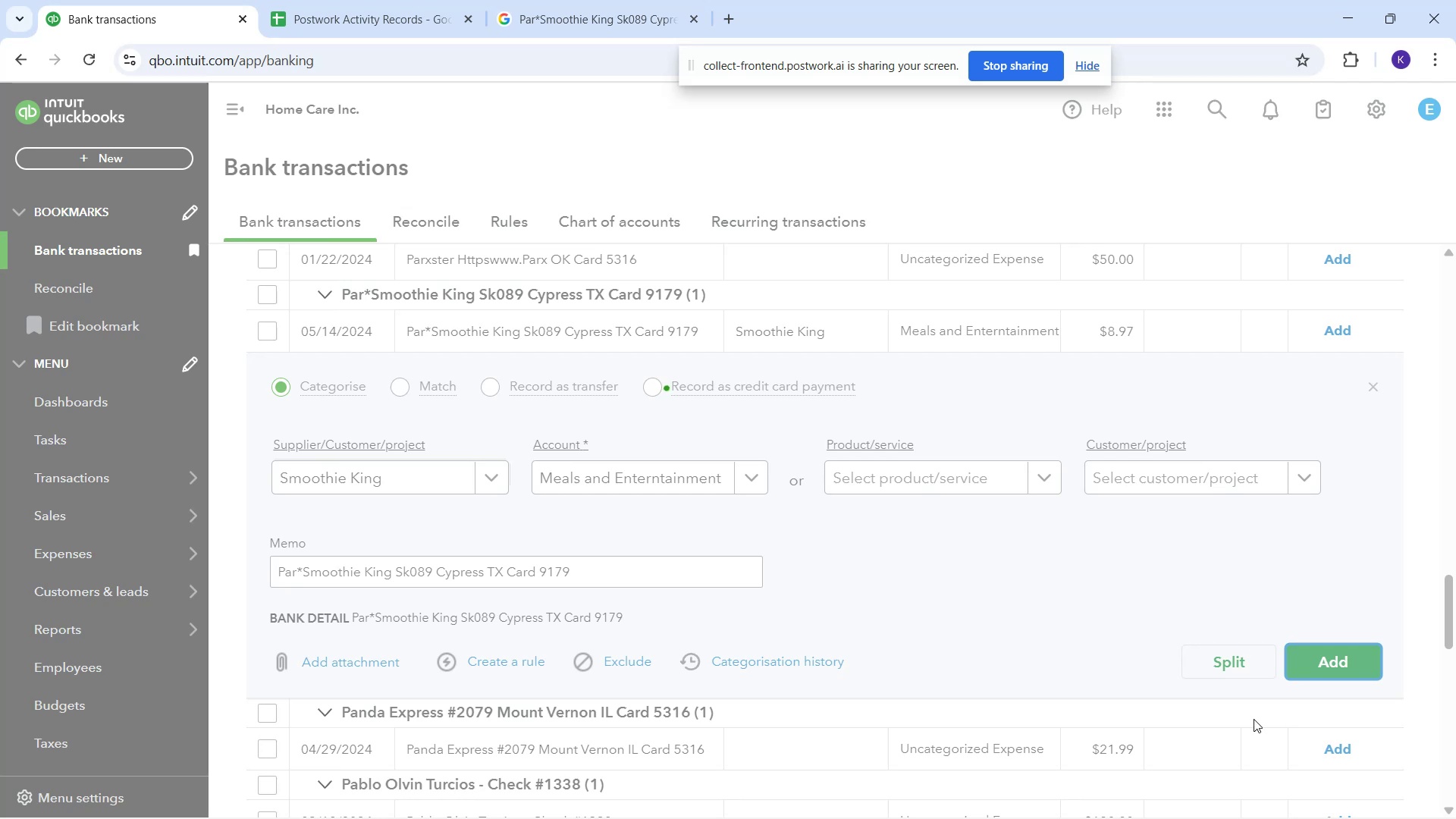 
mouse_move([742, 443])
 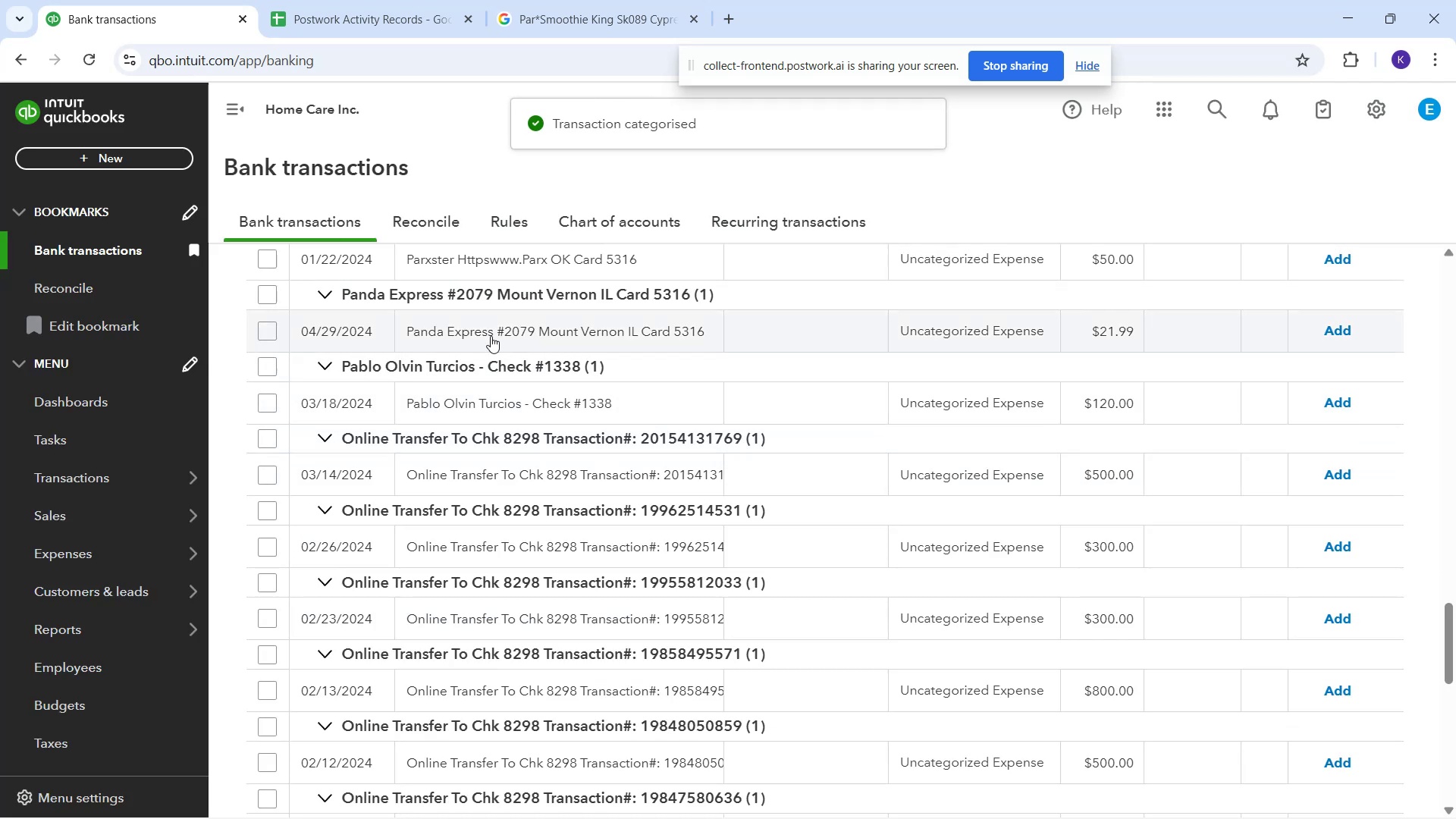 
left_click_drag(start_coordinate=[406, 333], to_coordinate=[711, 337])
 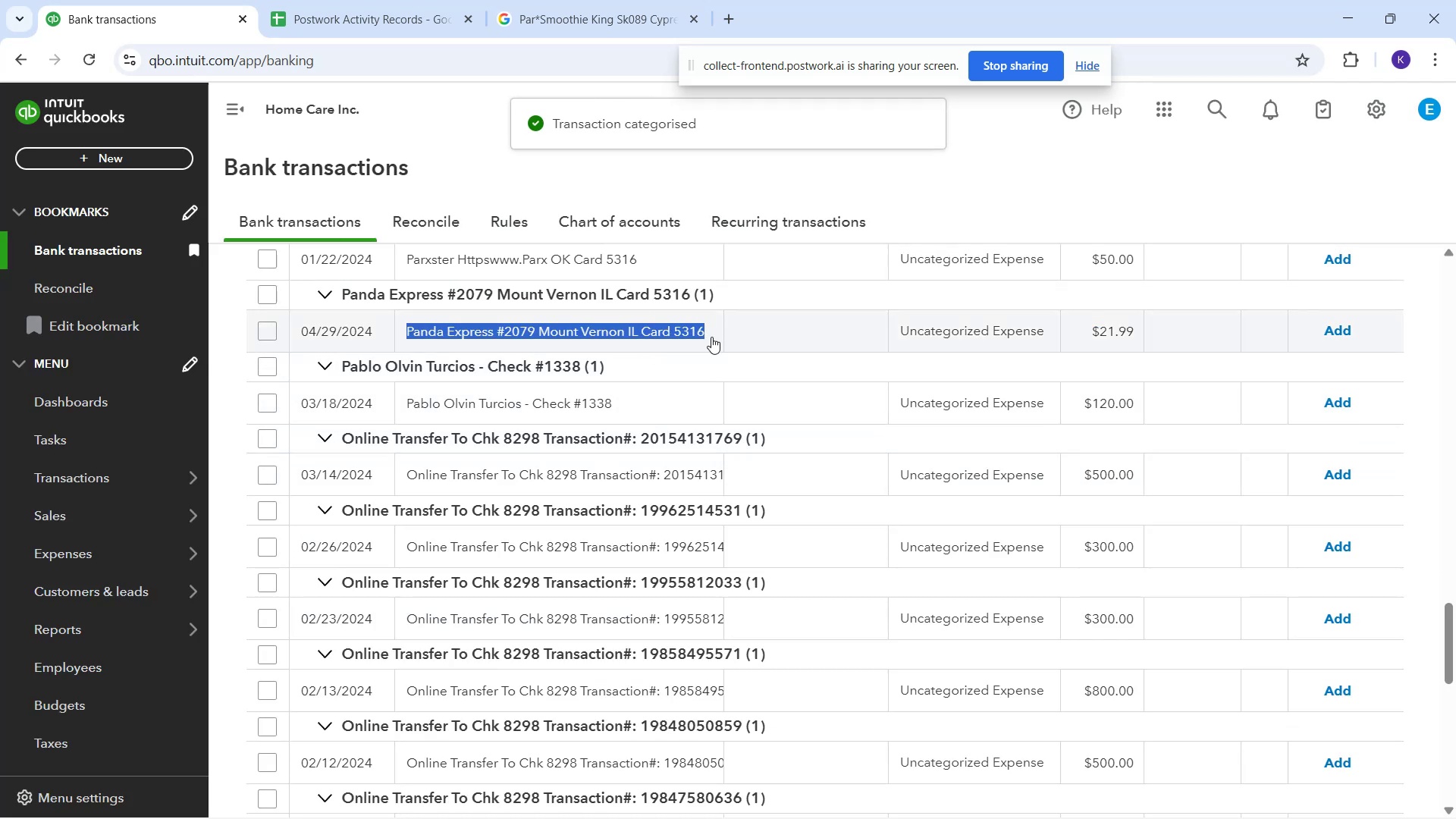 
key(Control+C)
 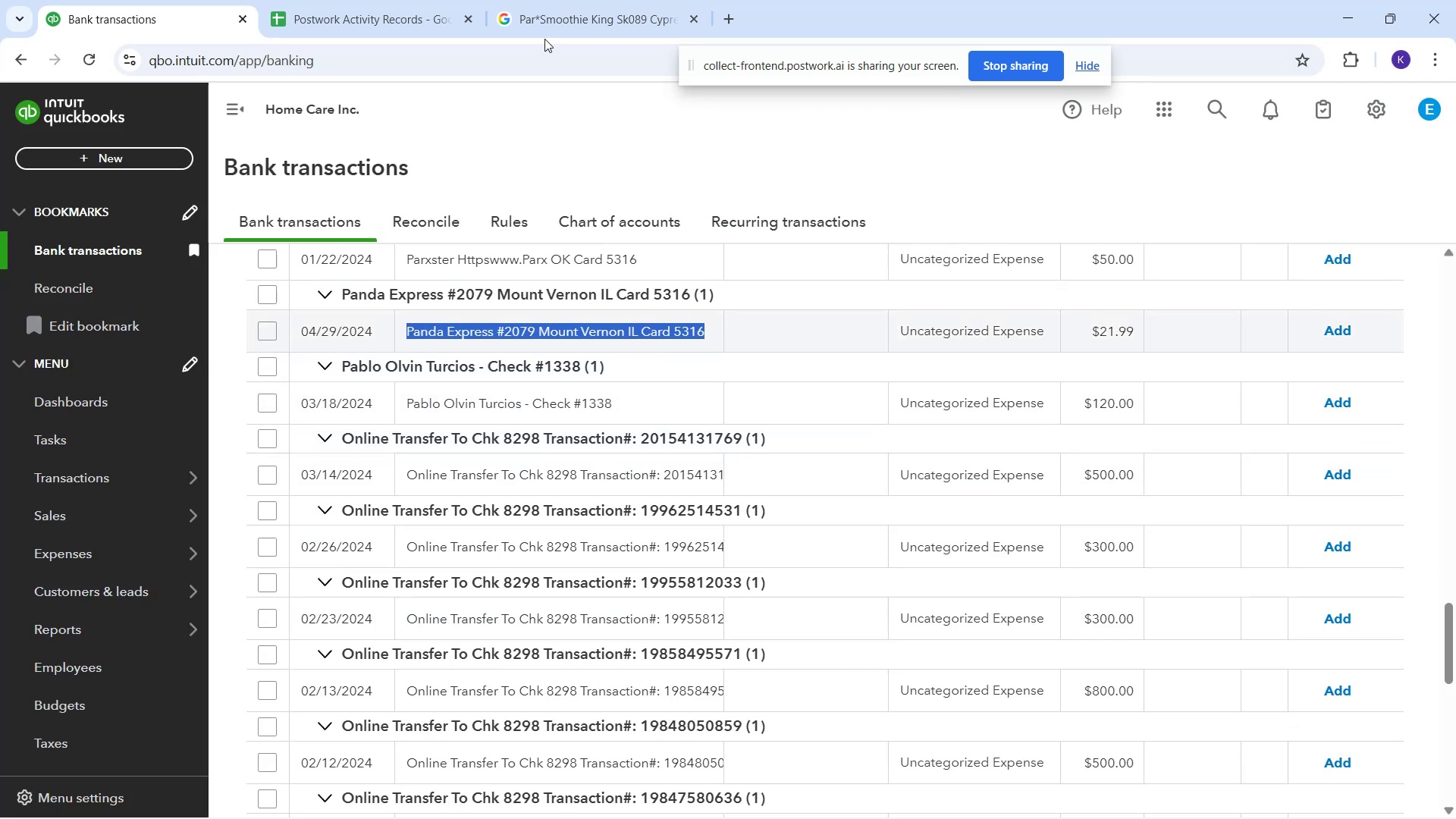 
left_click([552, 11])
 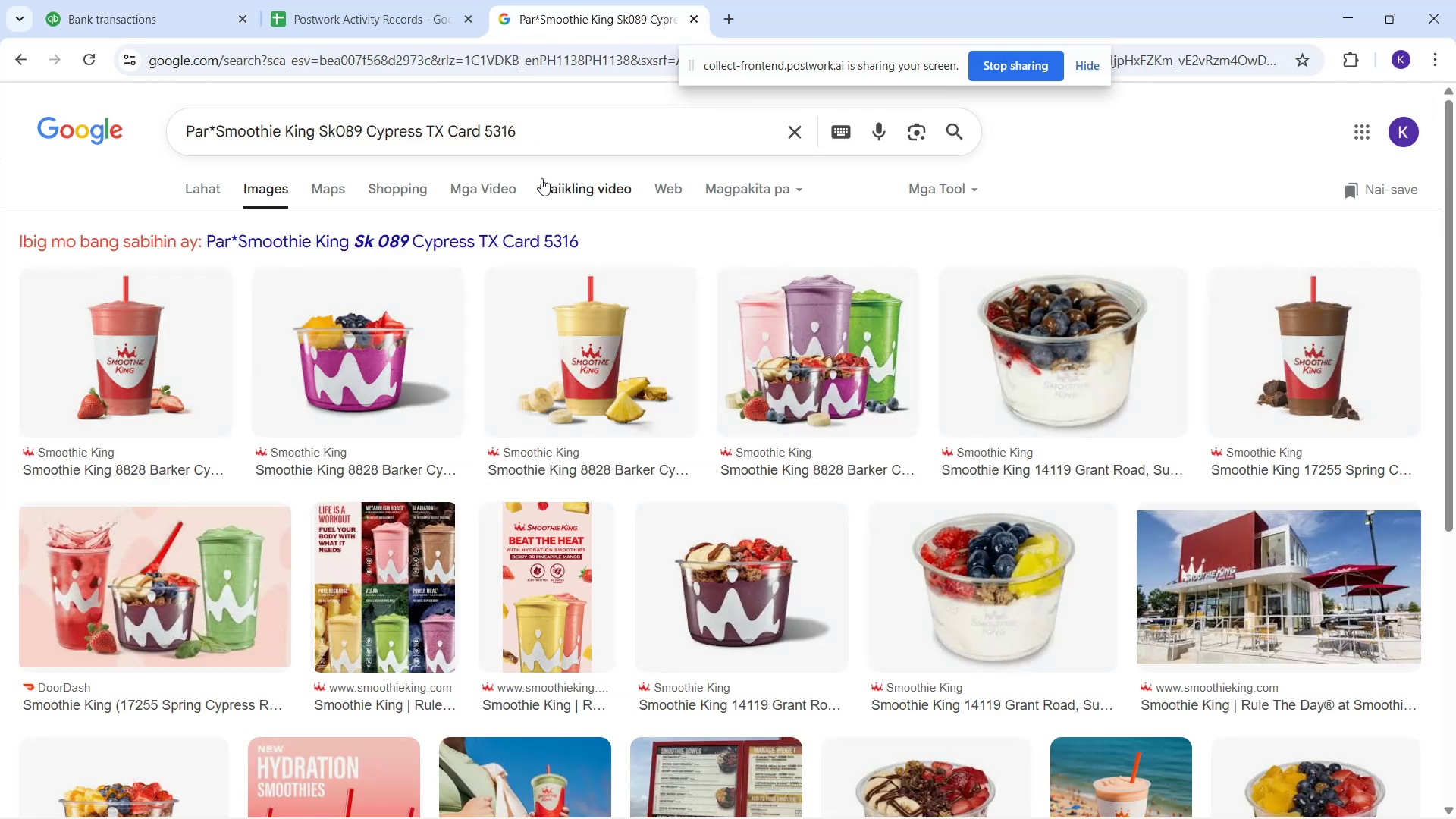 
left_click_drag(start_coordinate=[526, 136], to_coordinate=[64, 148])
 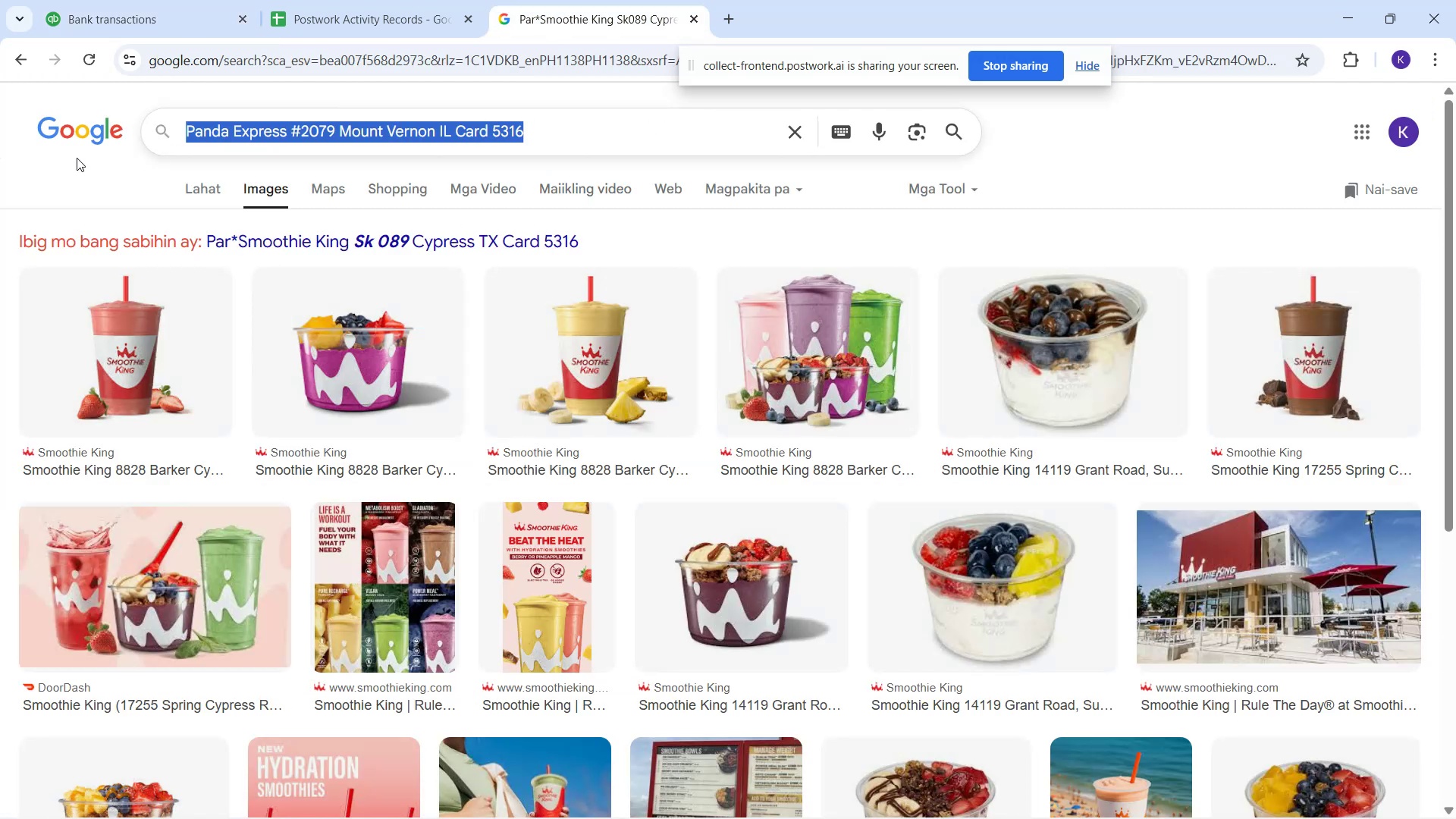 
key(Control+V)
 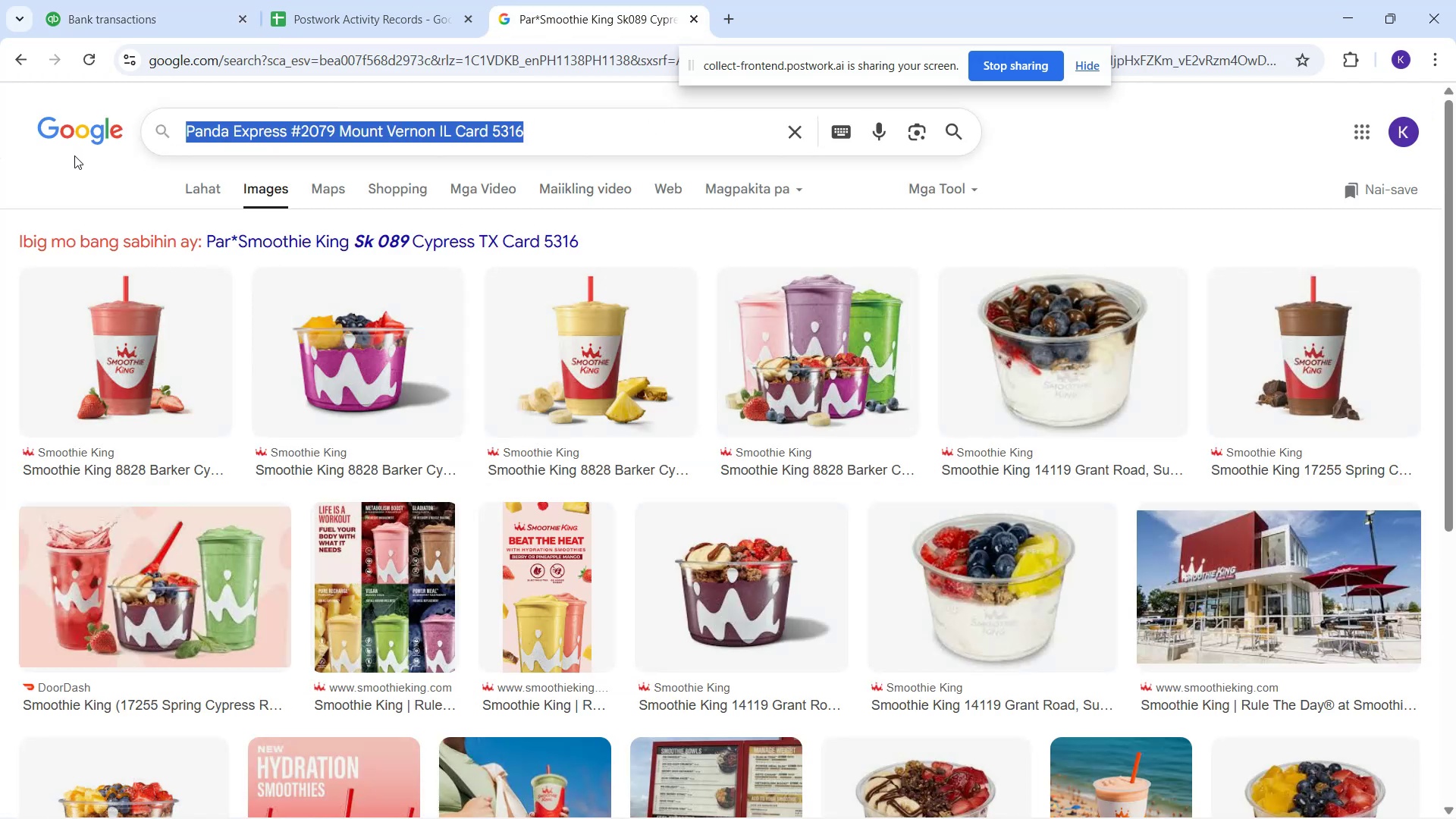 
key(Enter)
 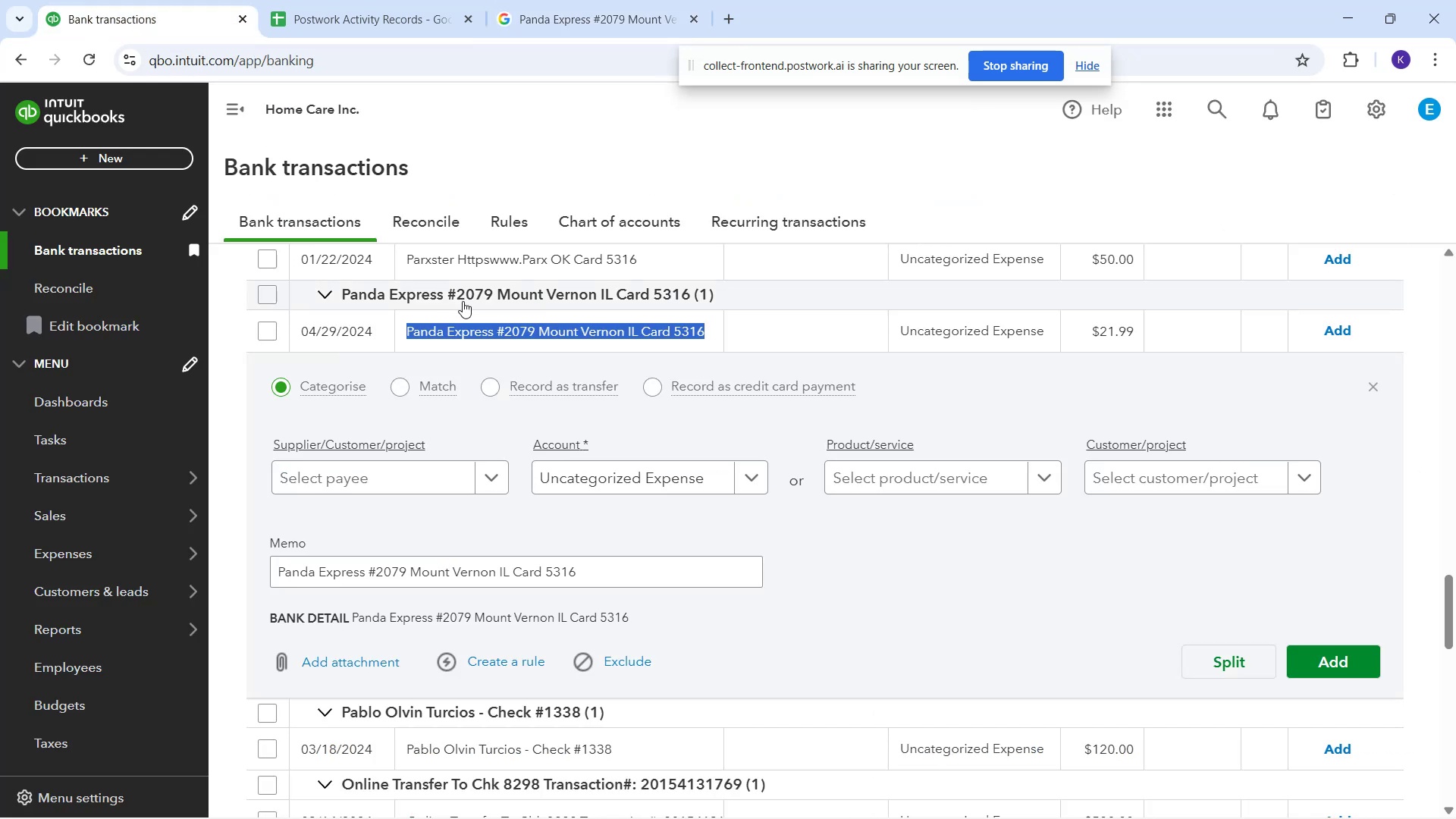 
wait(5.39)
 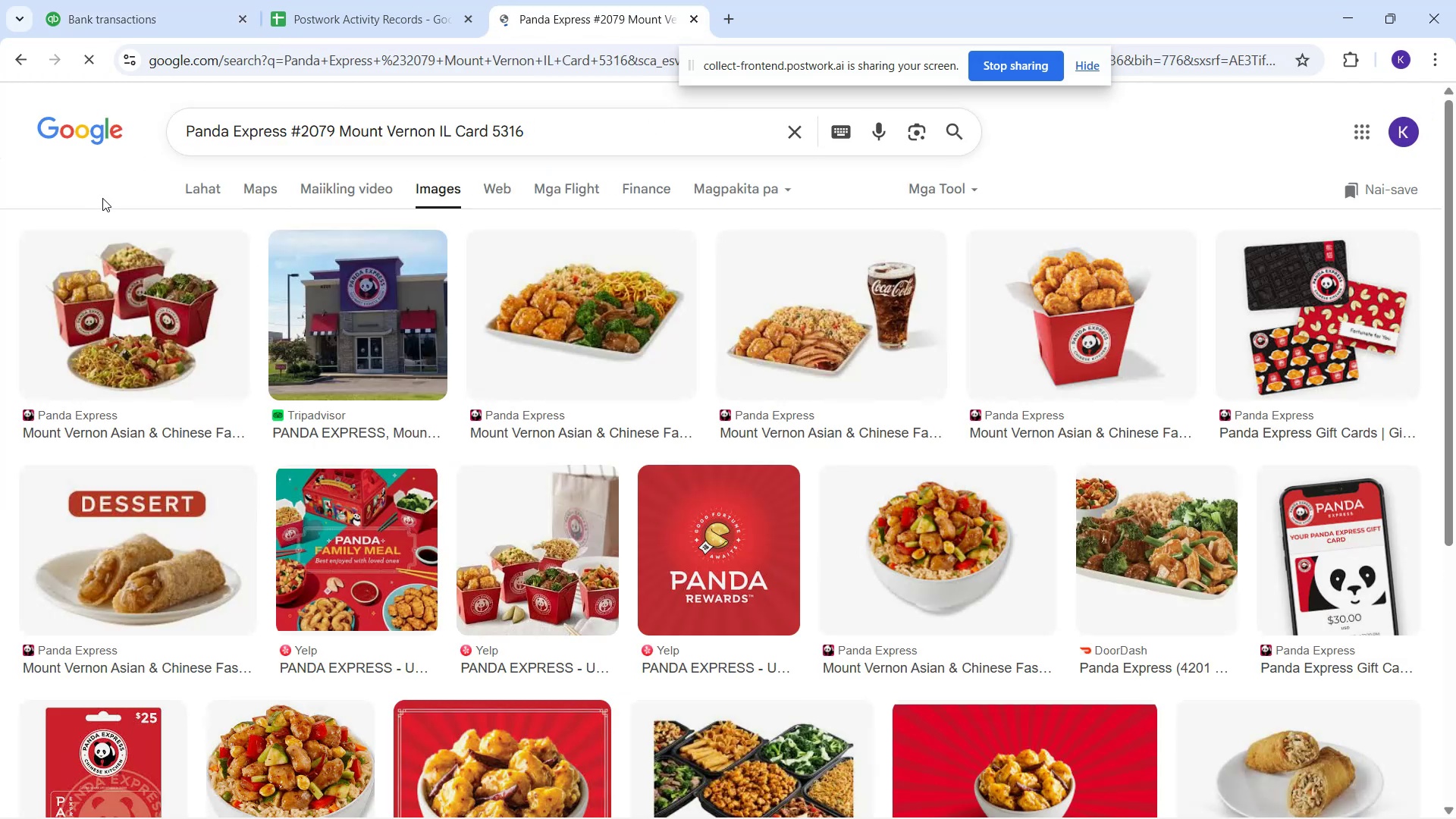 
type(meal)
 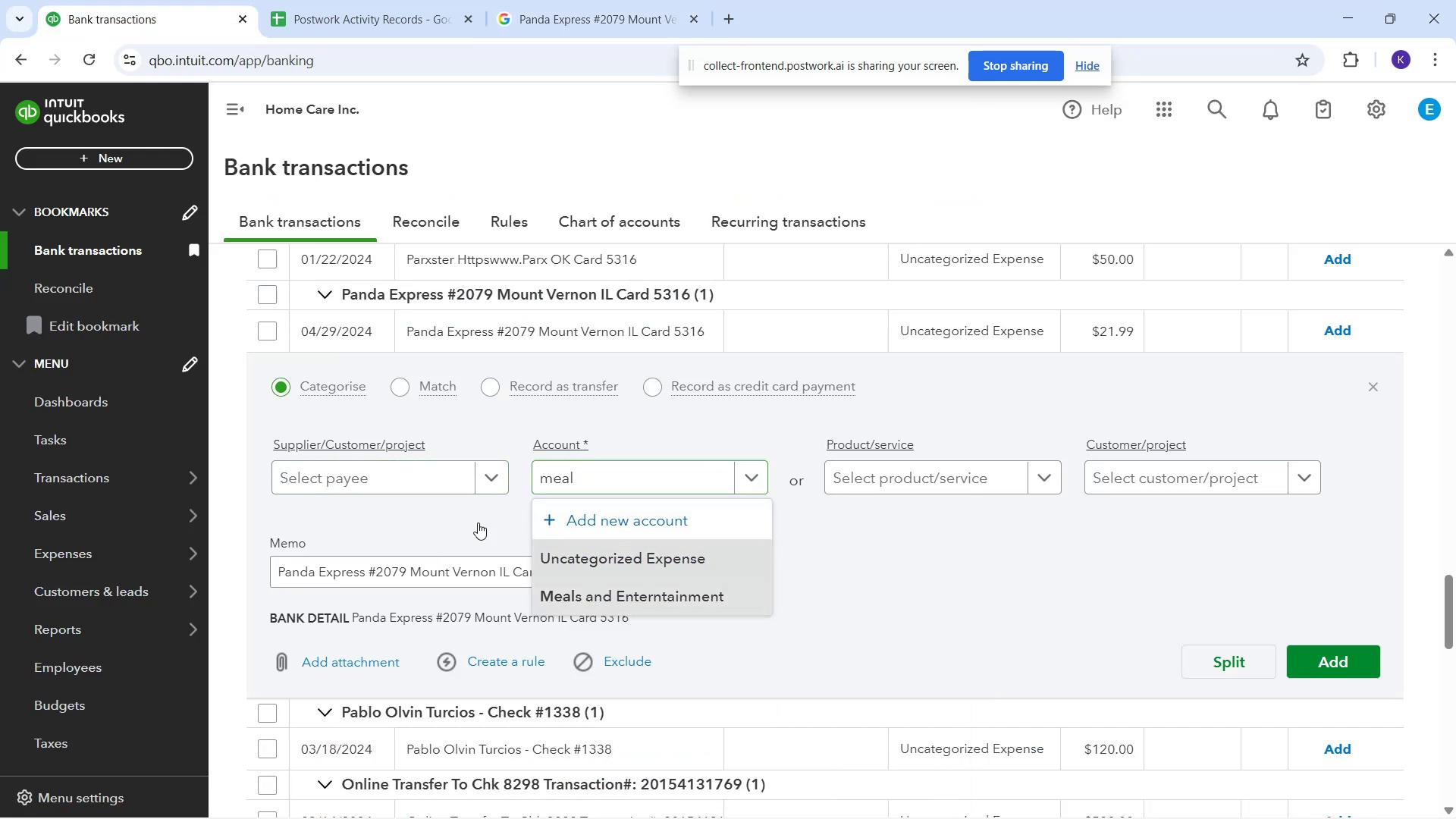 
left_click([399, 489])
 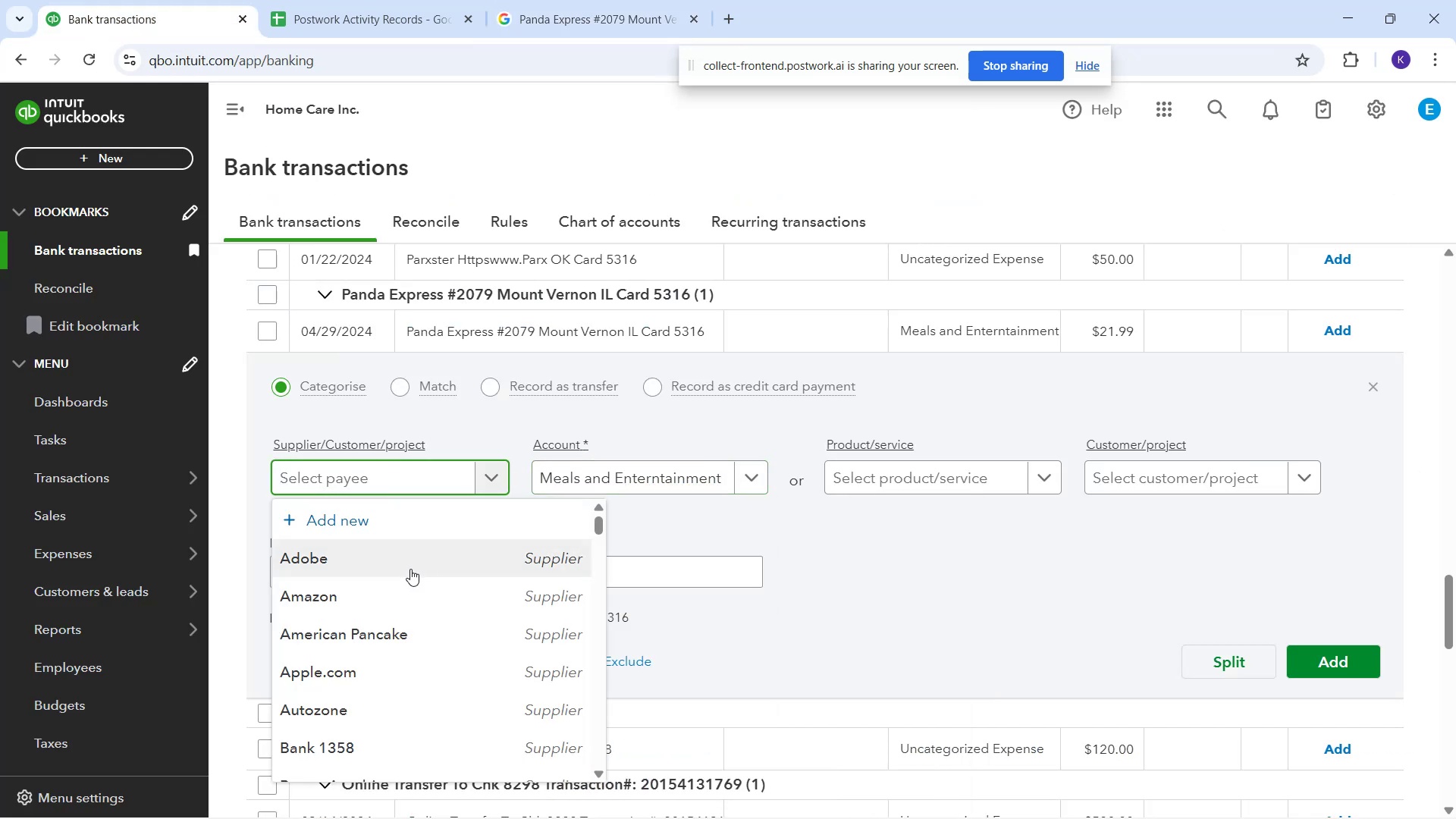 
hold_key(key=ShiftRight, duration=0.43)
 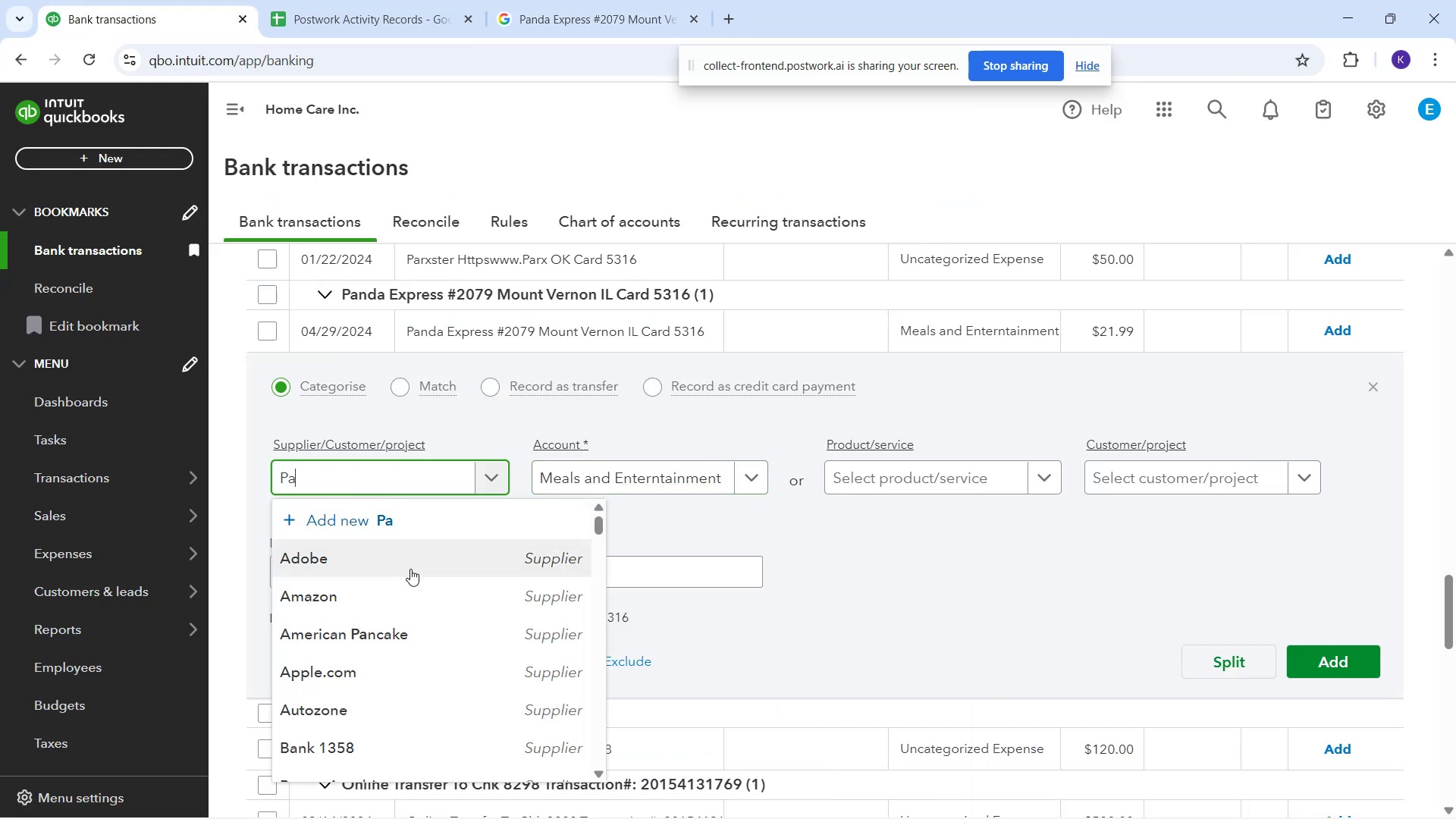 
hold_key(key=P, duration=0.3)
 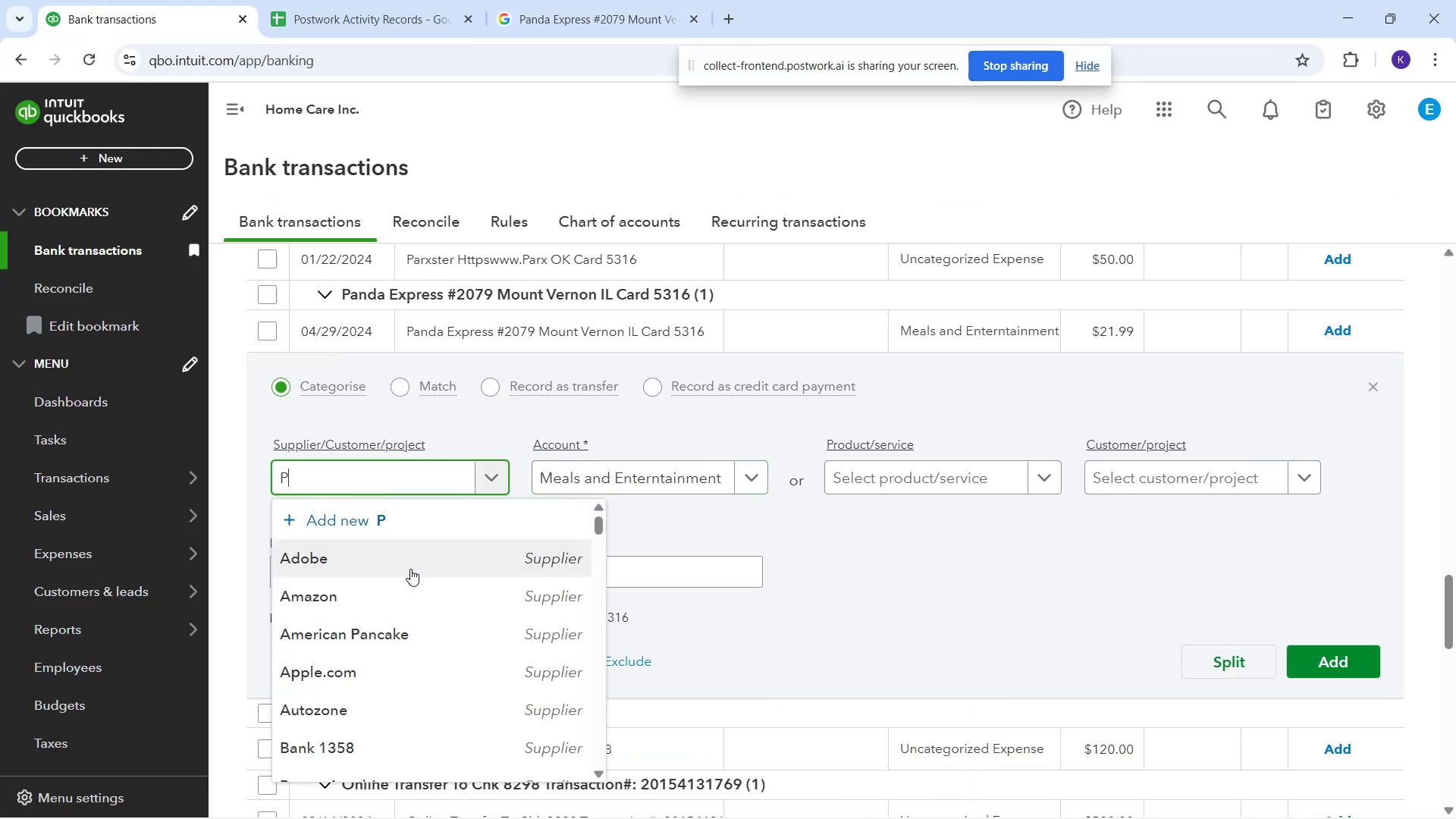 
type(anda Express)
 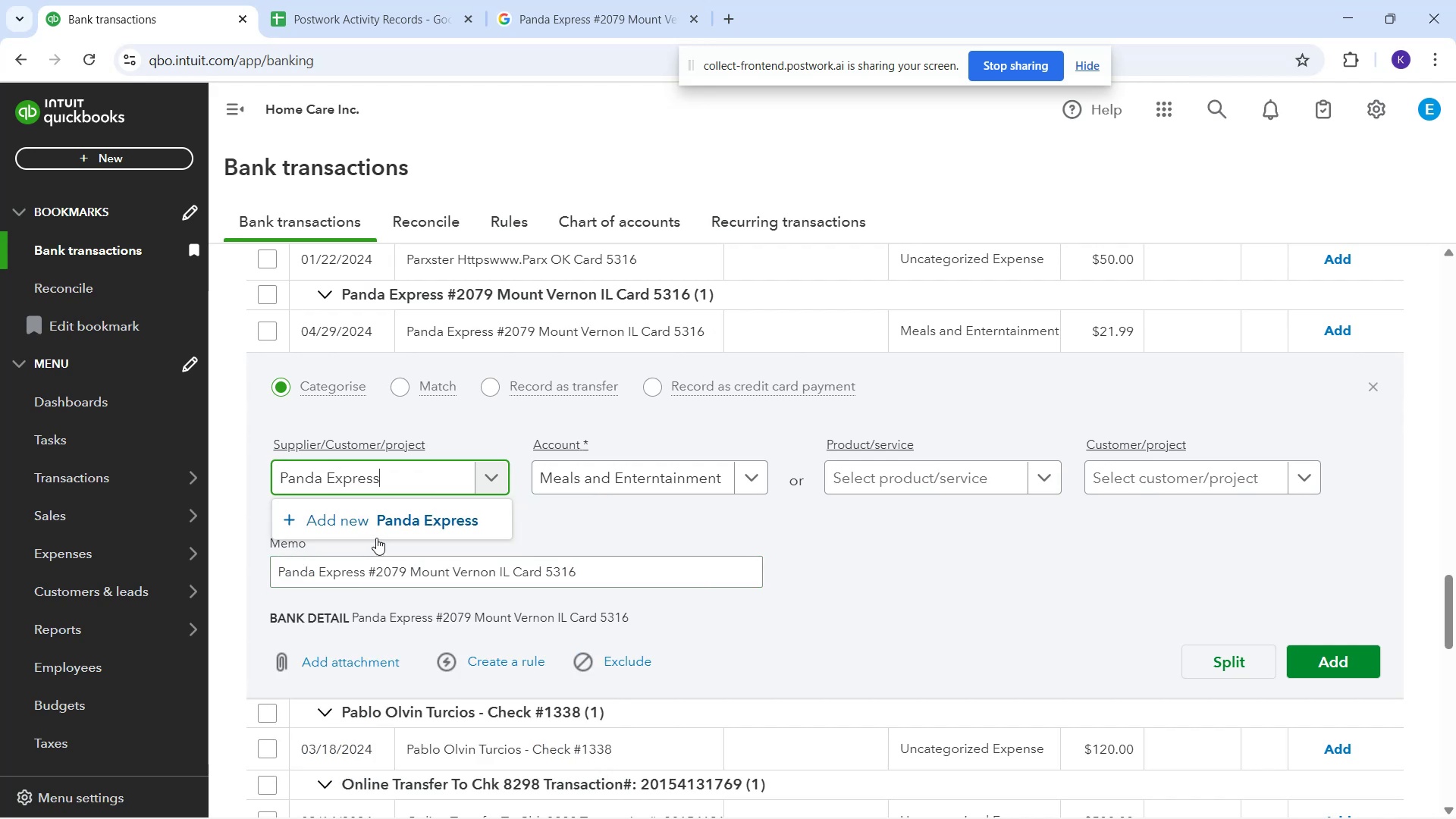 
left_click([377, 536])
 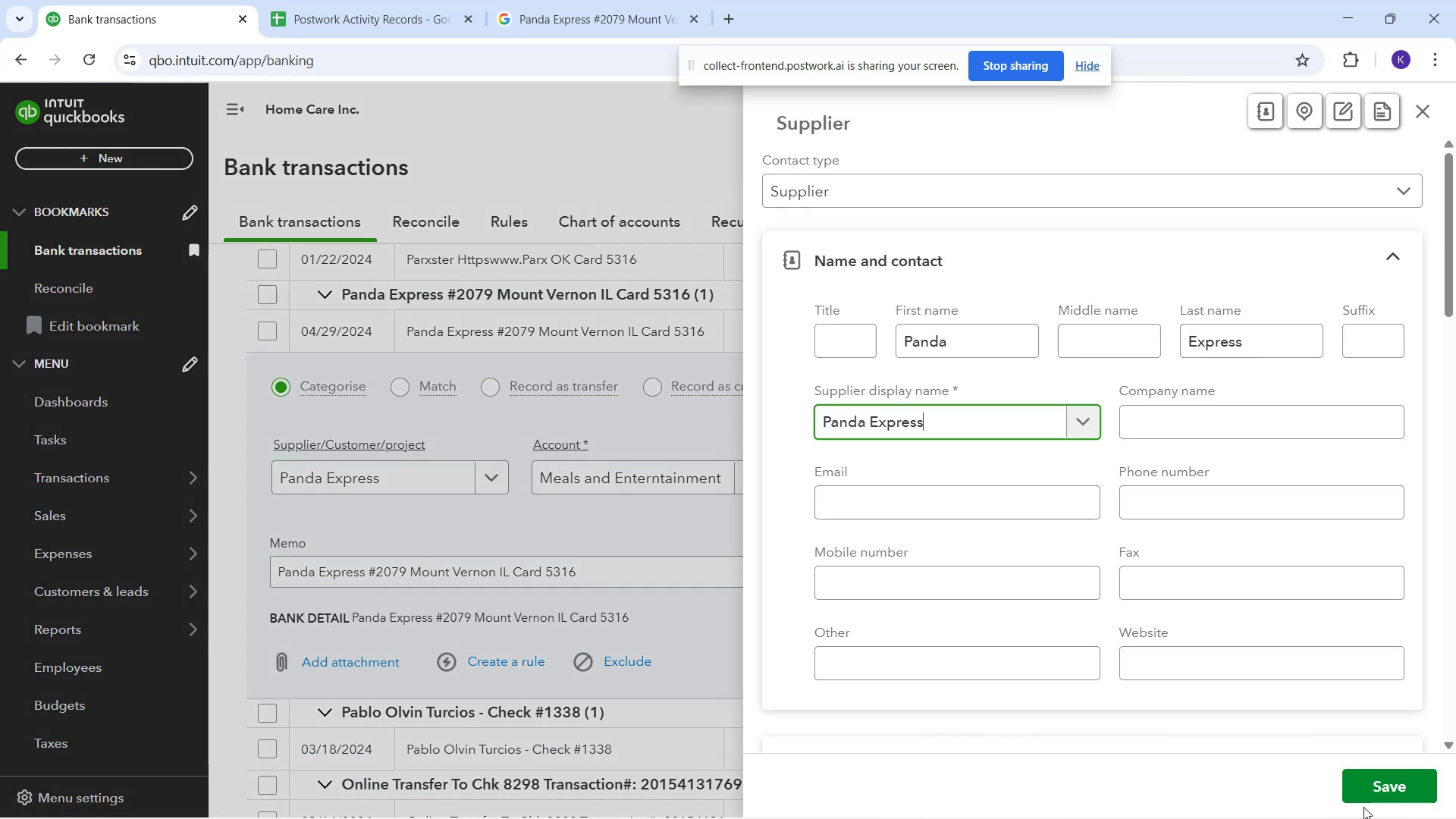 
left_click([1367, 798])
 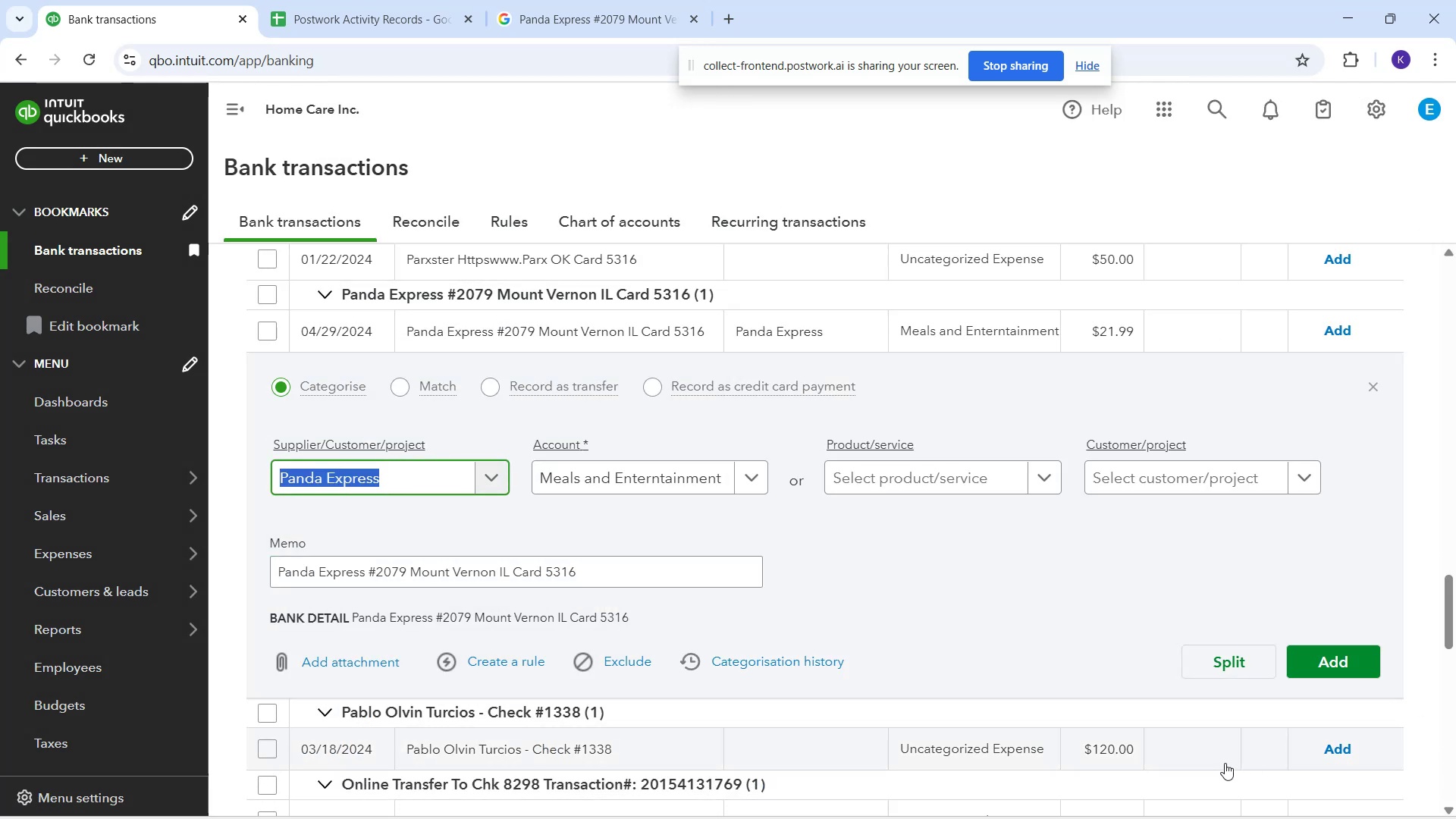 
left_click([1194, 601])
 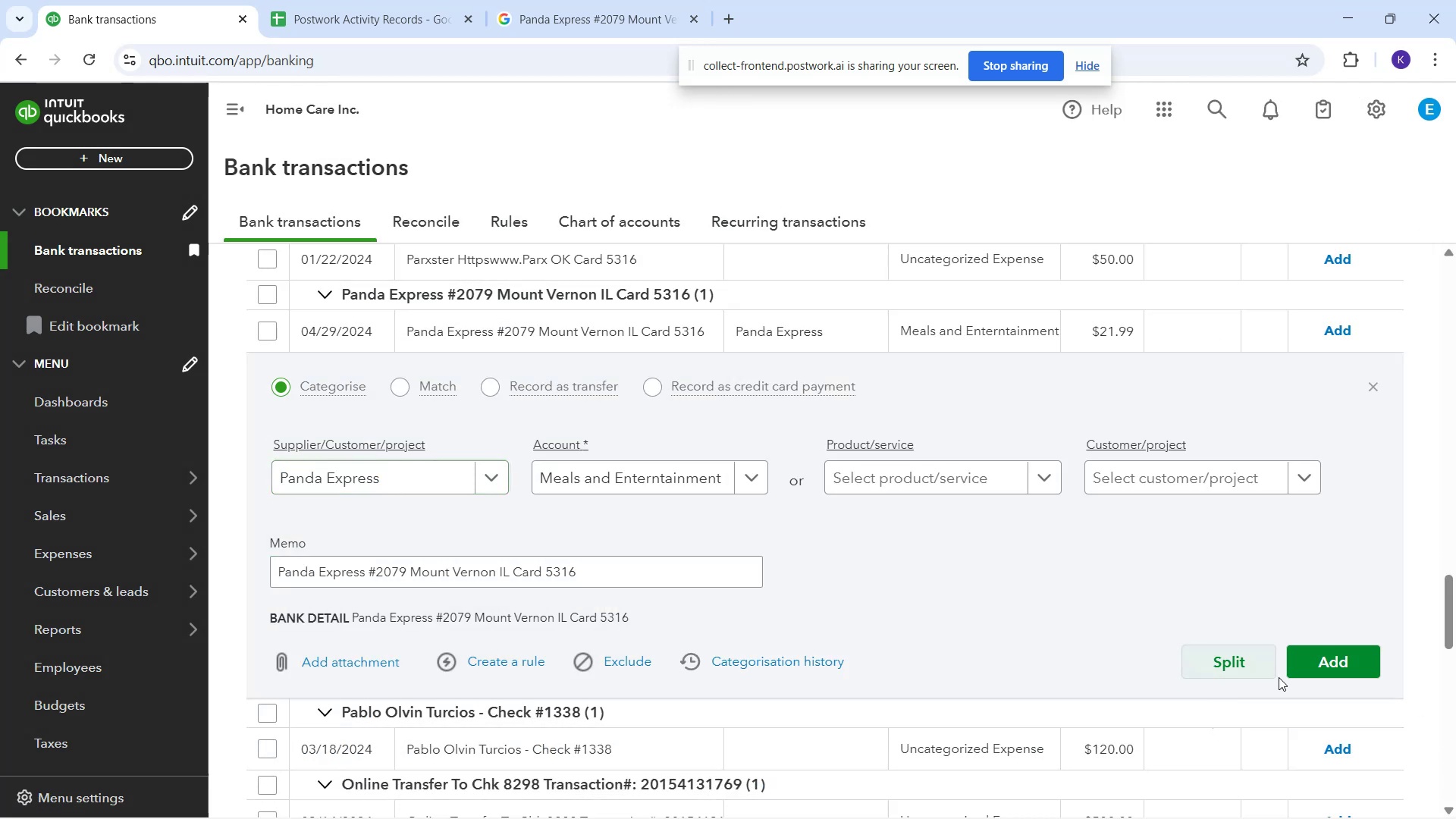 
left_click([1307, 661])
 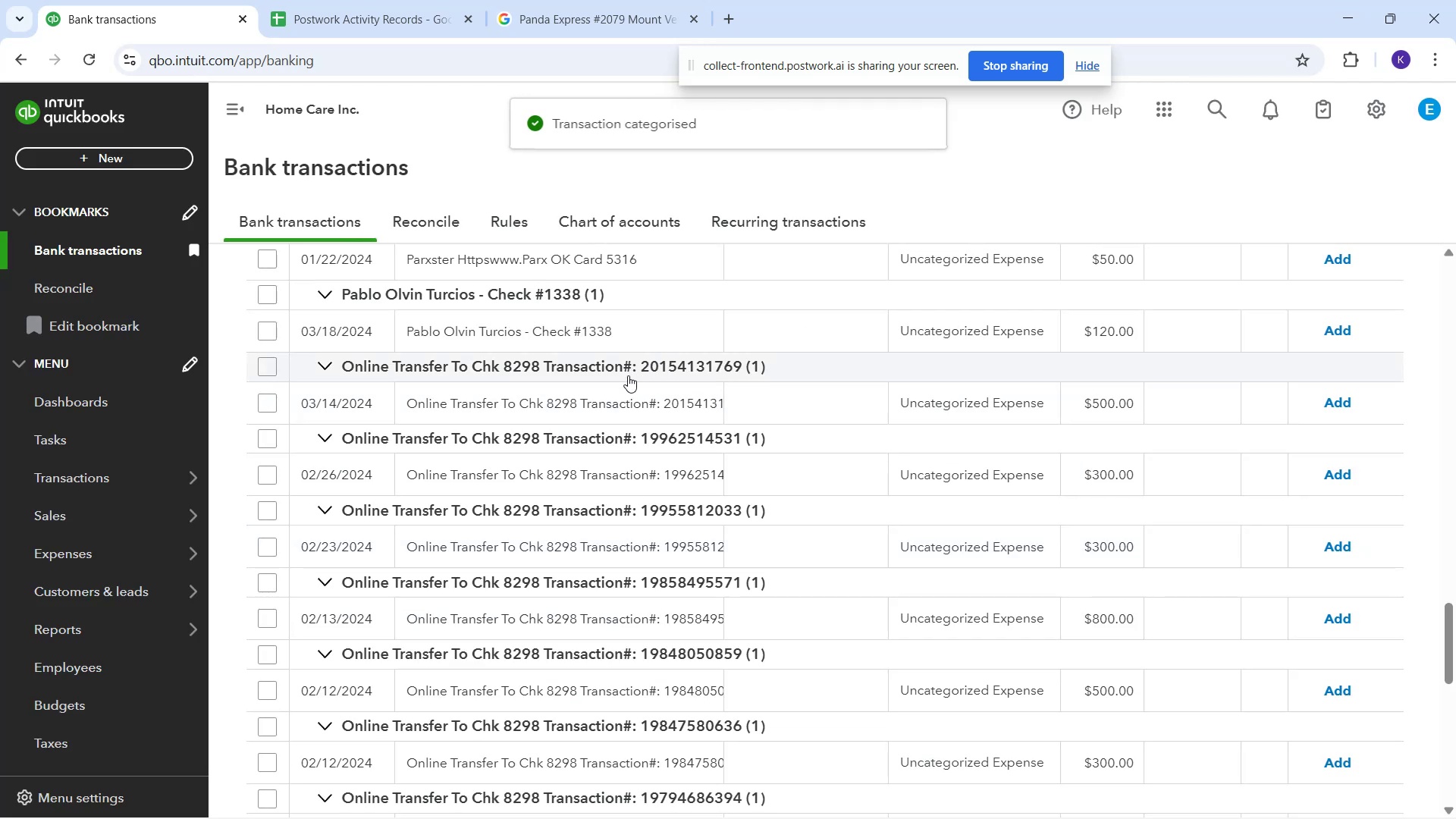 
scroll: coordinate [692, 483], scroll_direction: down, amount: 12.0
 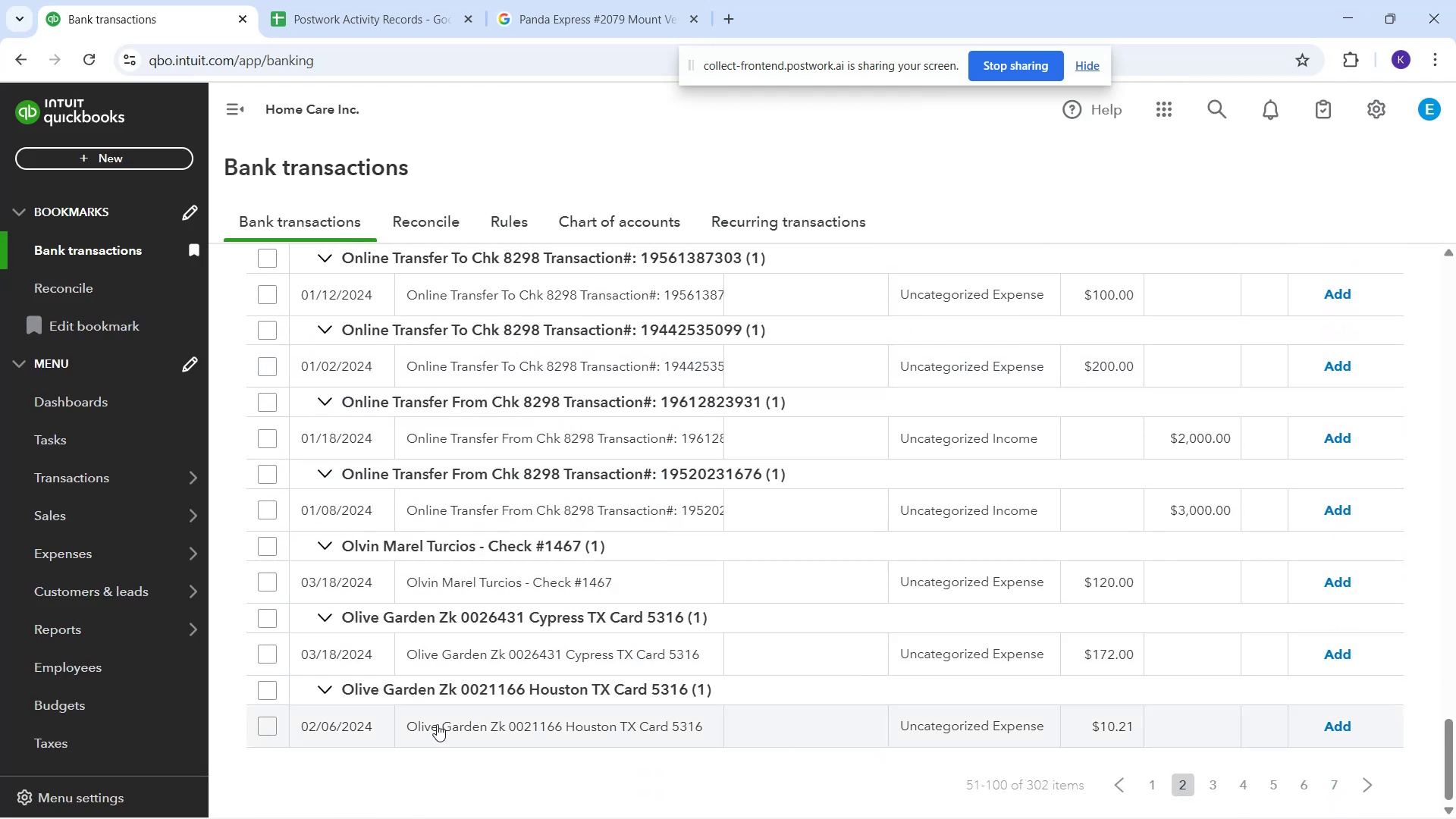 
wait(9.14)
 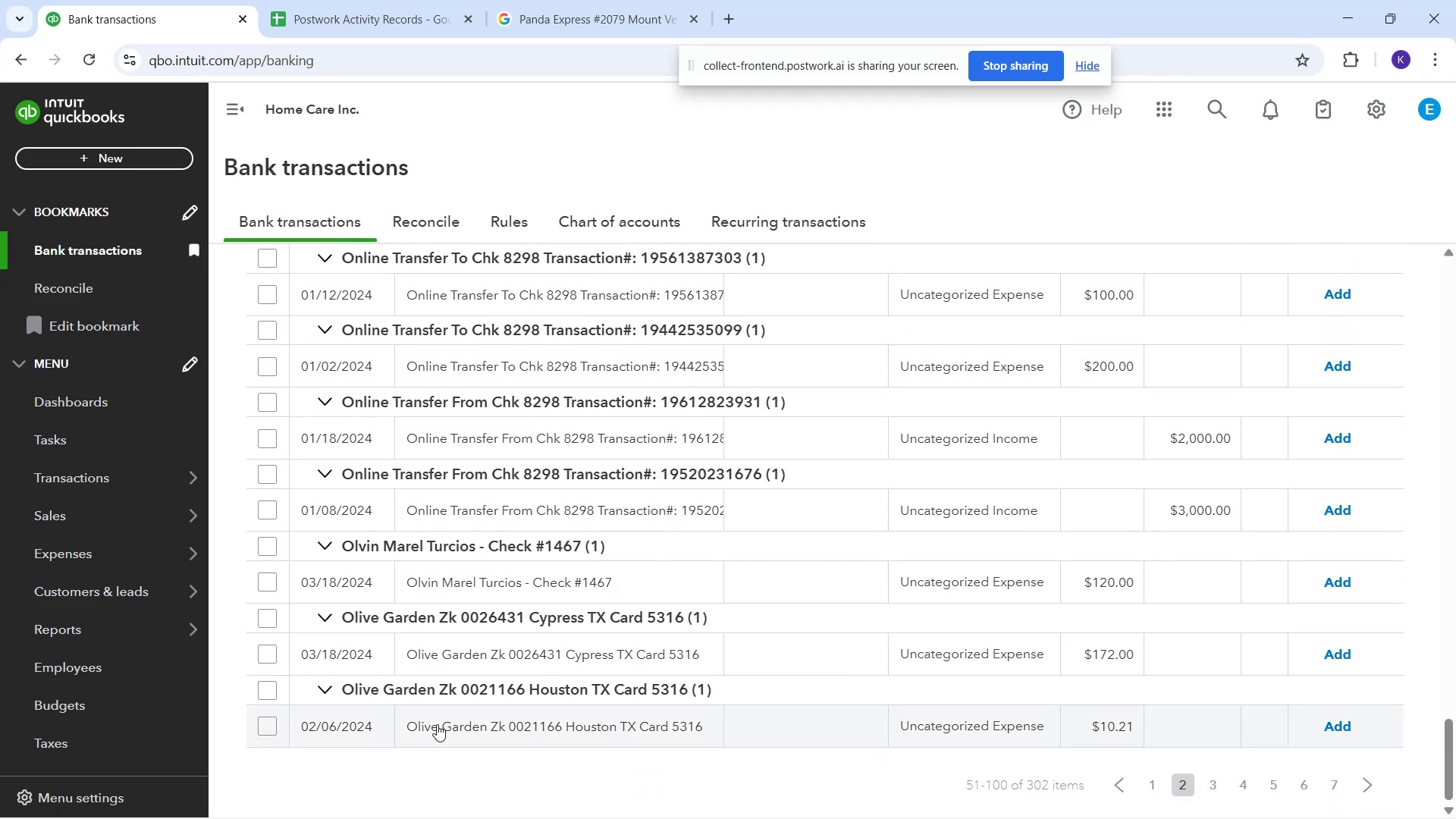 
left_click([1213, 787])
 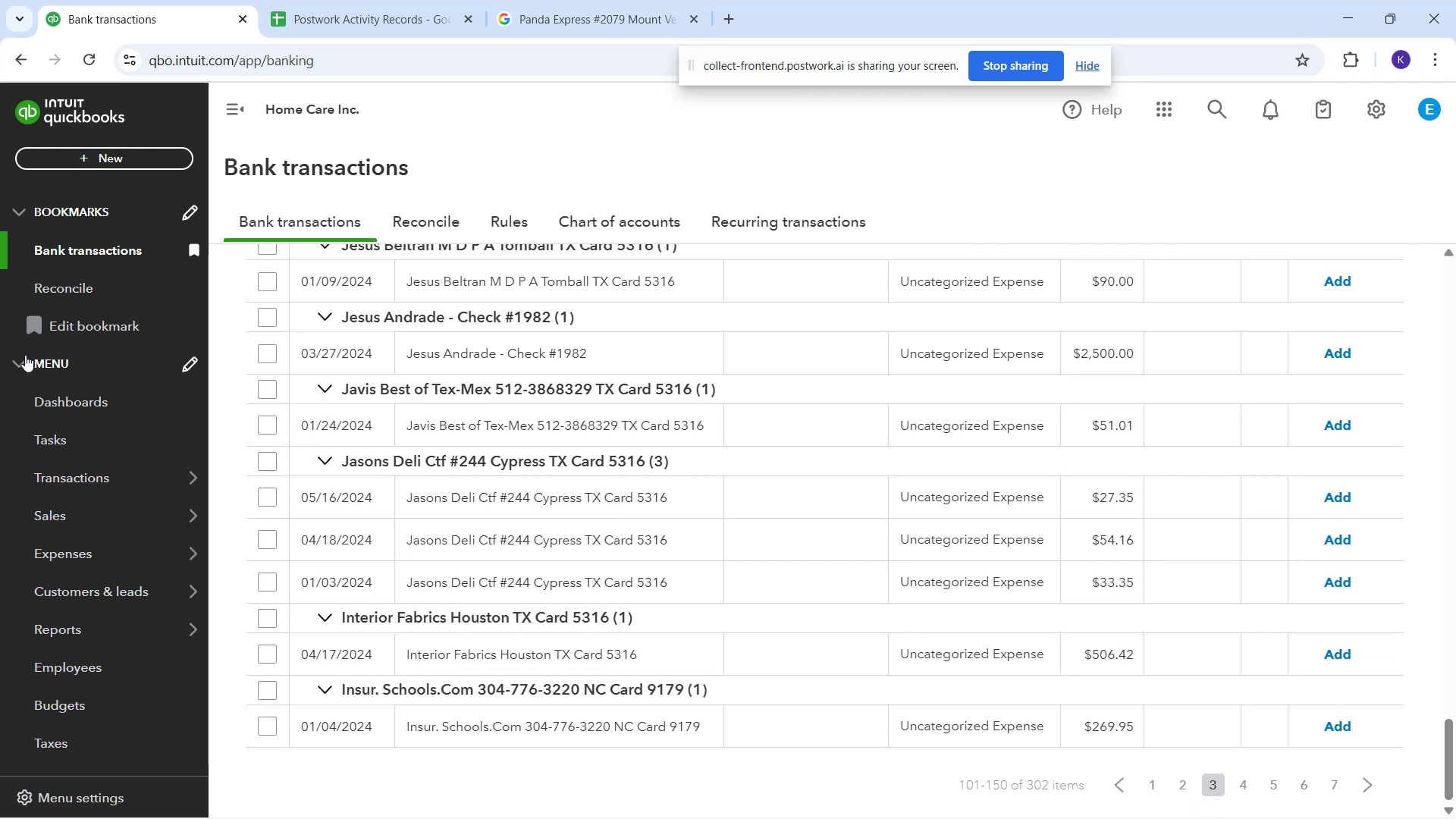 
wait(7.64)
 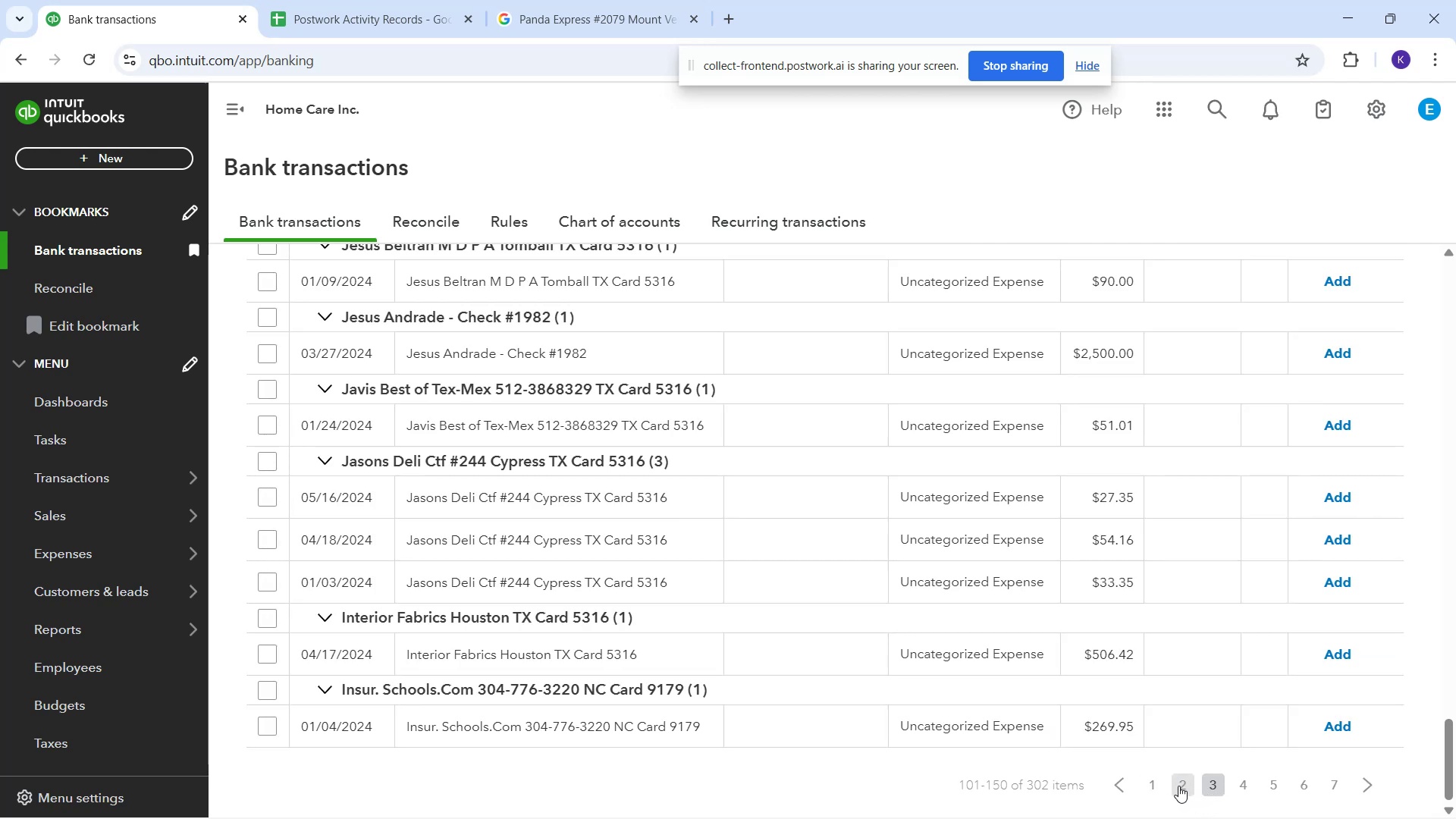 
left_click_drag(start_coordinate=[403, 491], to_coordinate=[671, 504])
 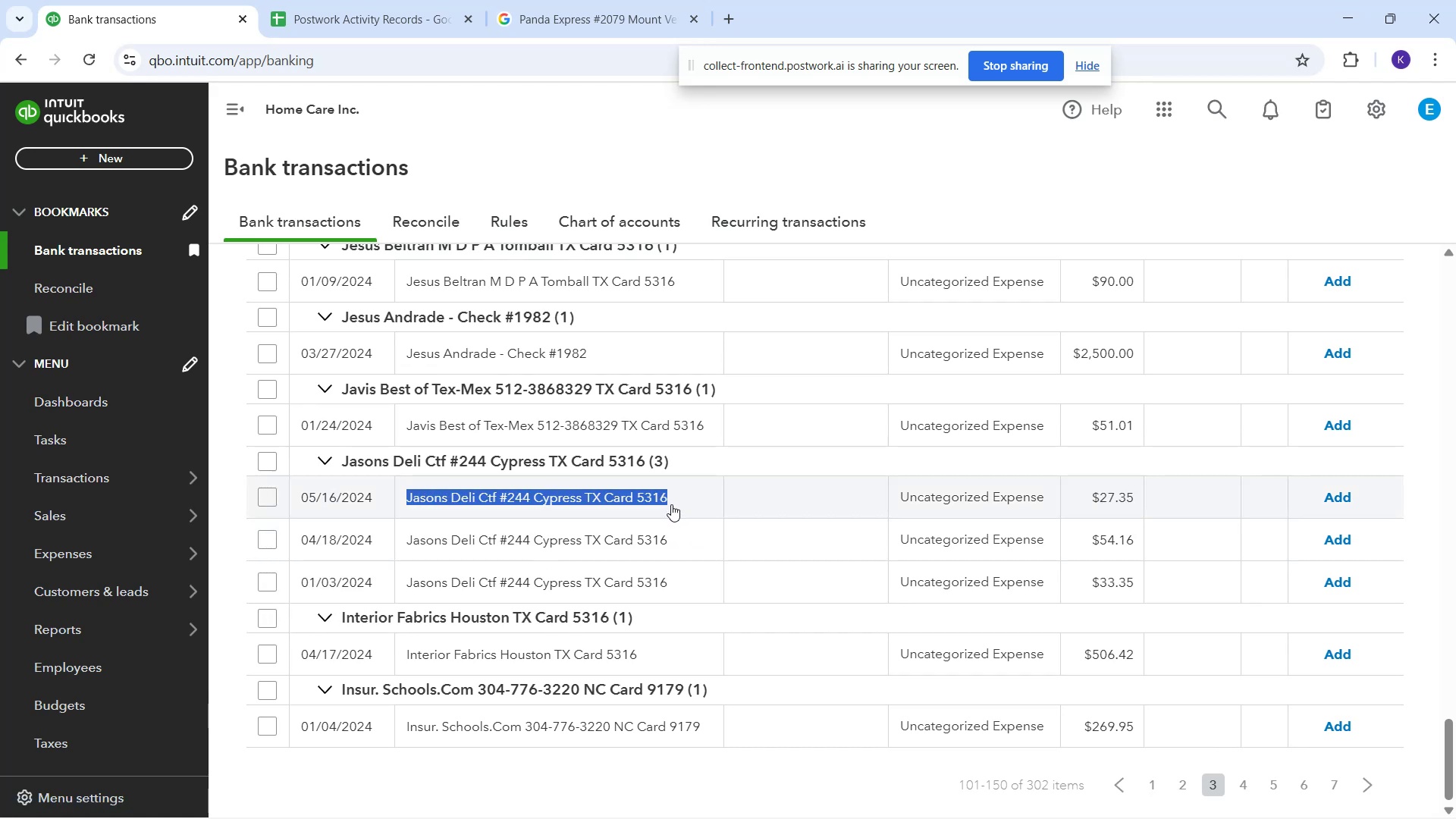 
key(Control+C)
 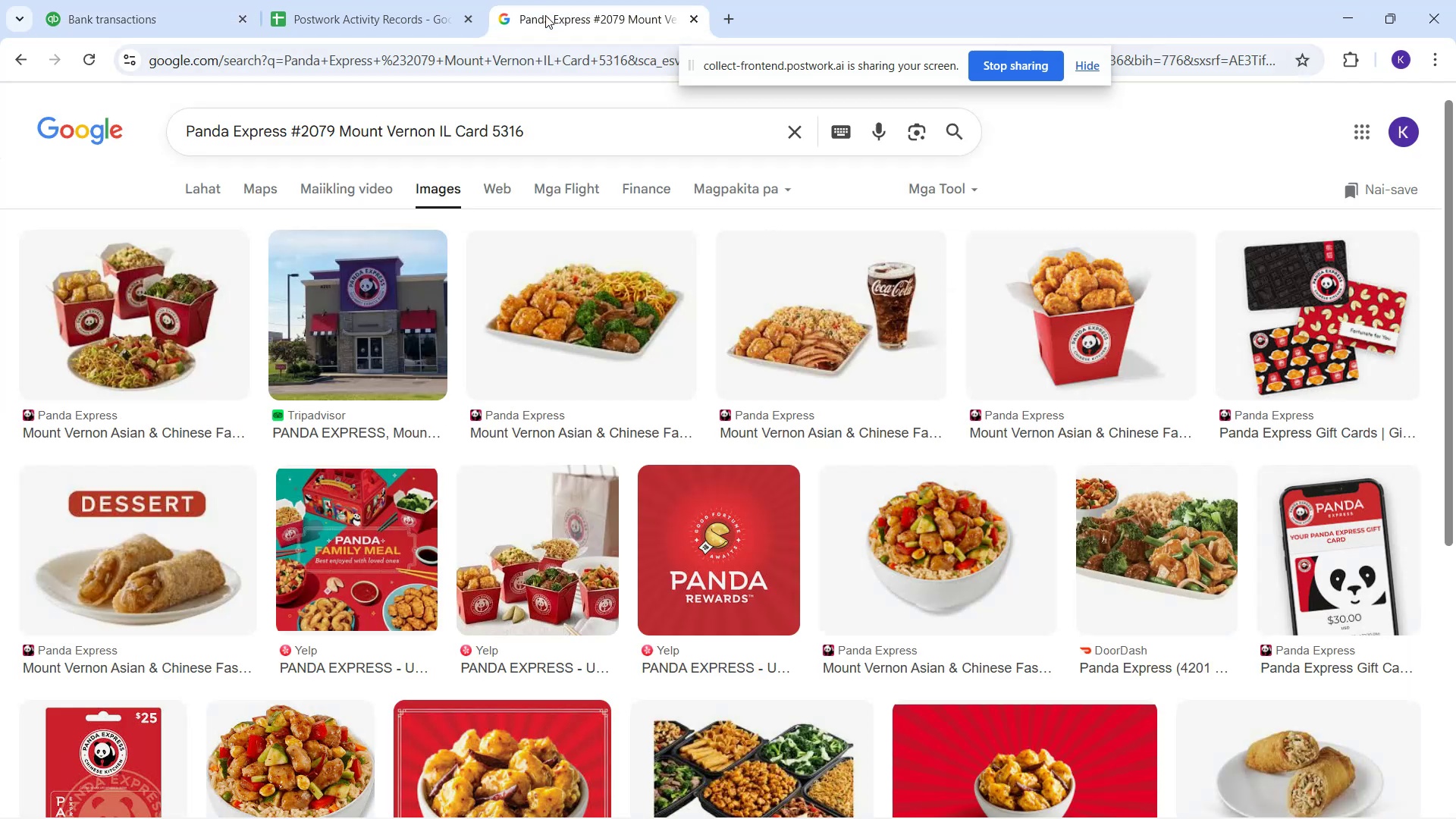 
left_click_drag(start_coordinate=[554, 128], to_coordinate=[0, 74])
 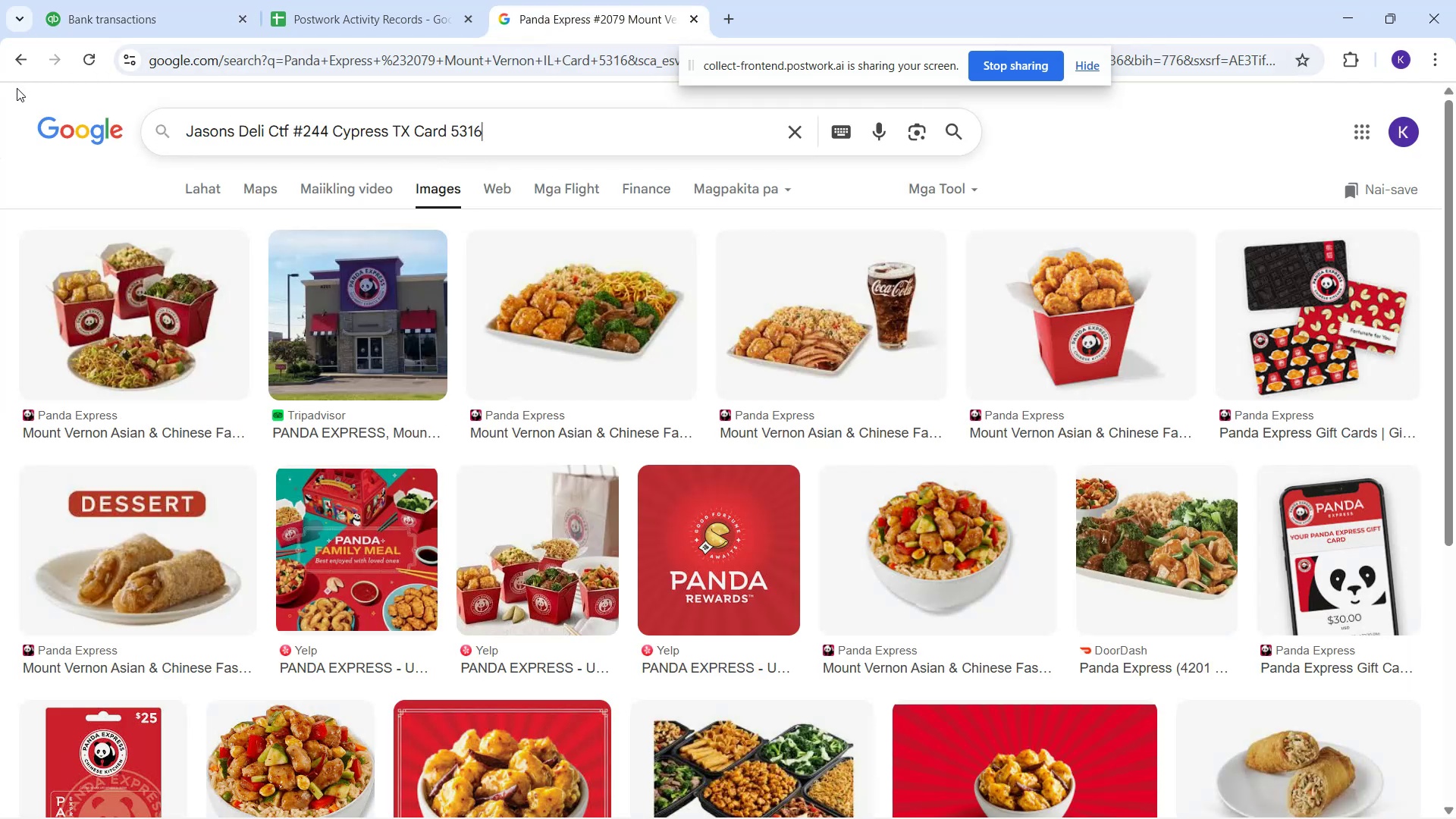 
key(Control+V)
 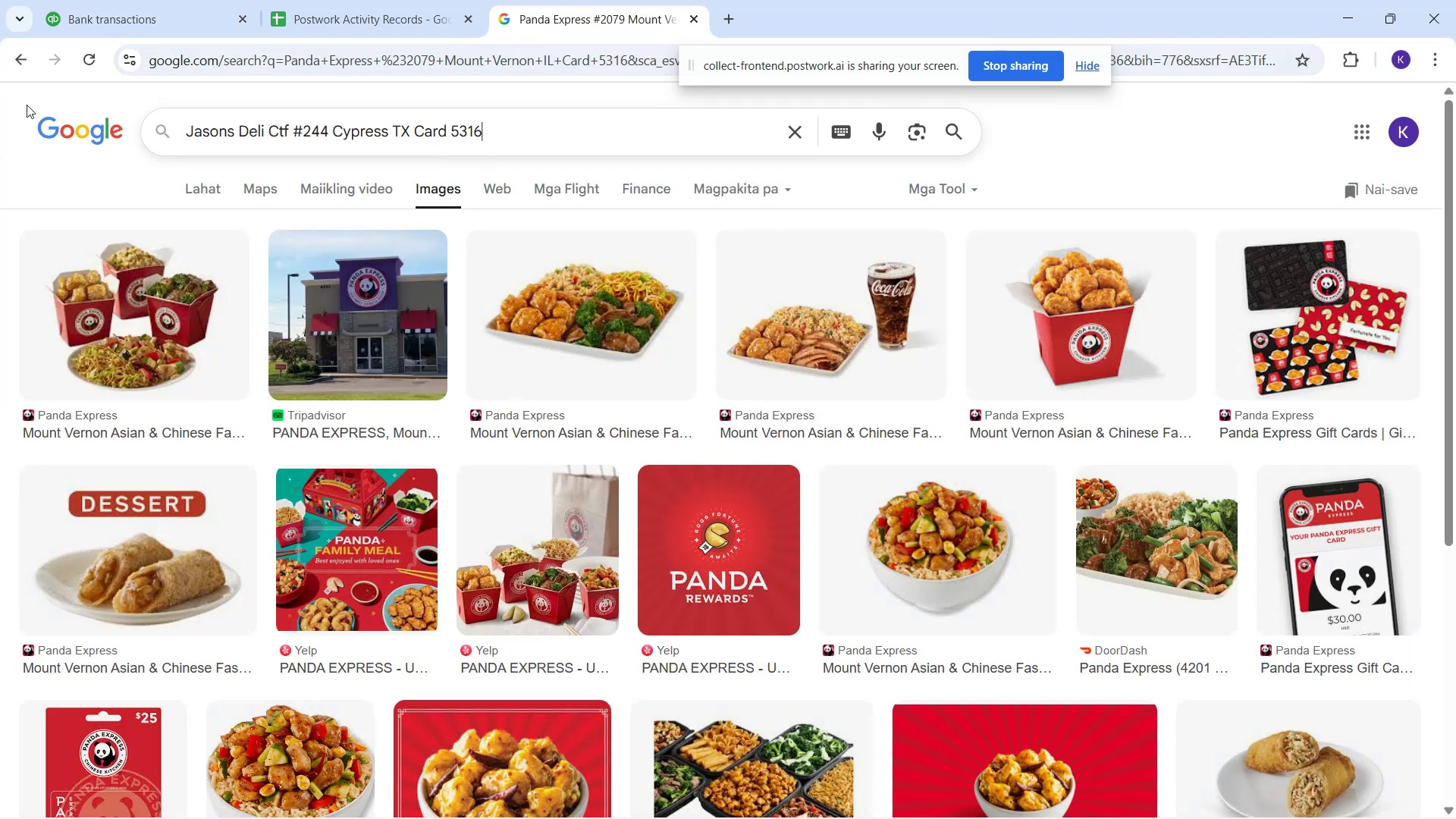 
key(Enter)
 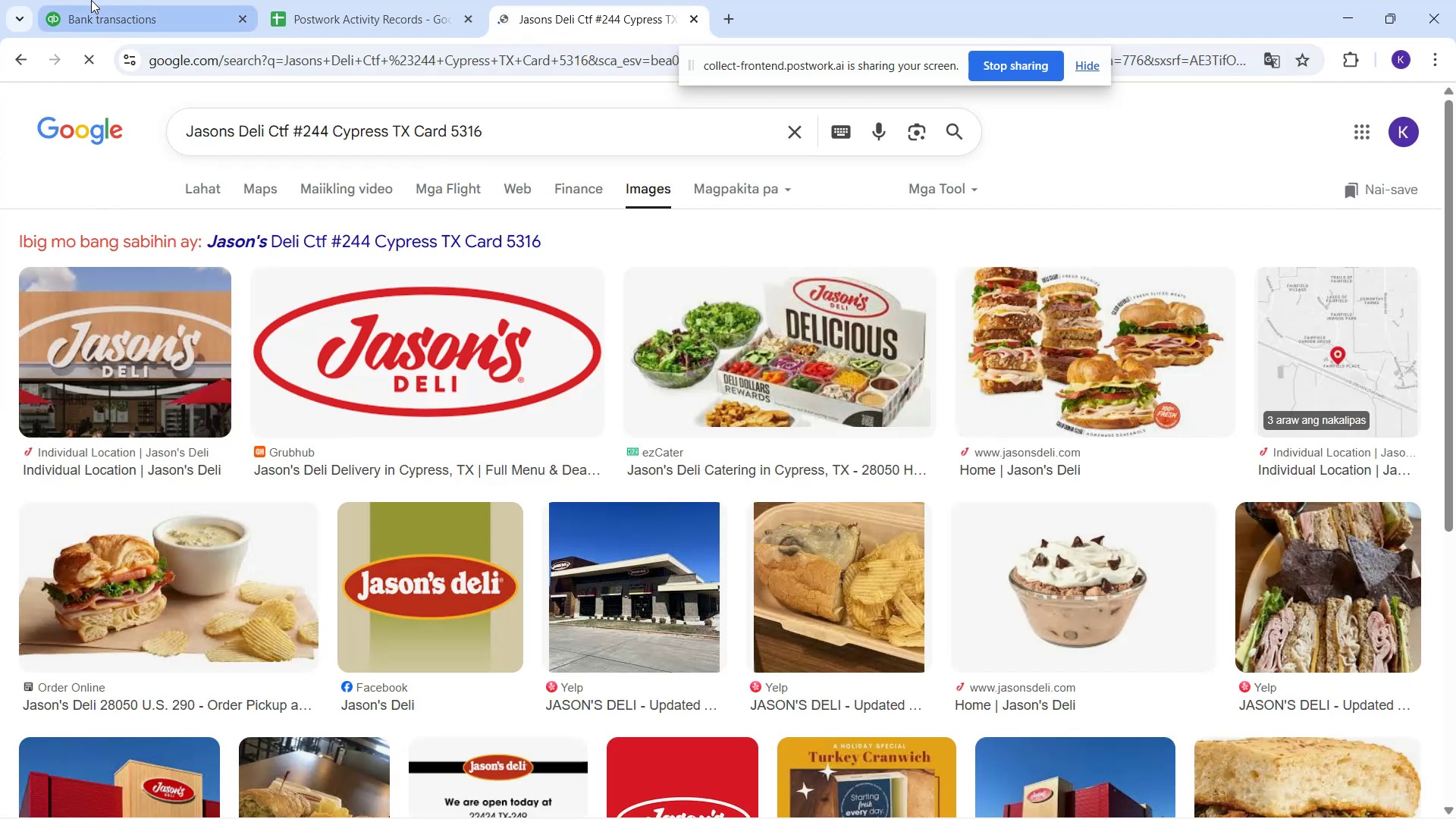 
left_click([91, 0])
 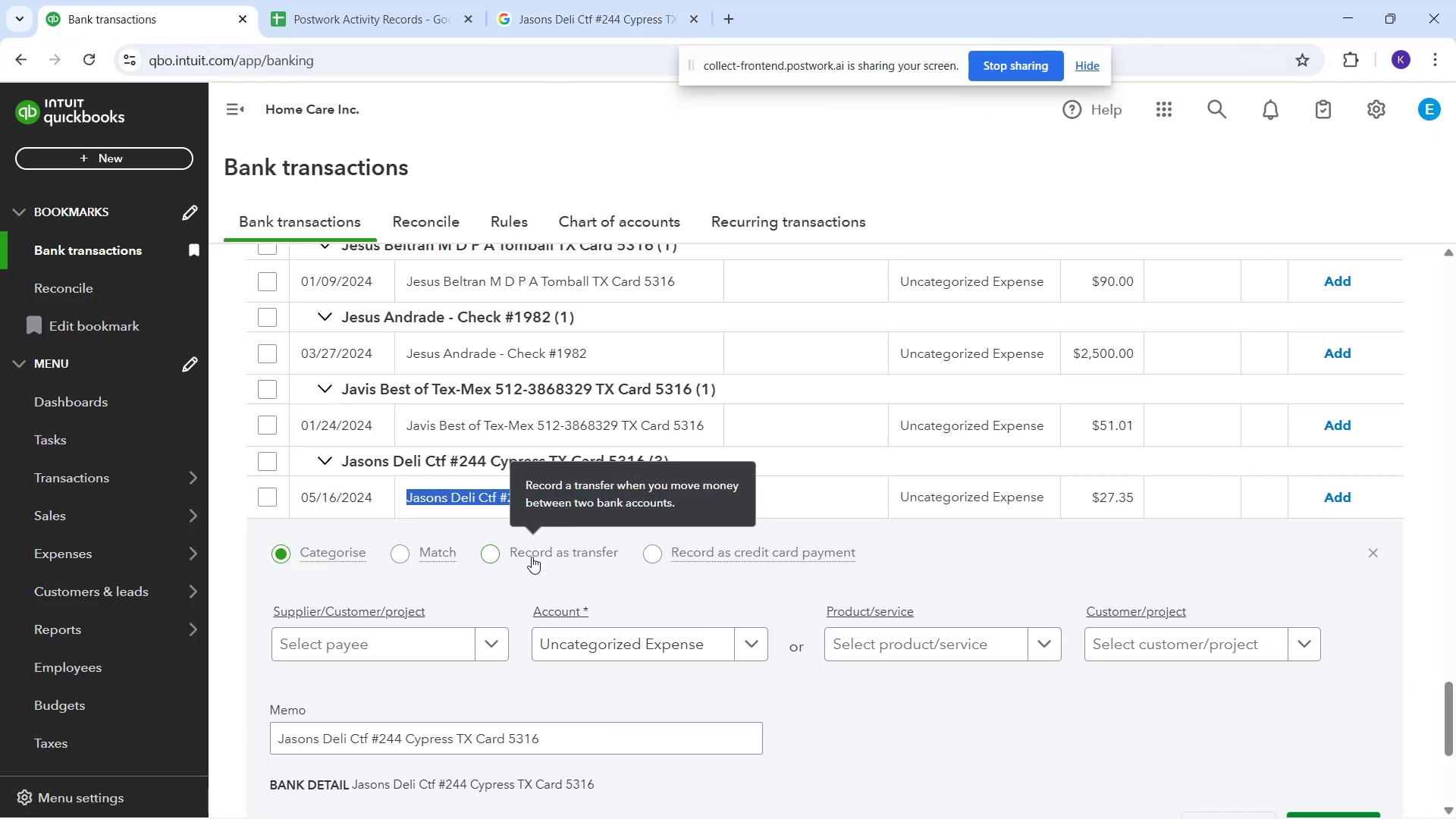 
type(Jasons Deli)
 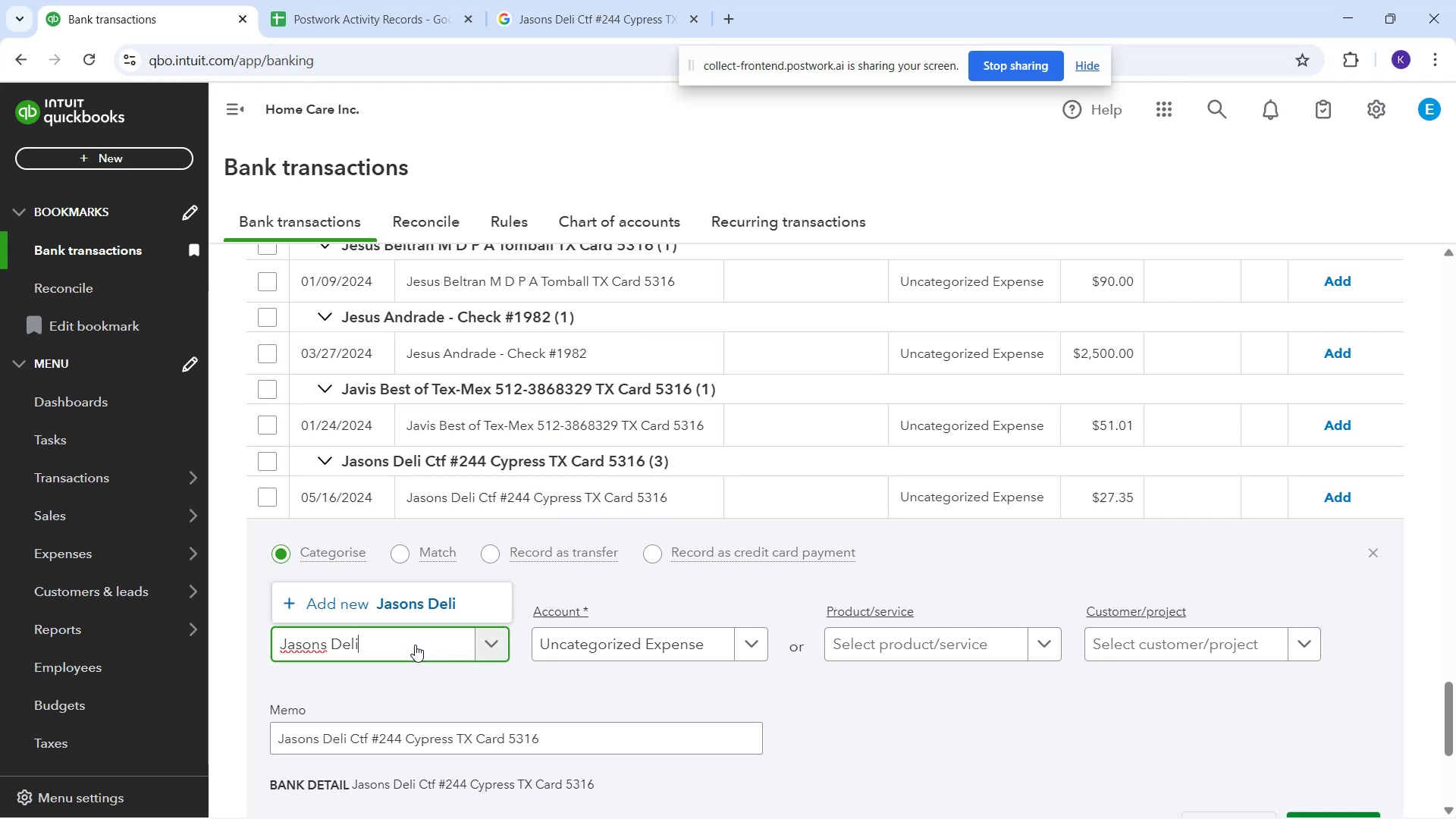 
left_click([353, 610])
 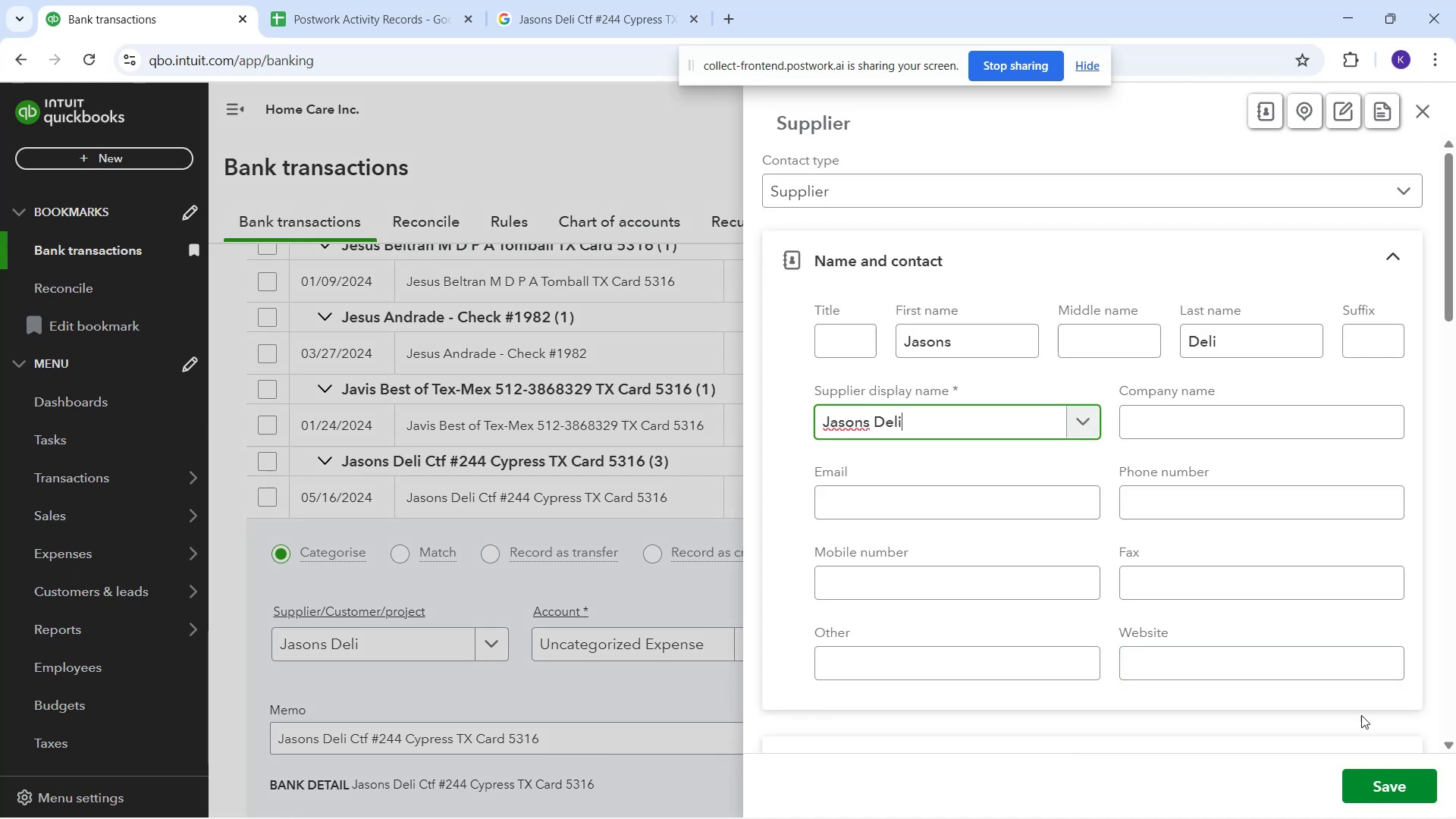 
left_click([1367, 777])
 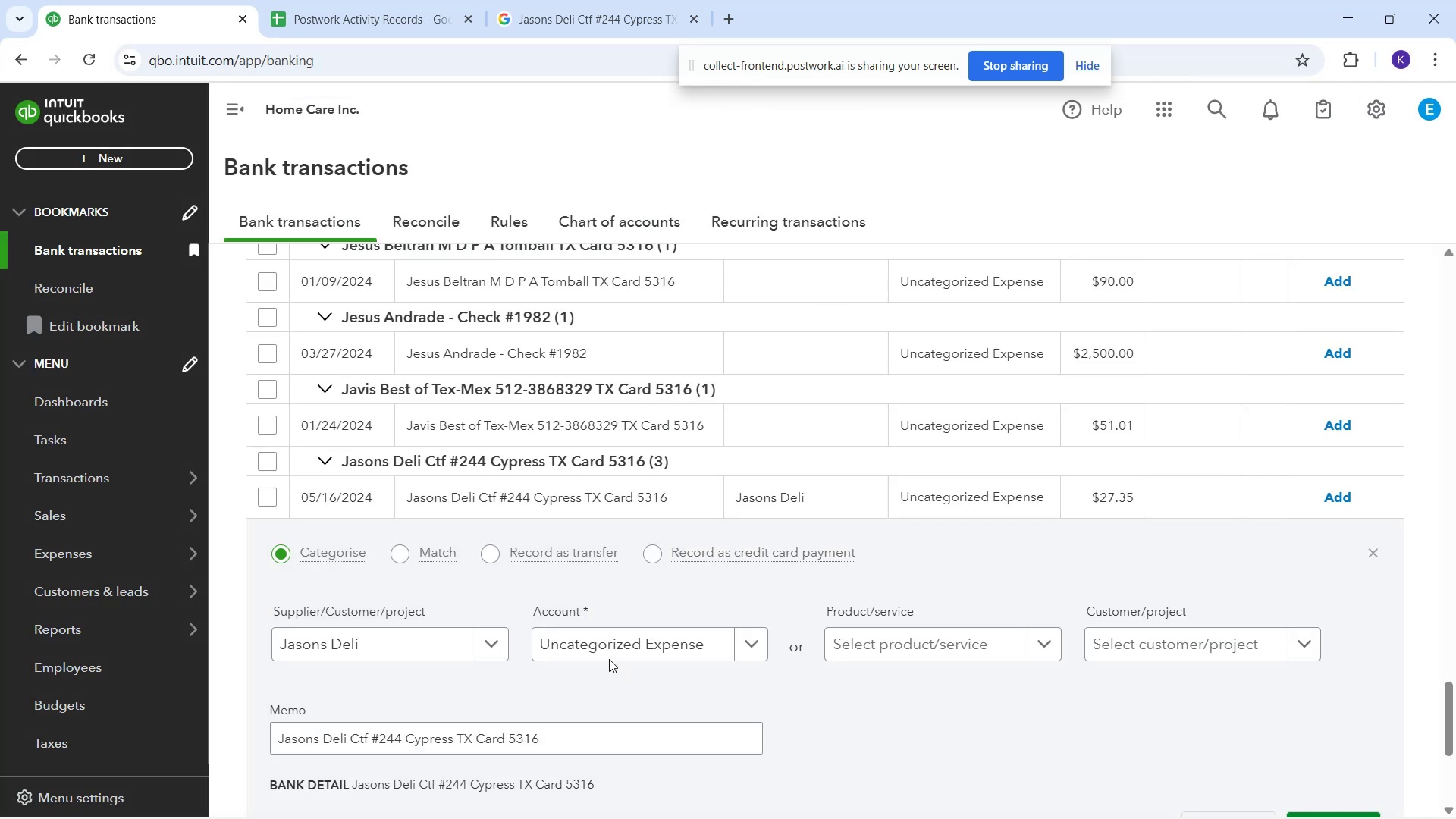 
left_click([606, 650])
 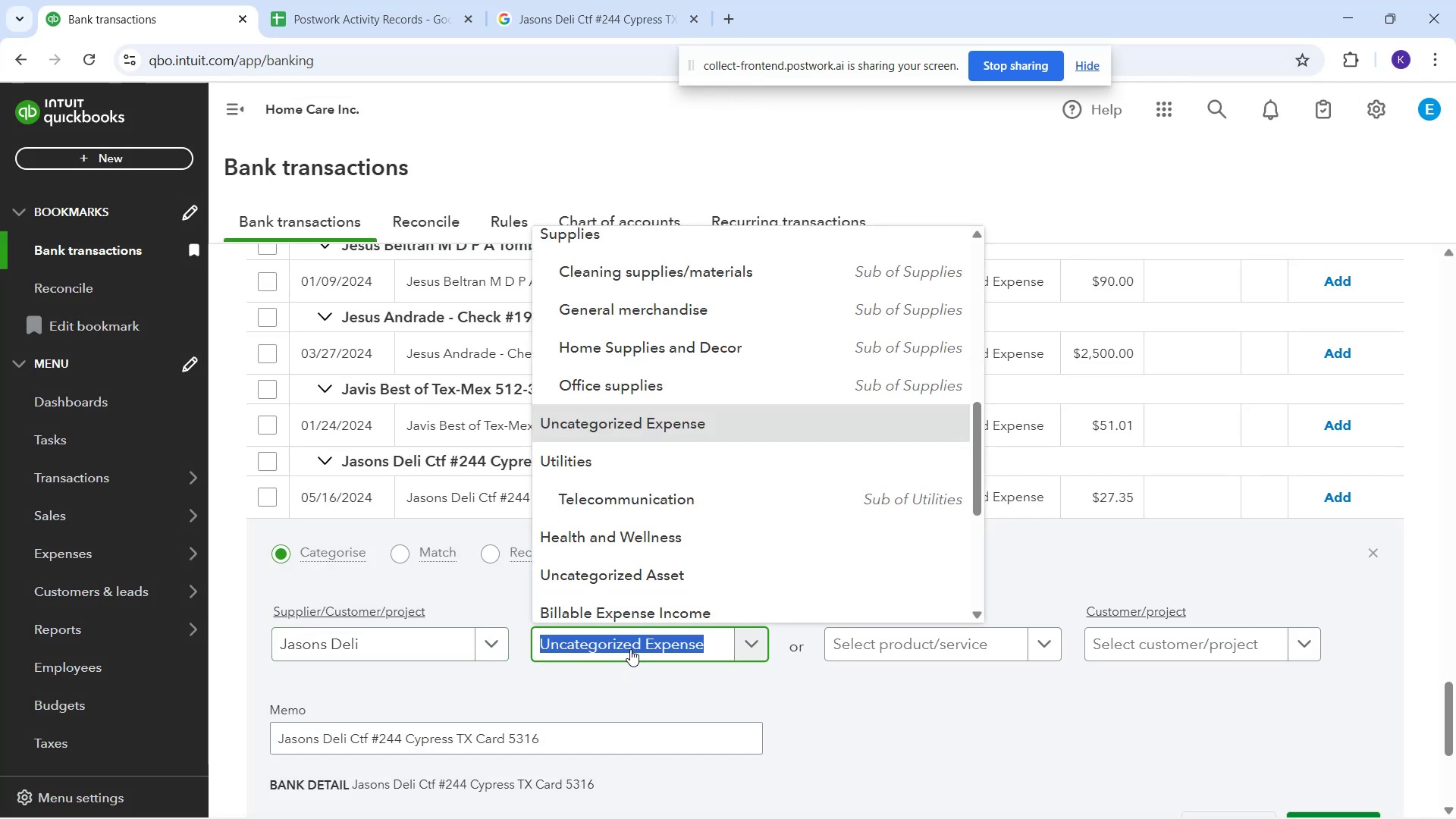 
type(mea)
 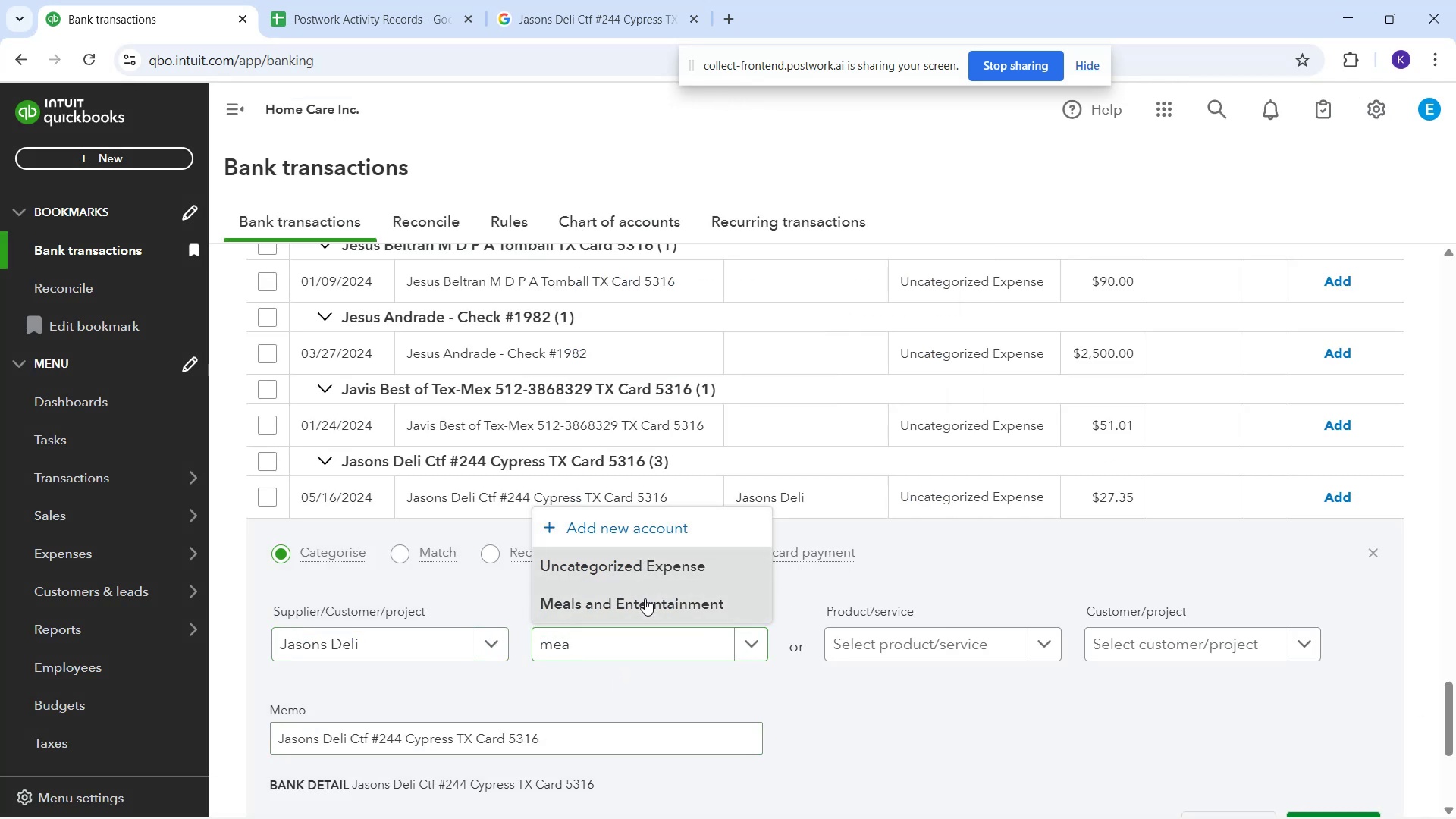 
scroll: coordinate [587, 740], scroll_direction: down, amount: 1.0
 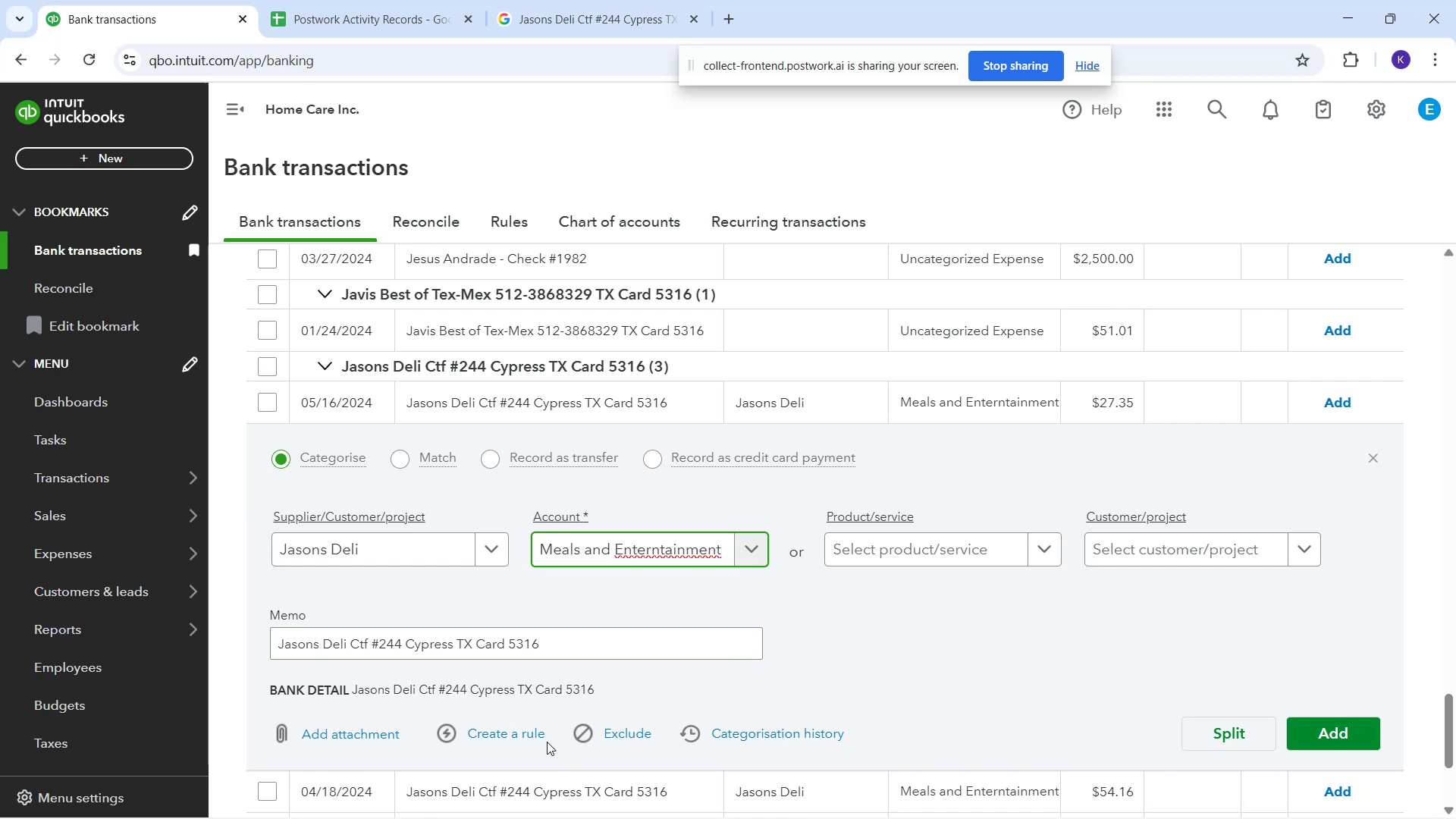 
left_click([533, 742])
 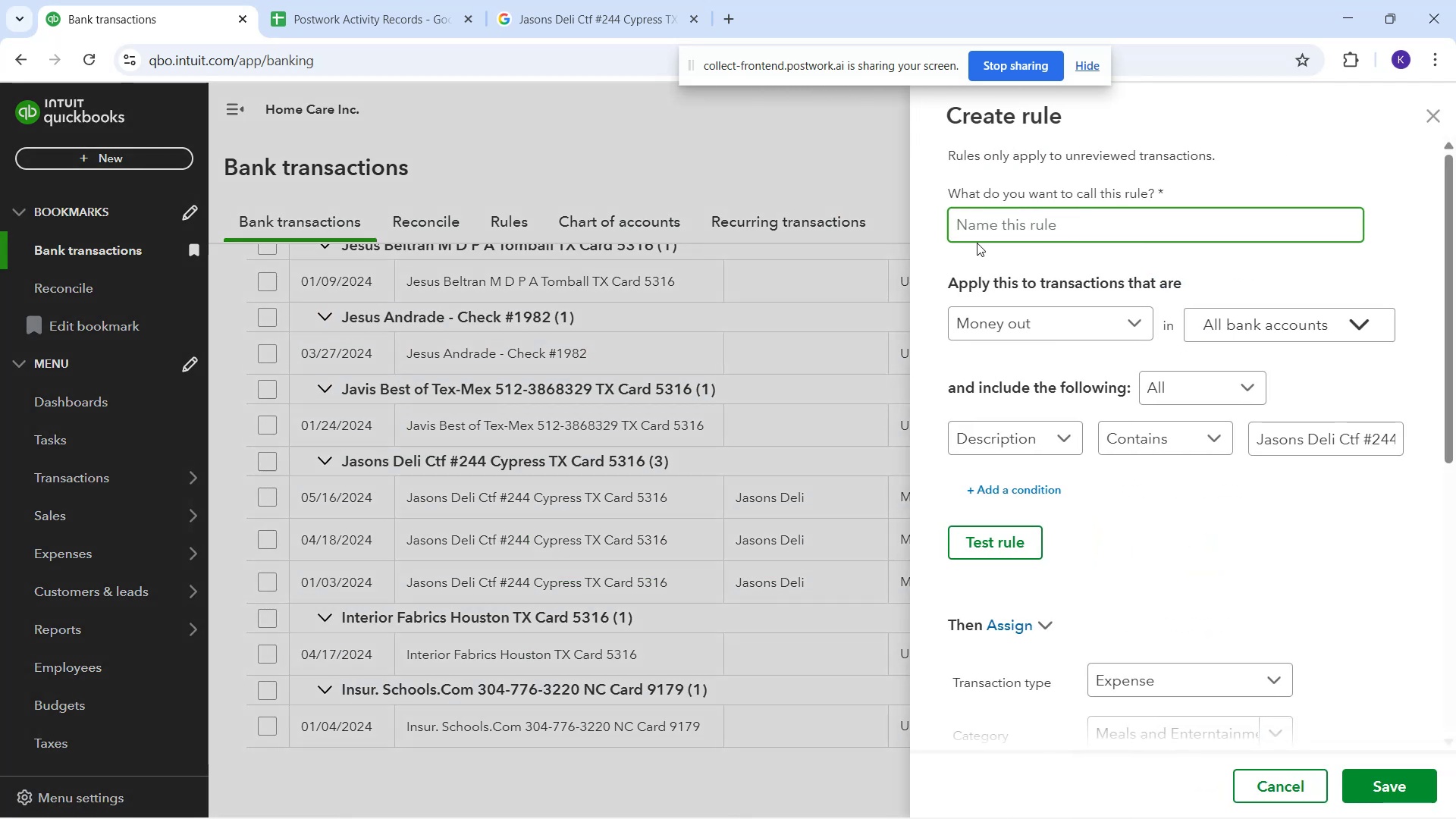 
type(Jasons)
 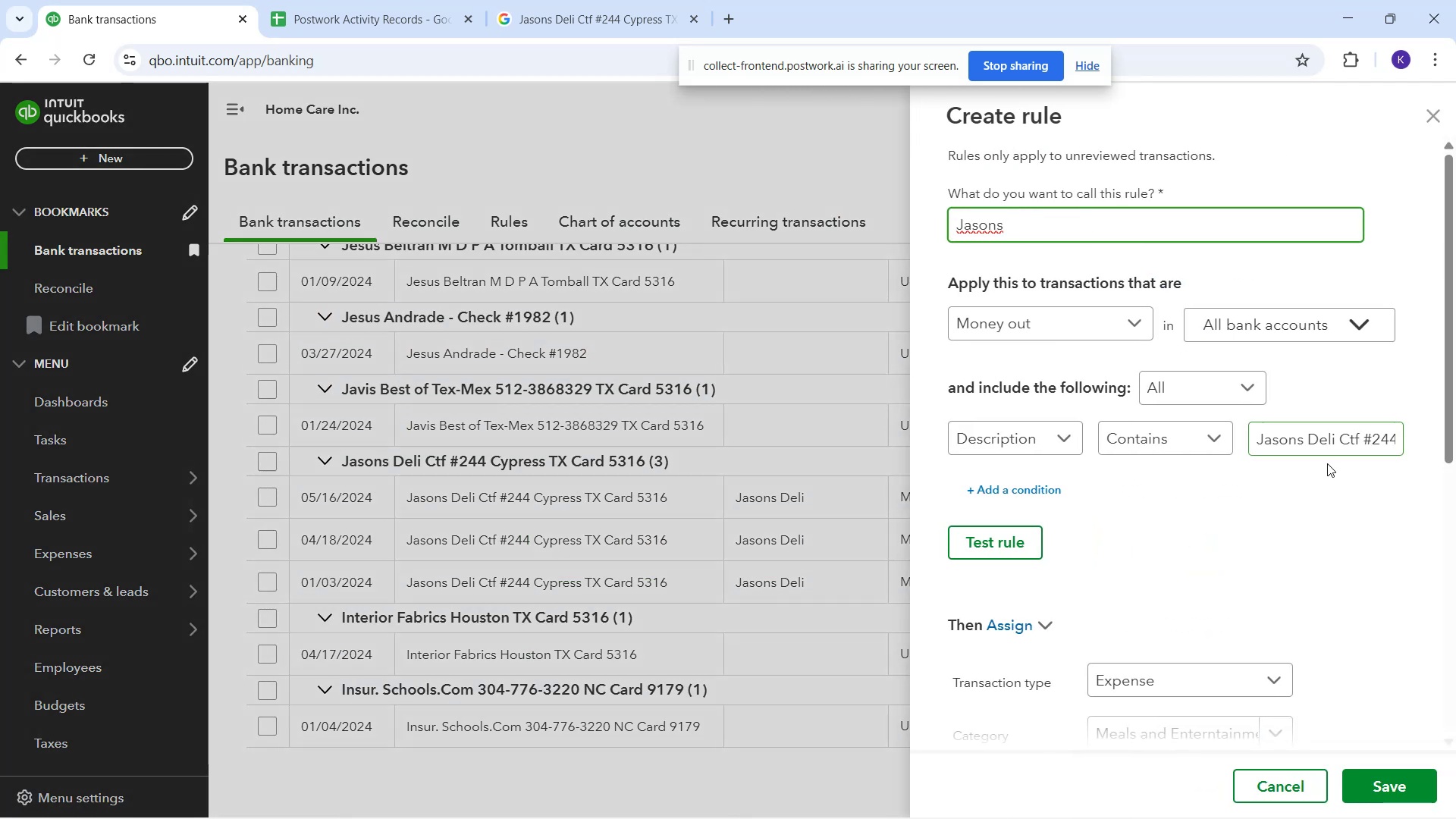 
left_click_drag(start_coordinate=[1337, 435], to_coordinate=[1455, 448])
 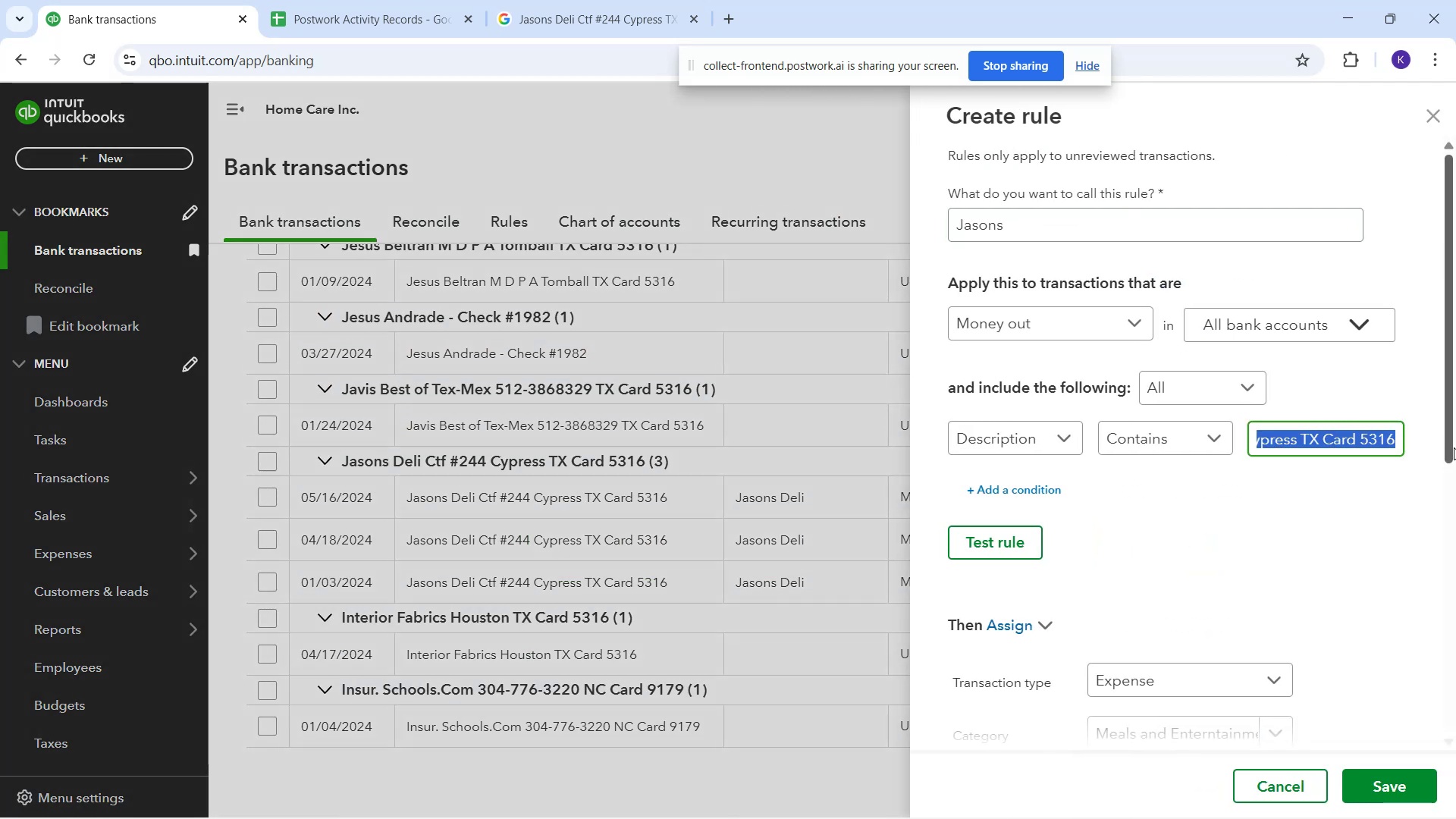 
key(Backspace)
 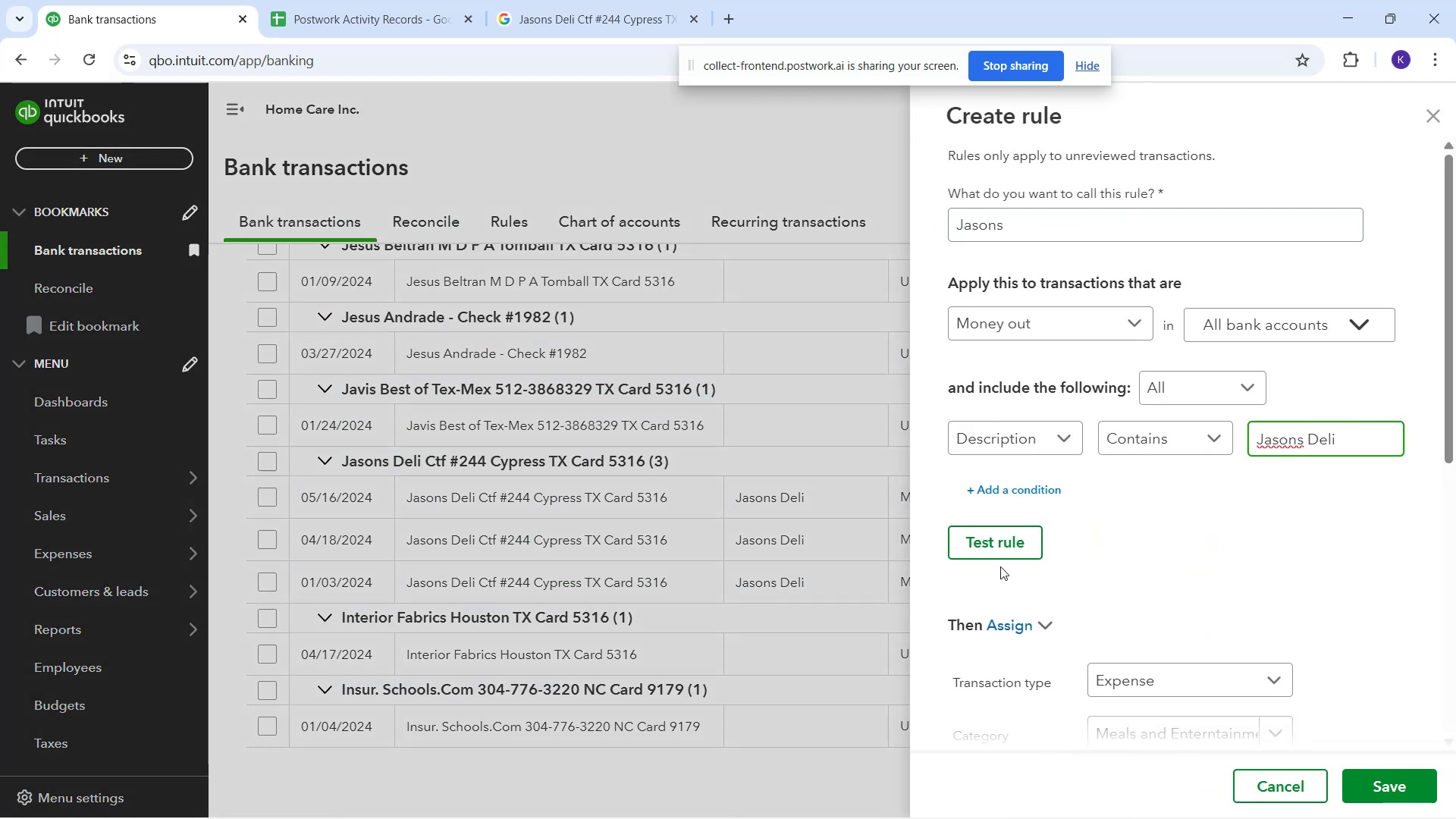 
left_click([990, 535])
 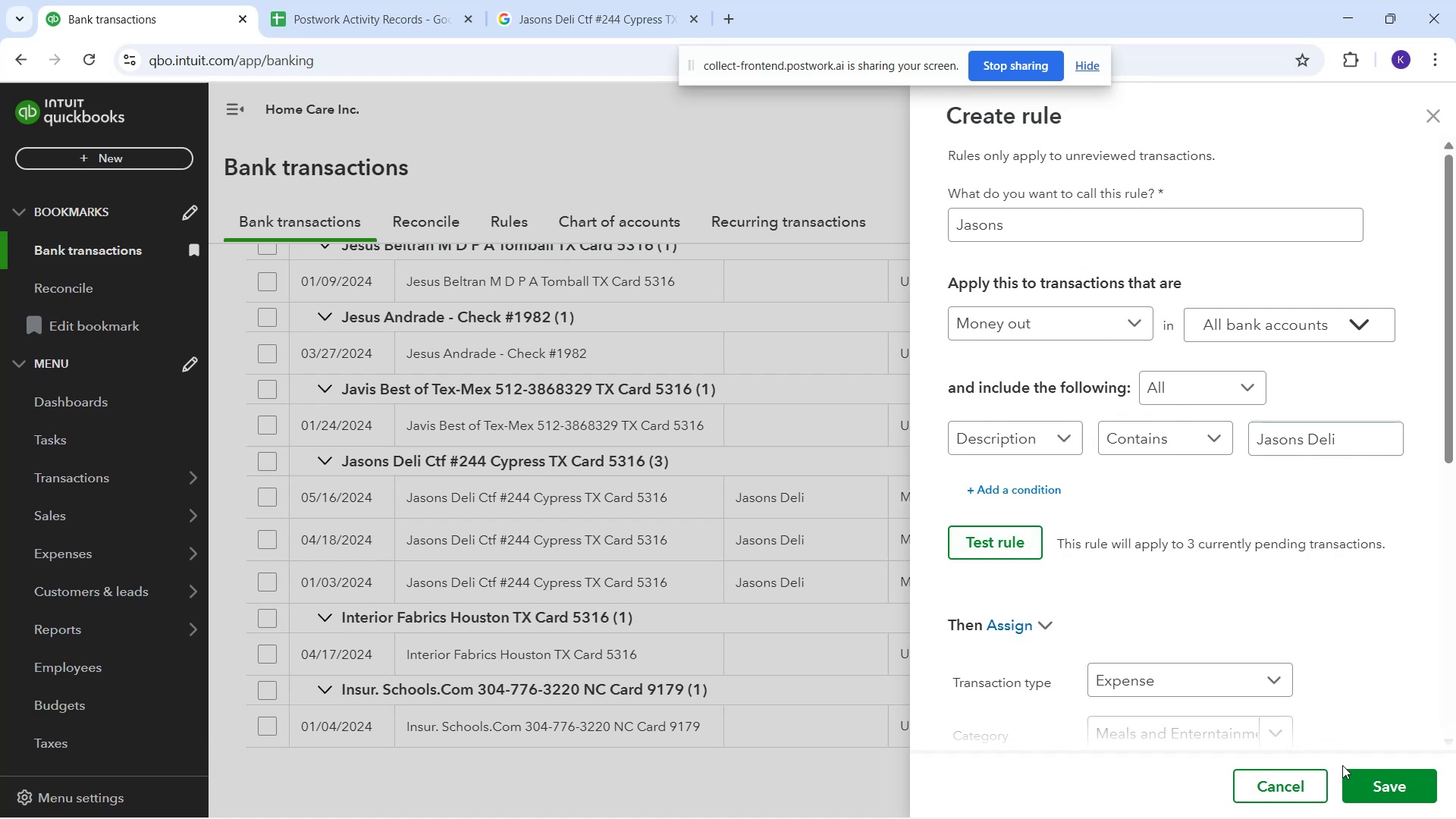 
left_click_drag(start_coordinate=[1357, 783], to_coordinate=[1354, 786])
 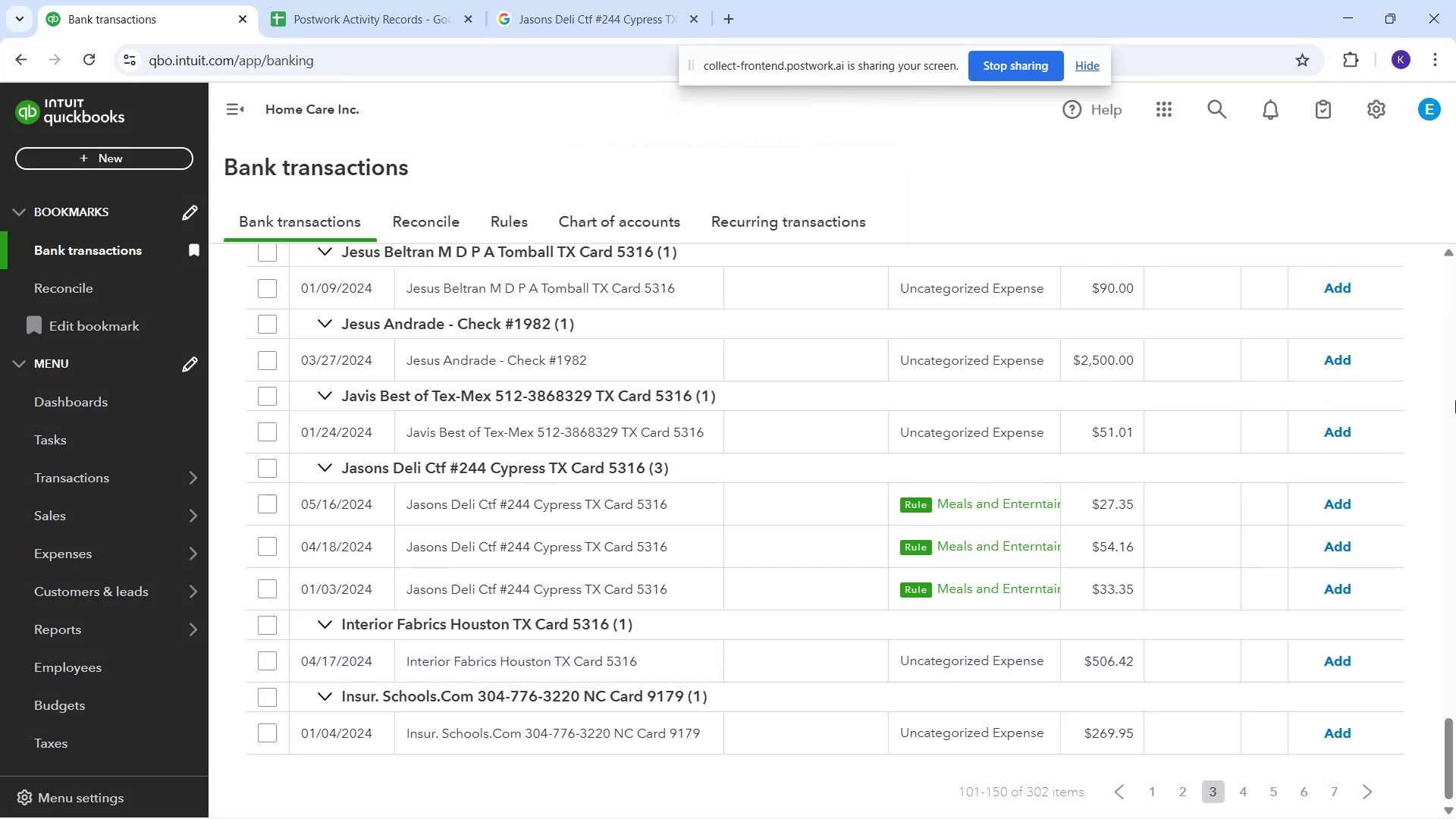 
left_click([1235, 500])
 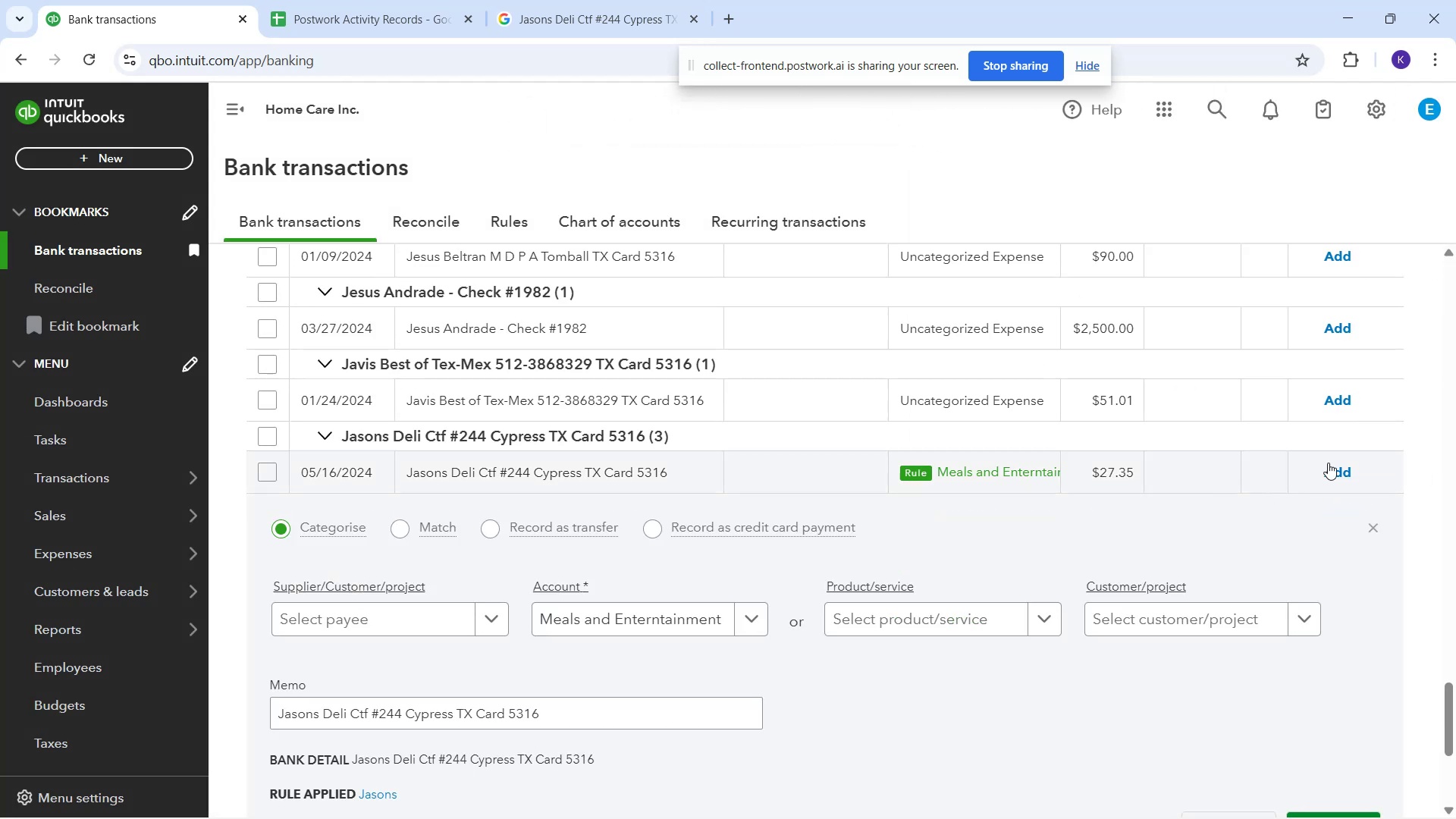 
left_click([1333, 474])
 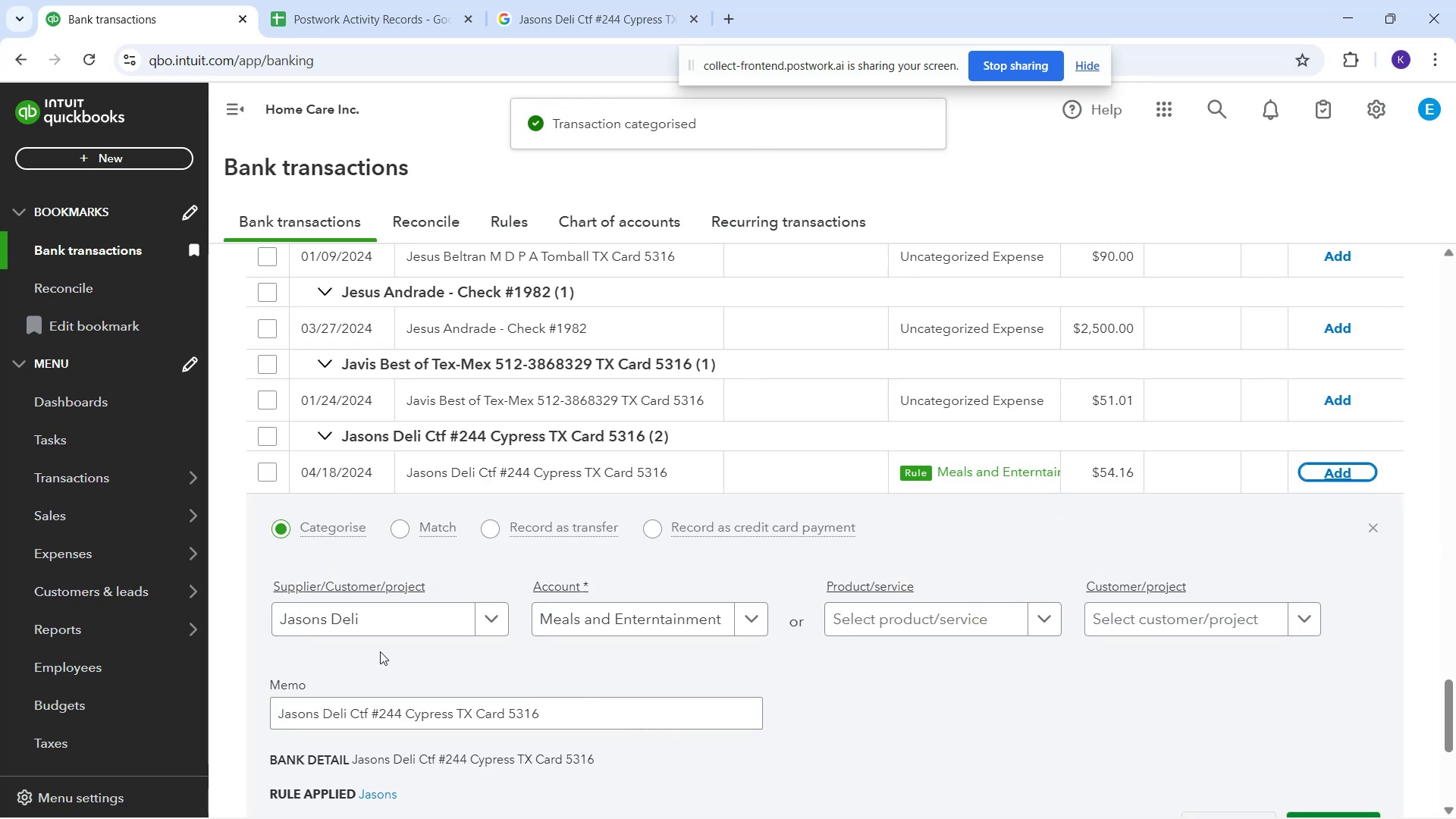 
wait(6.1)
 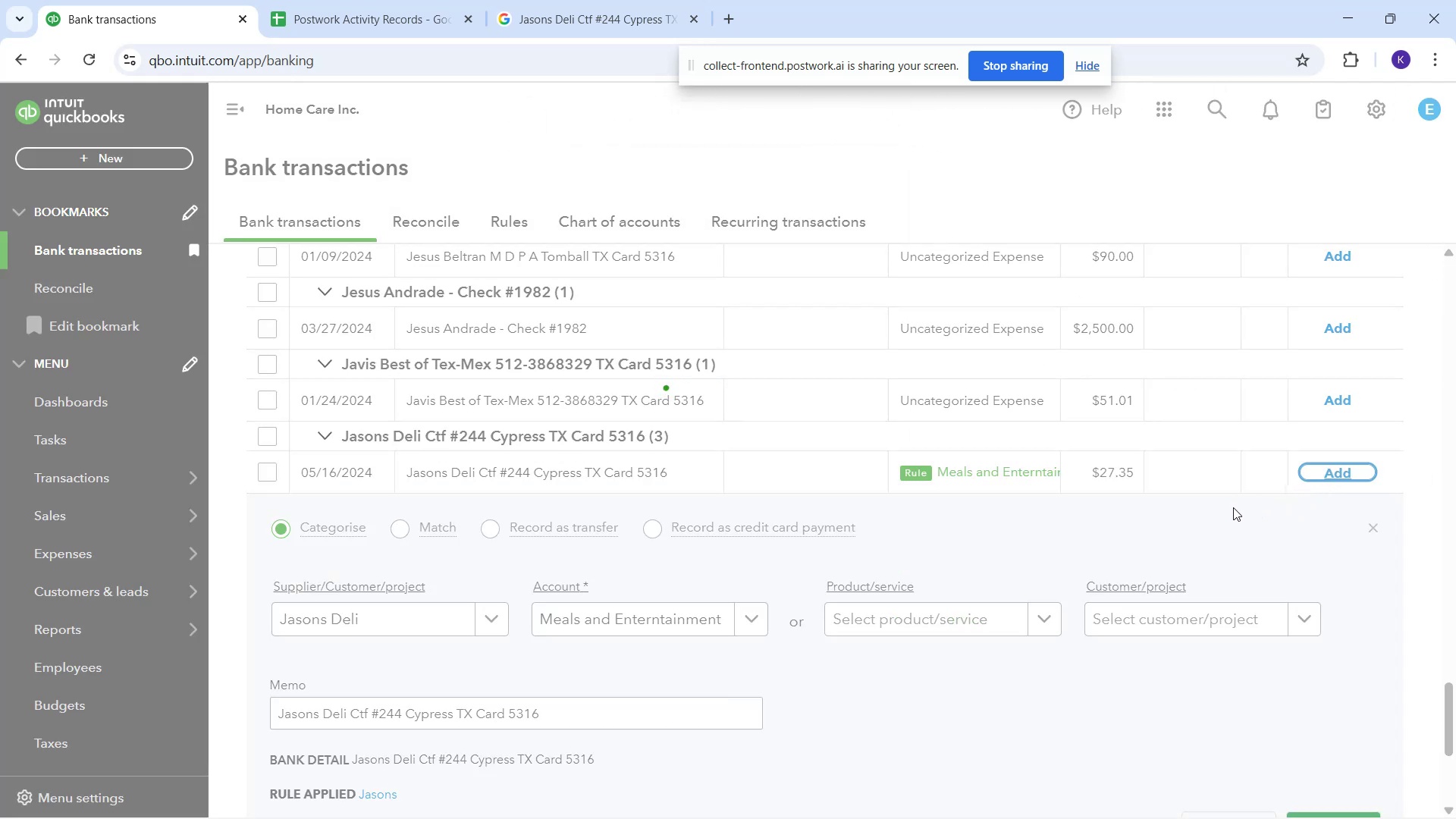 
left_click([1321, 471])
 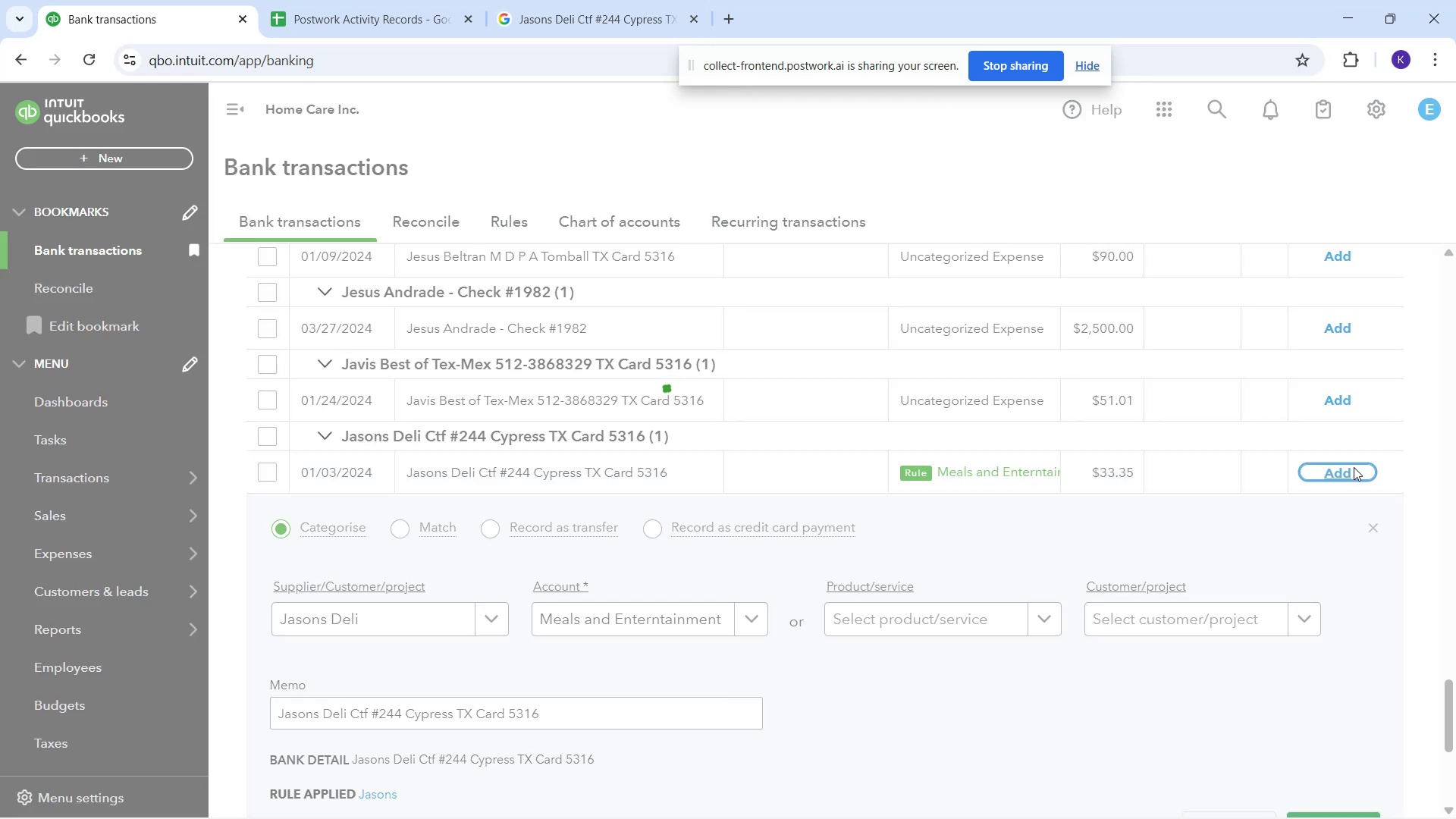 
wait(11.83)
 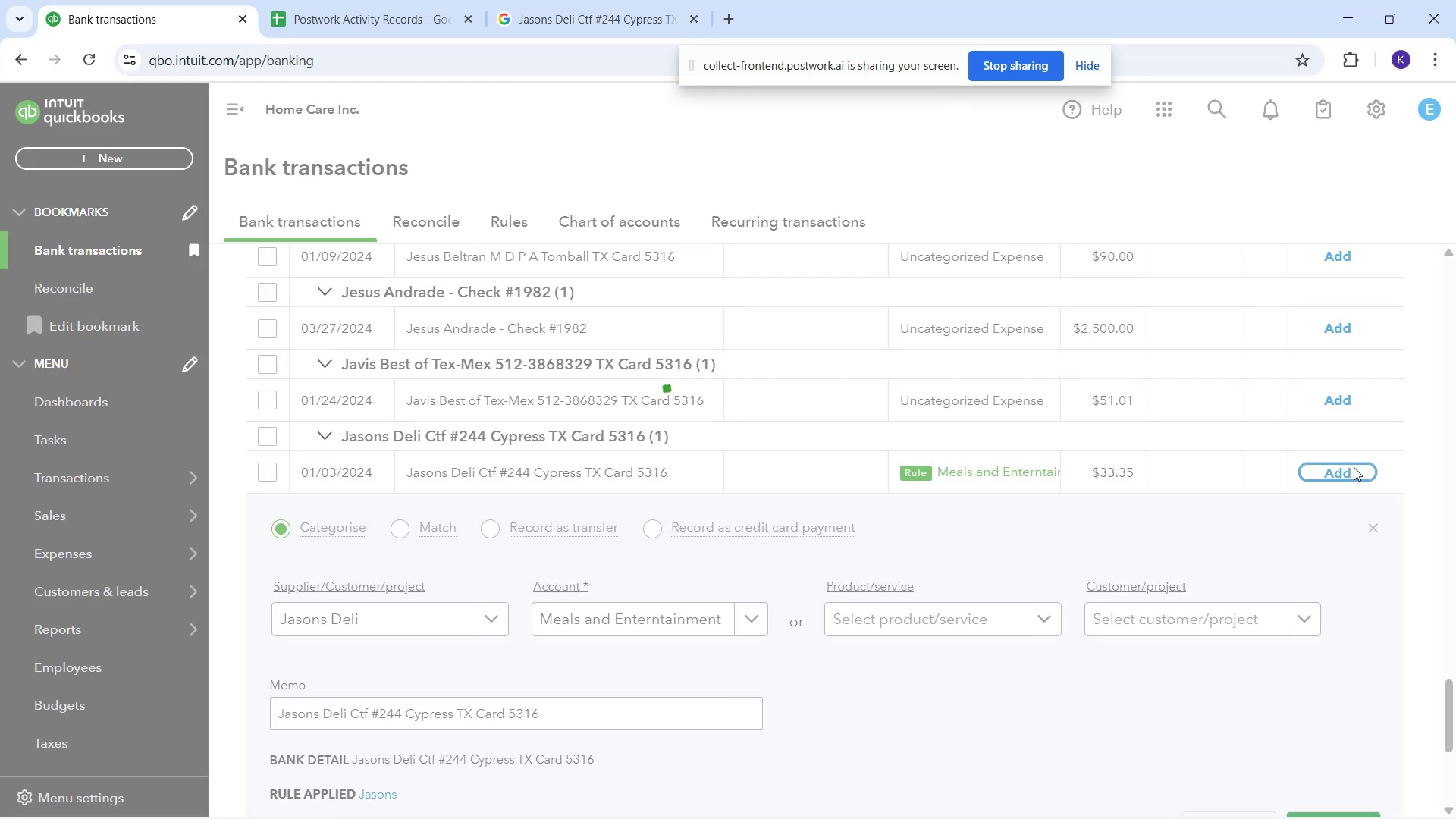 
left_click_drag(start_coordinate=[398, 399], to_coordinate=[704, 420])
 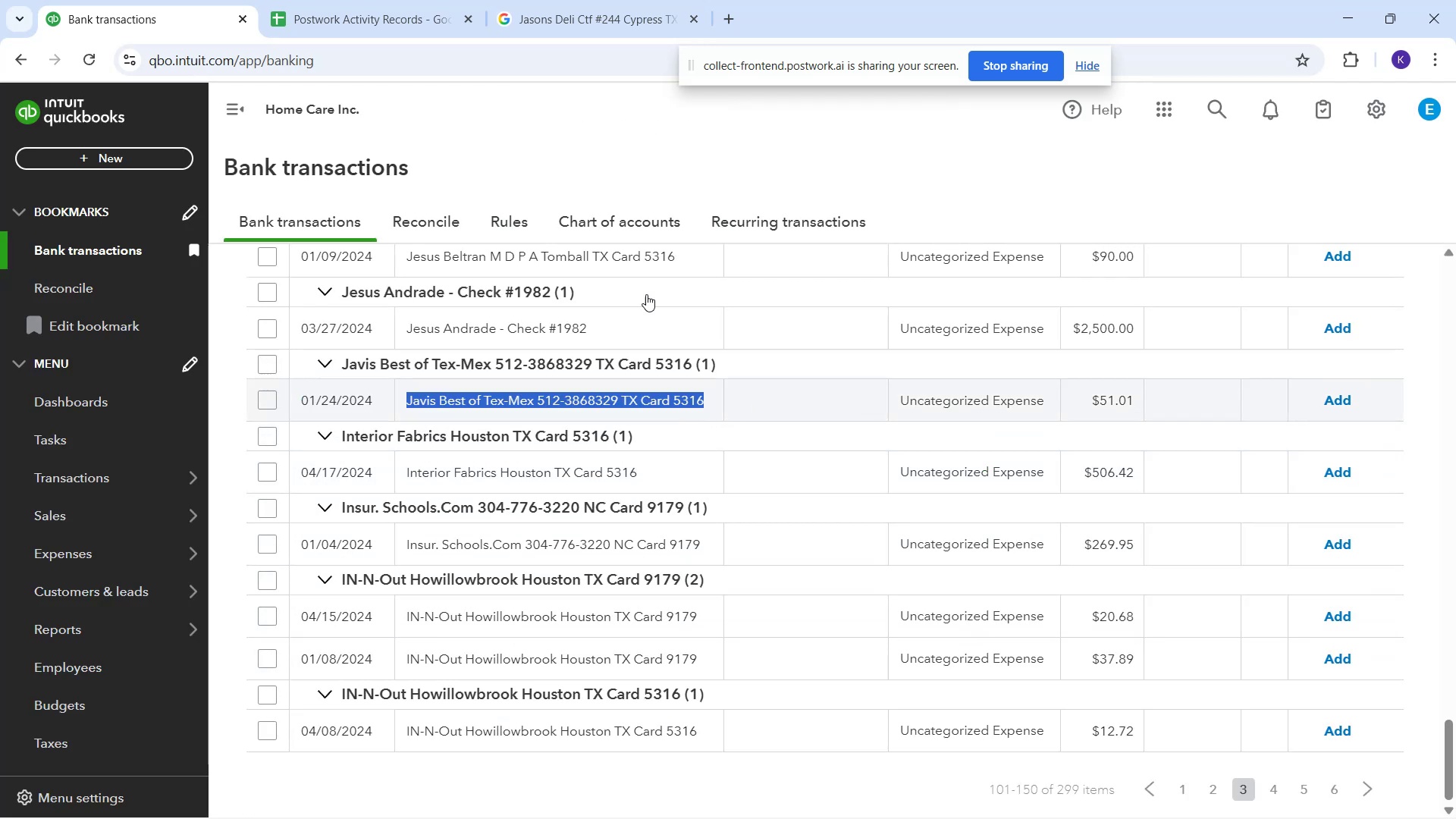 
key(Control+C)
 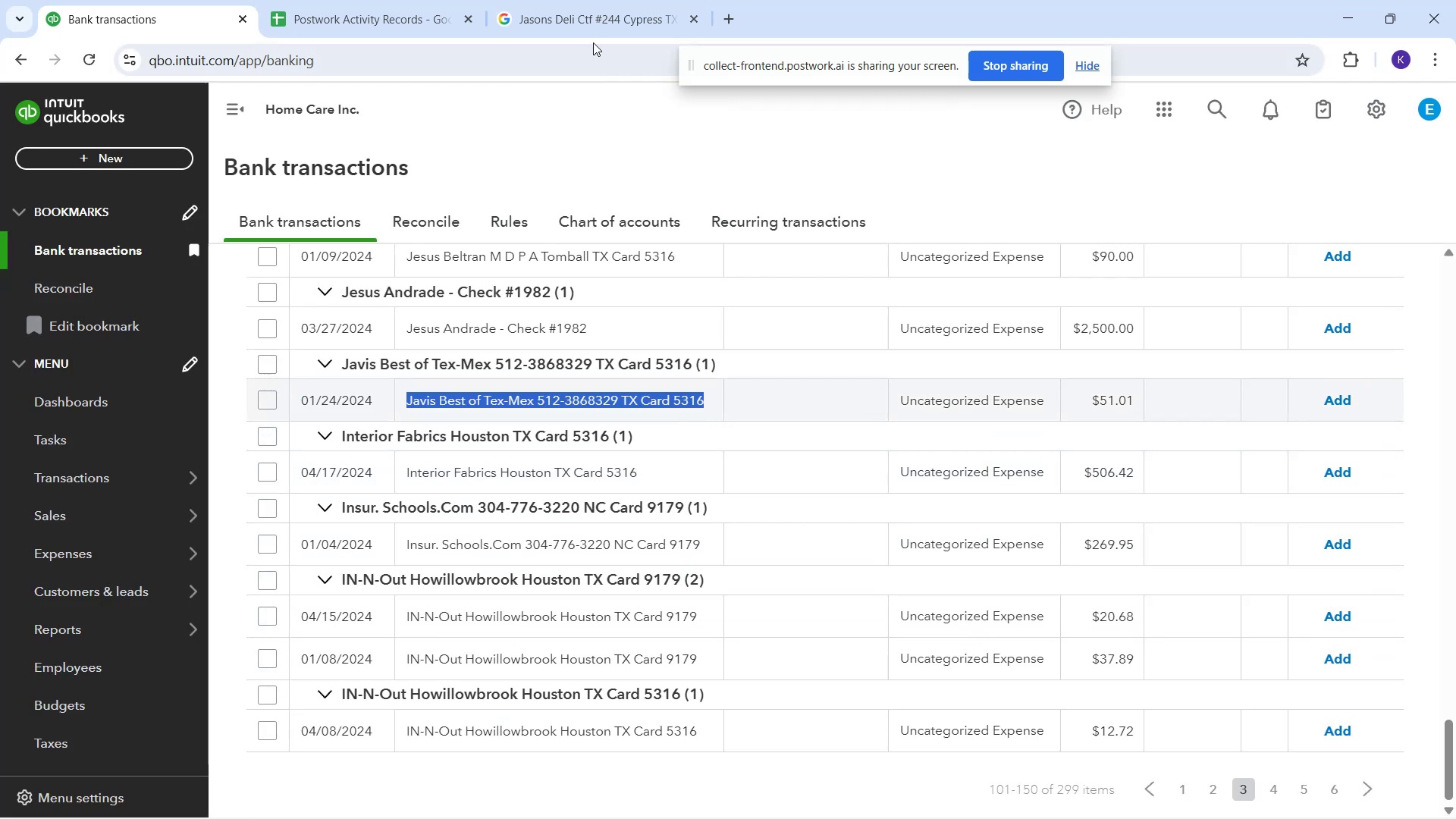 
left_click([588, 35])
 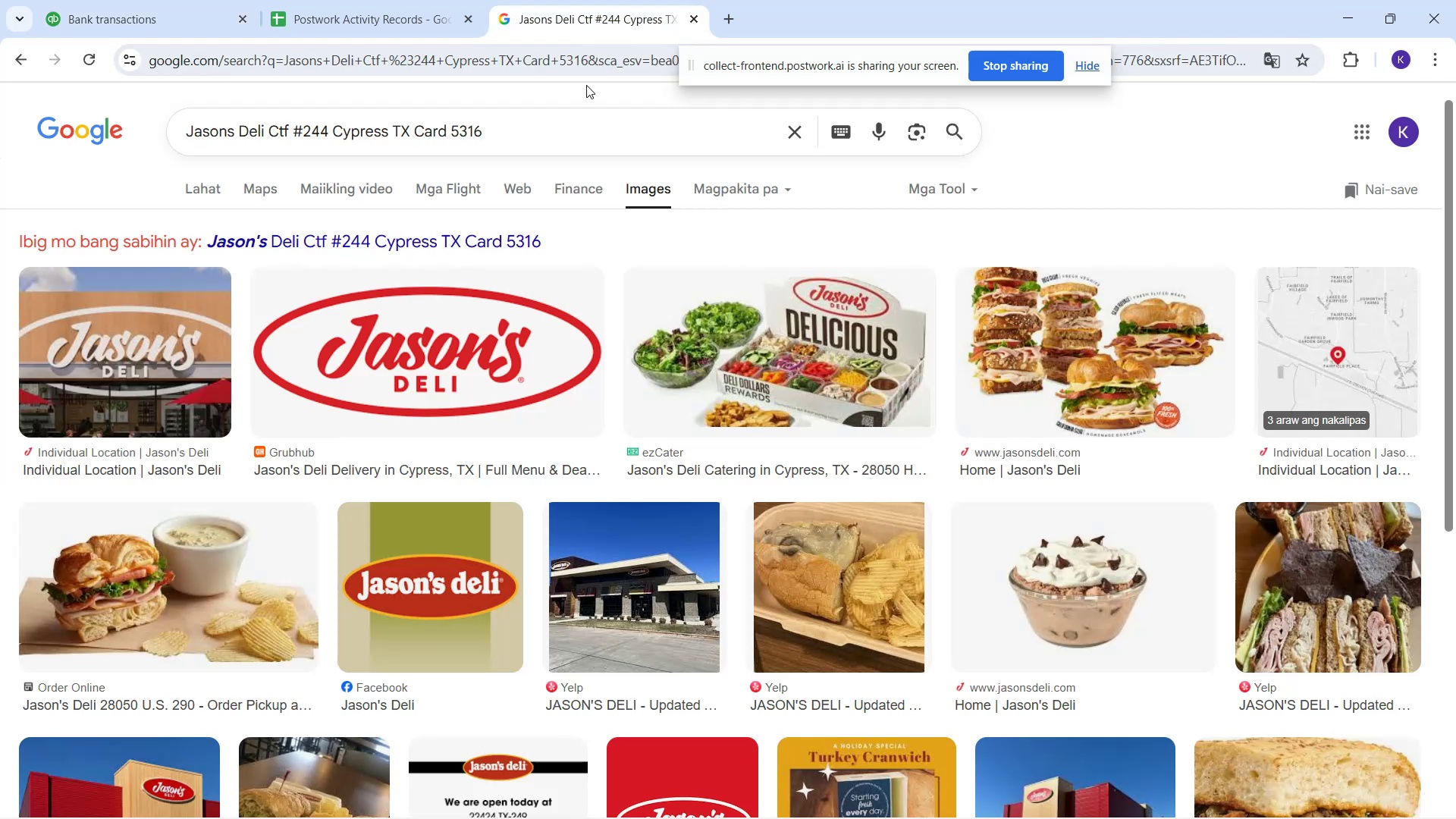 
left_click_drag(start_coordinate=[572, 130], to_coordinate=[59, 97])
 